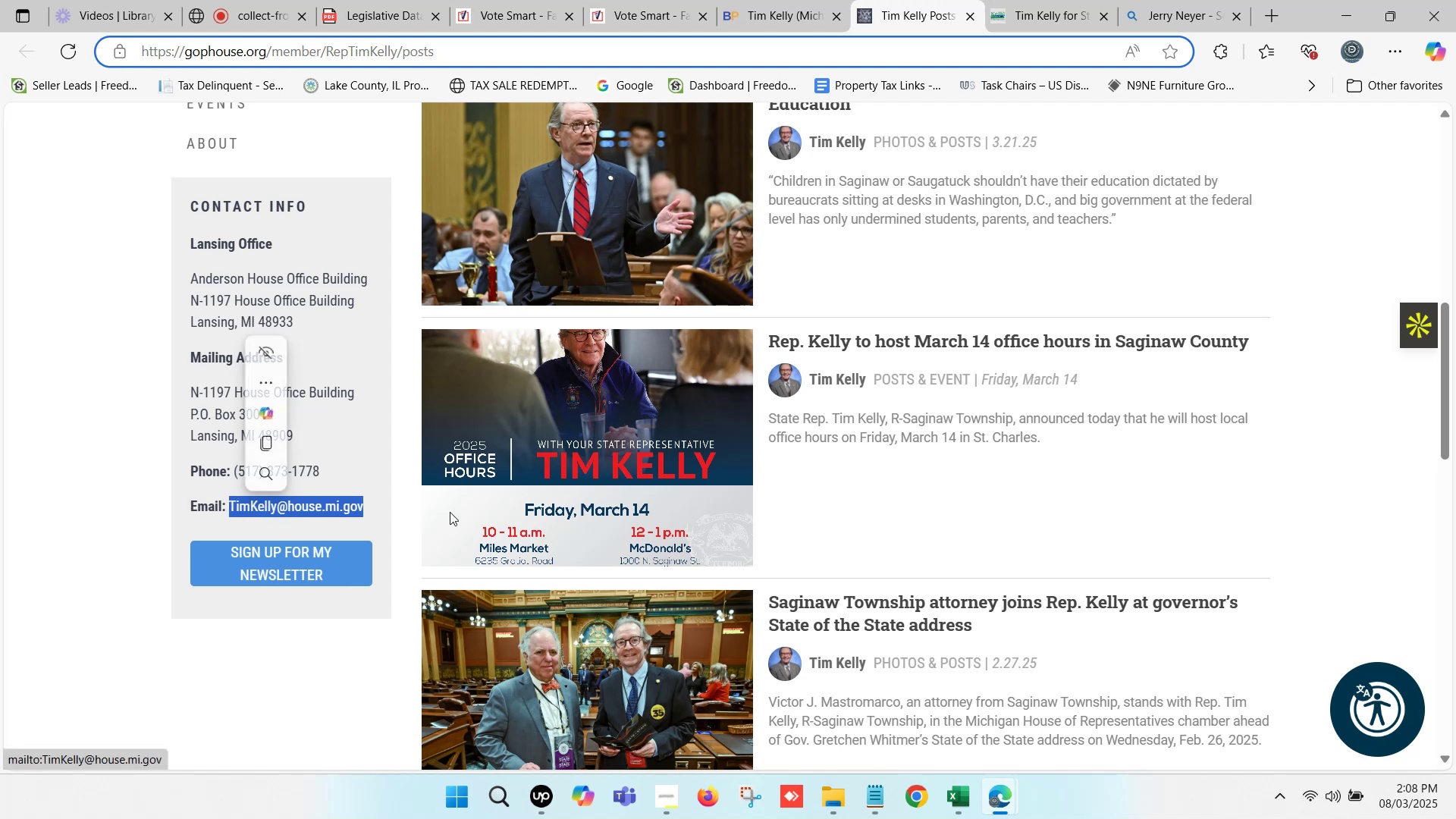 
key(Control+C)
 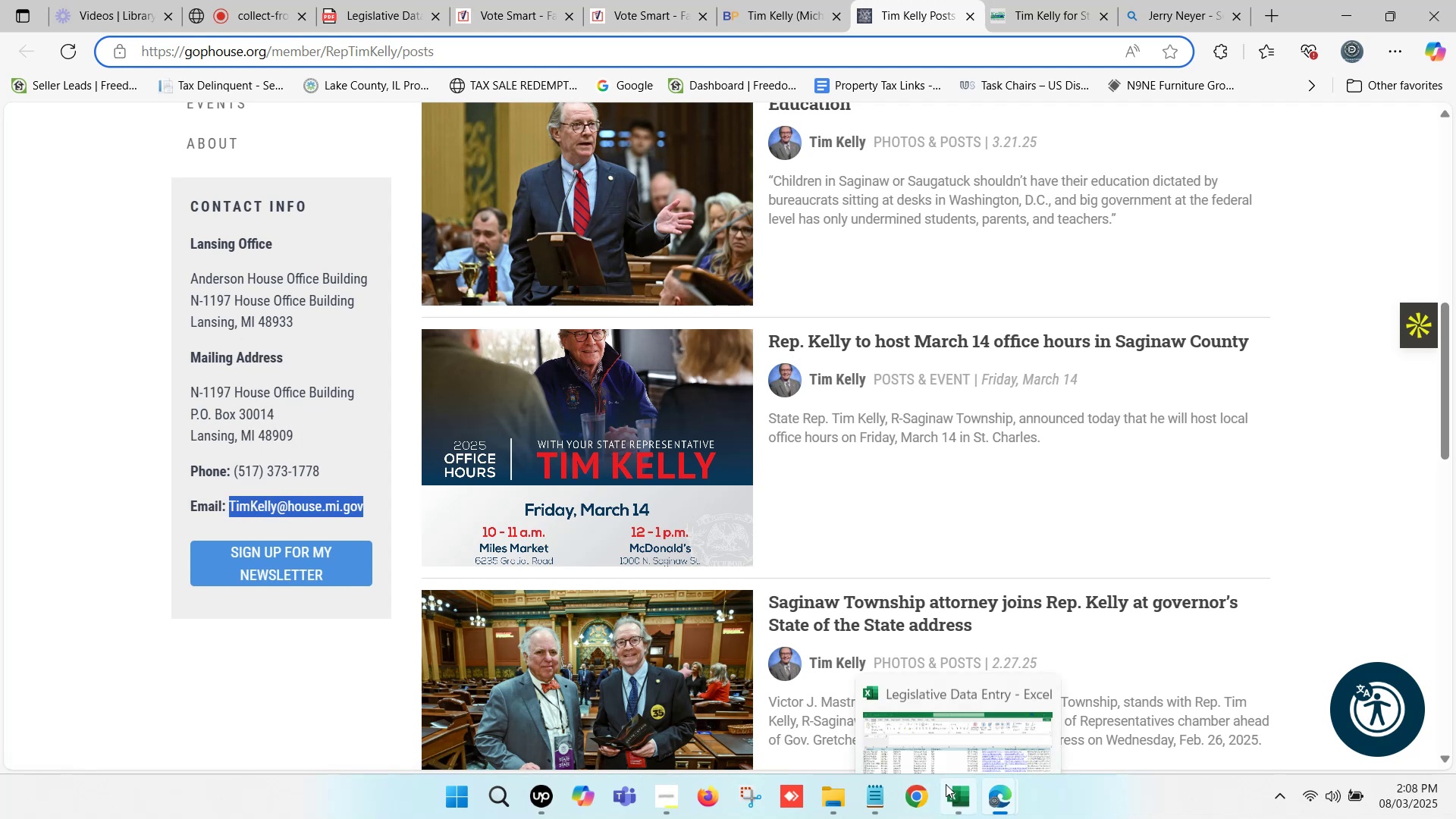 
left_click([949, 786])
 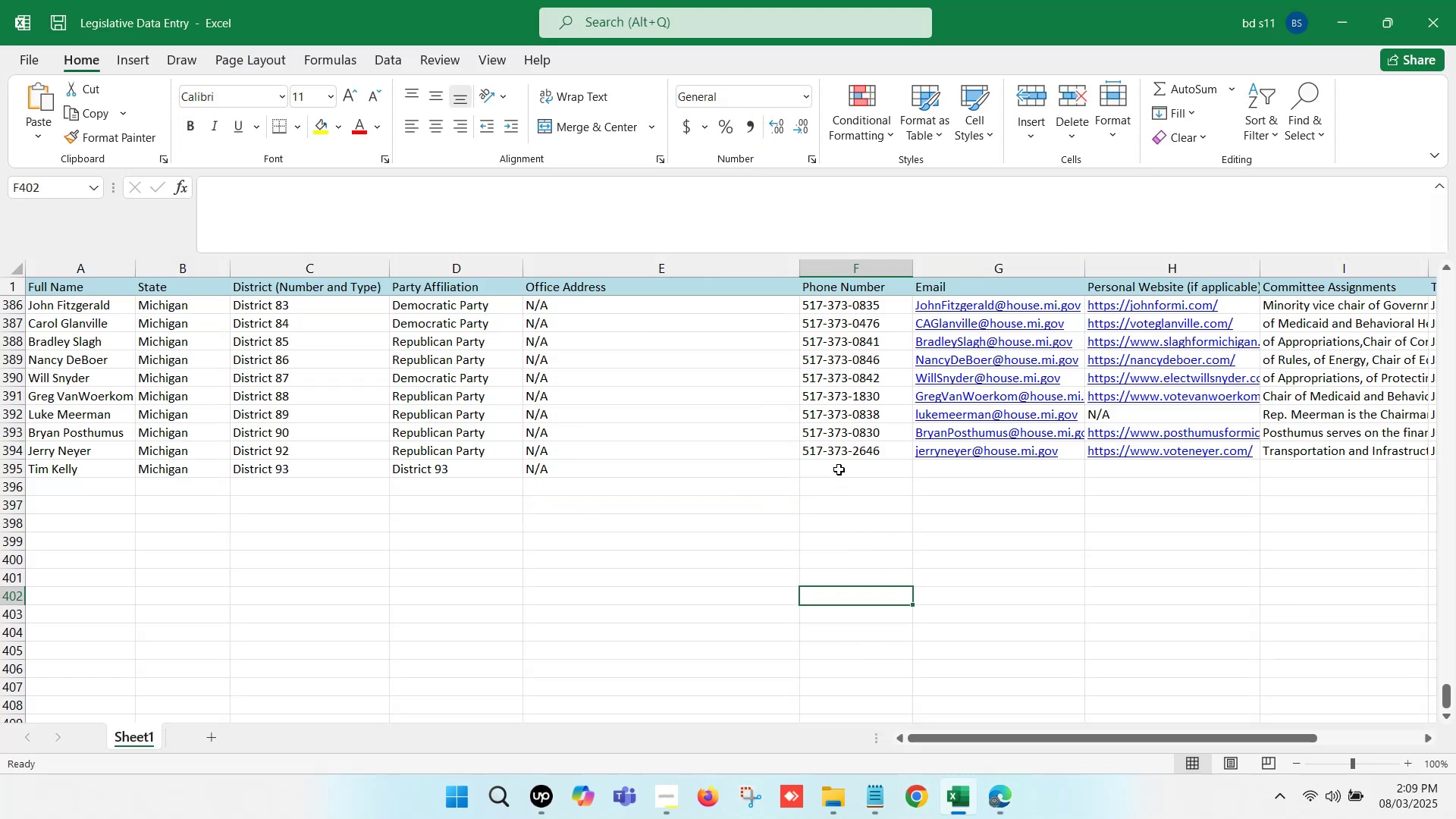 
double_click([836, 466])
 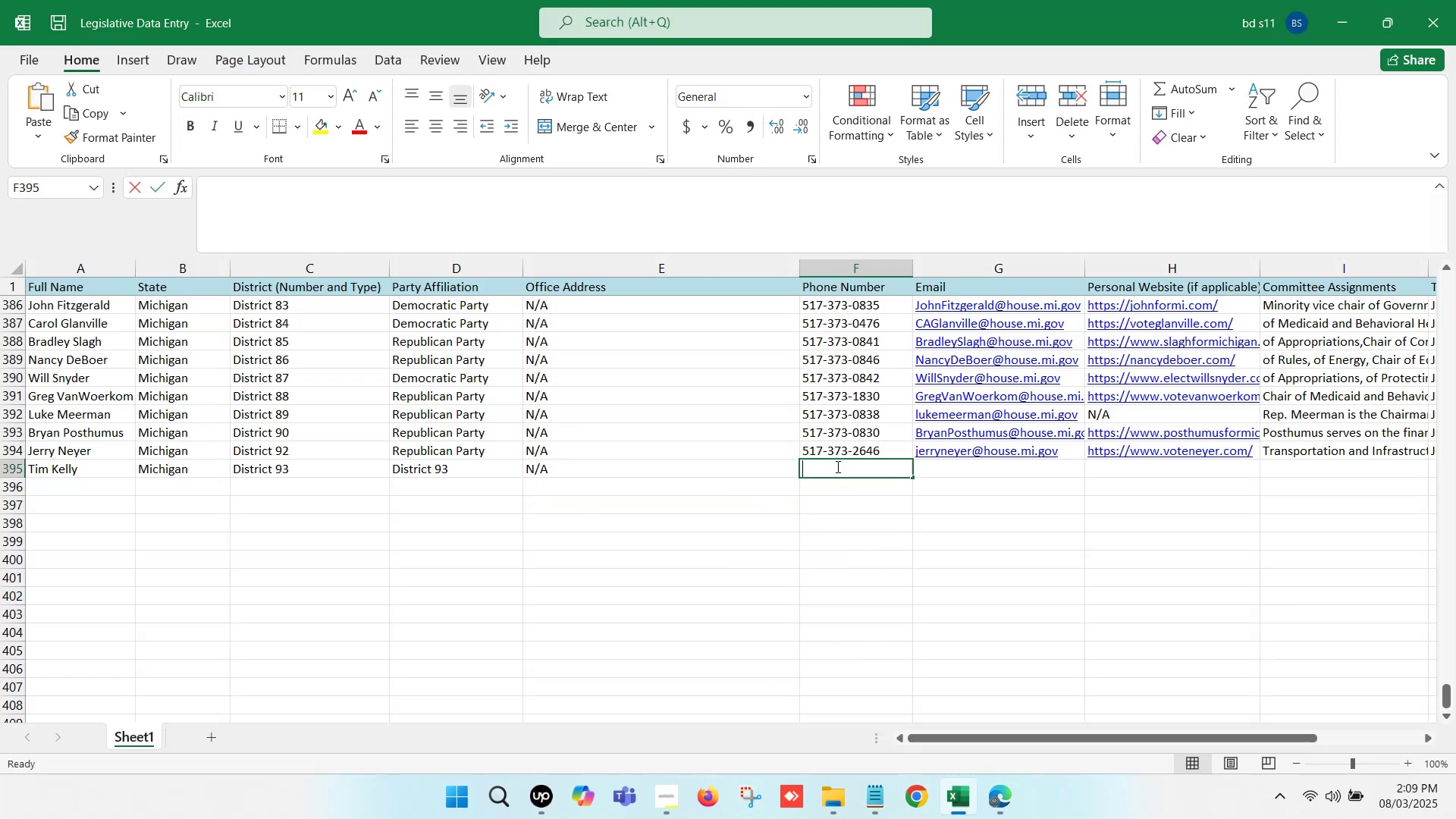 
key(Control+ControlLeft)
 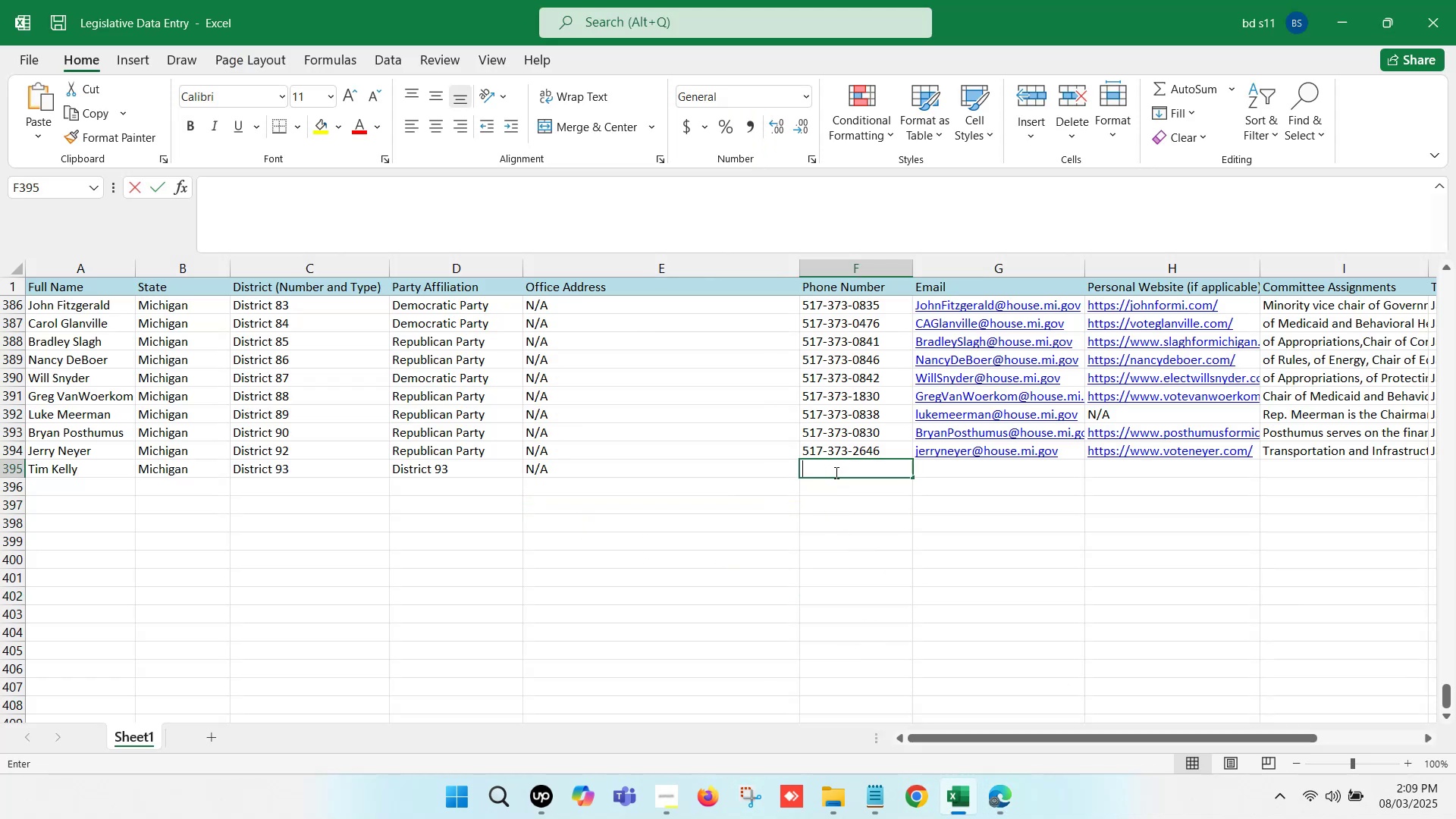 
key(Control+V)
 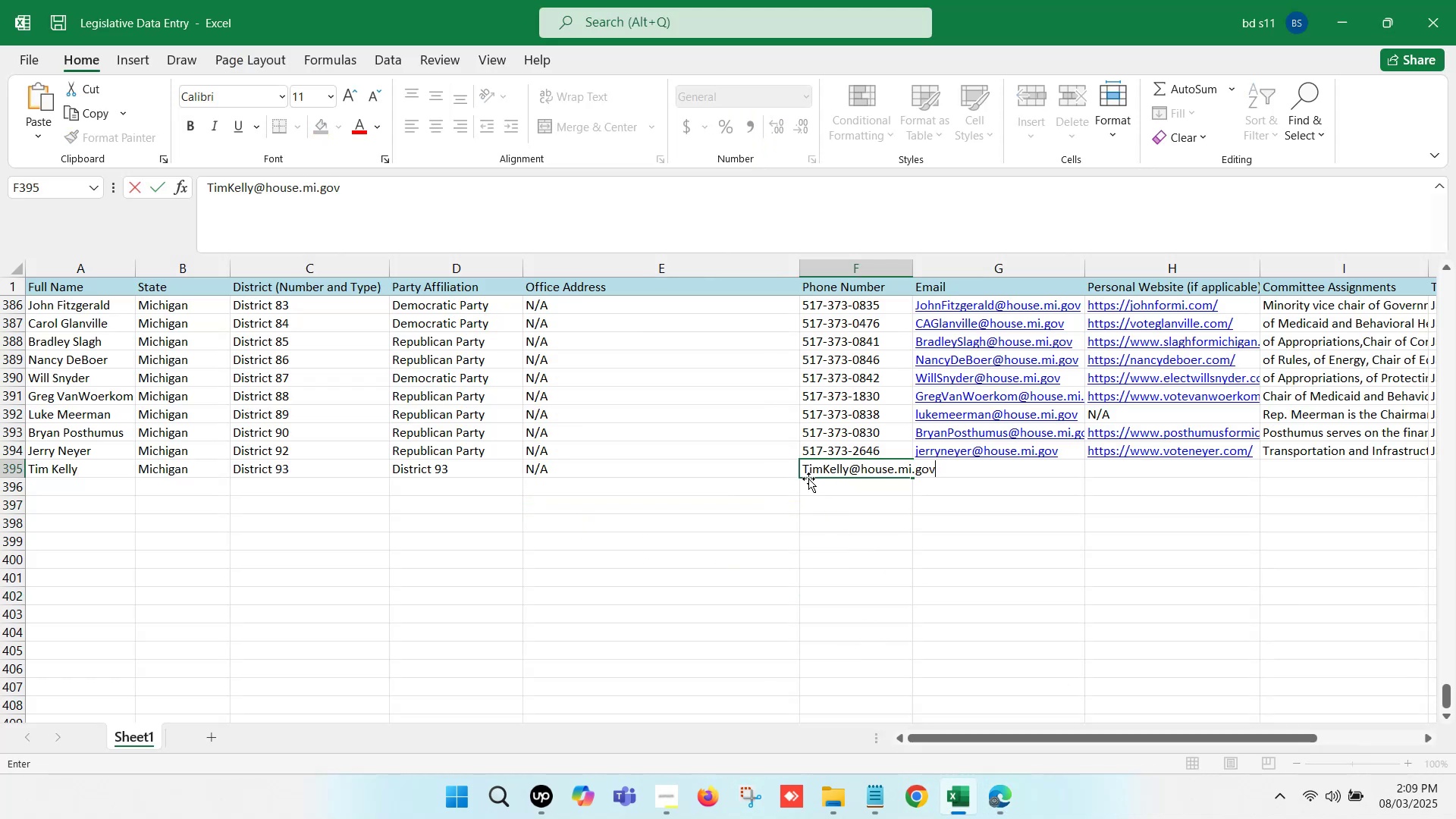 
left_click([805, 469])
 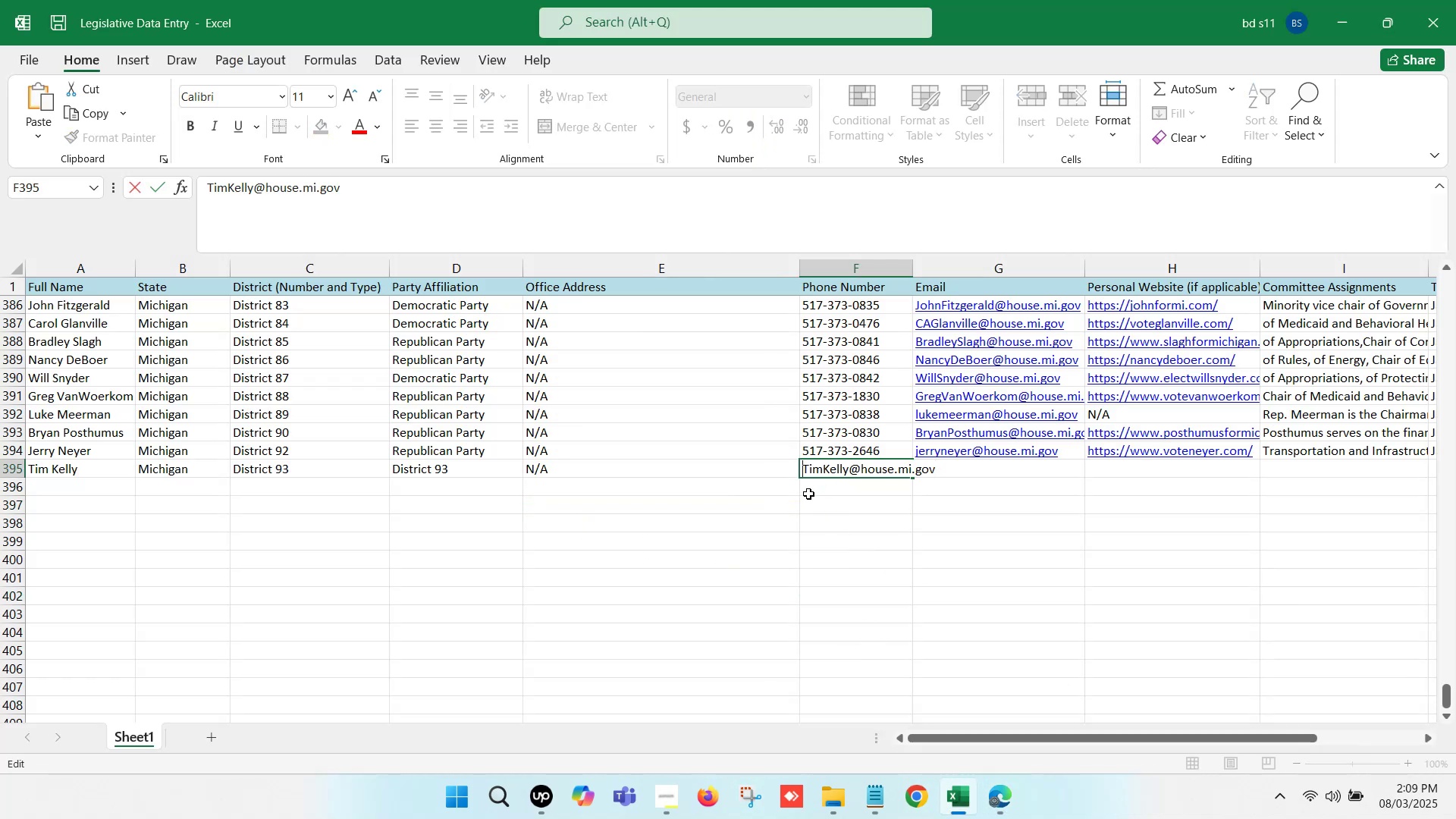 
key(ArrowRight)
 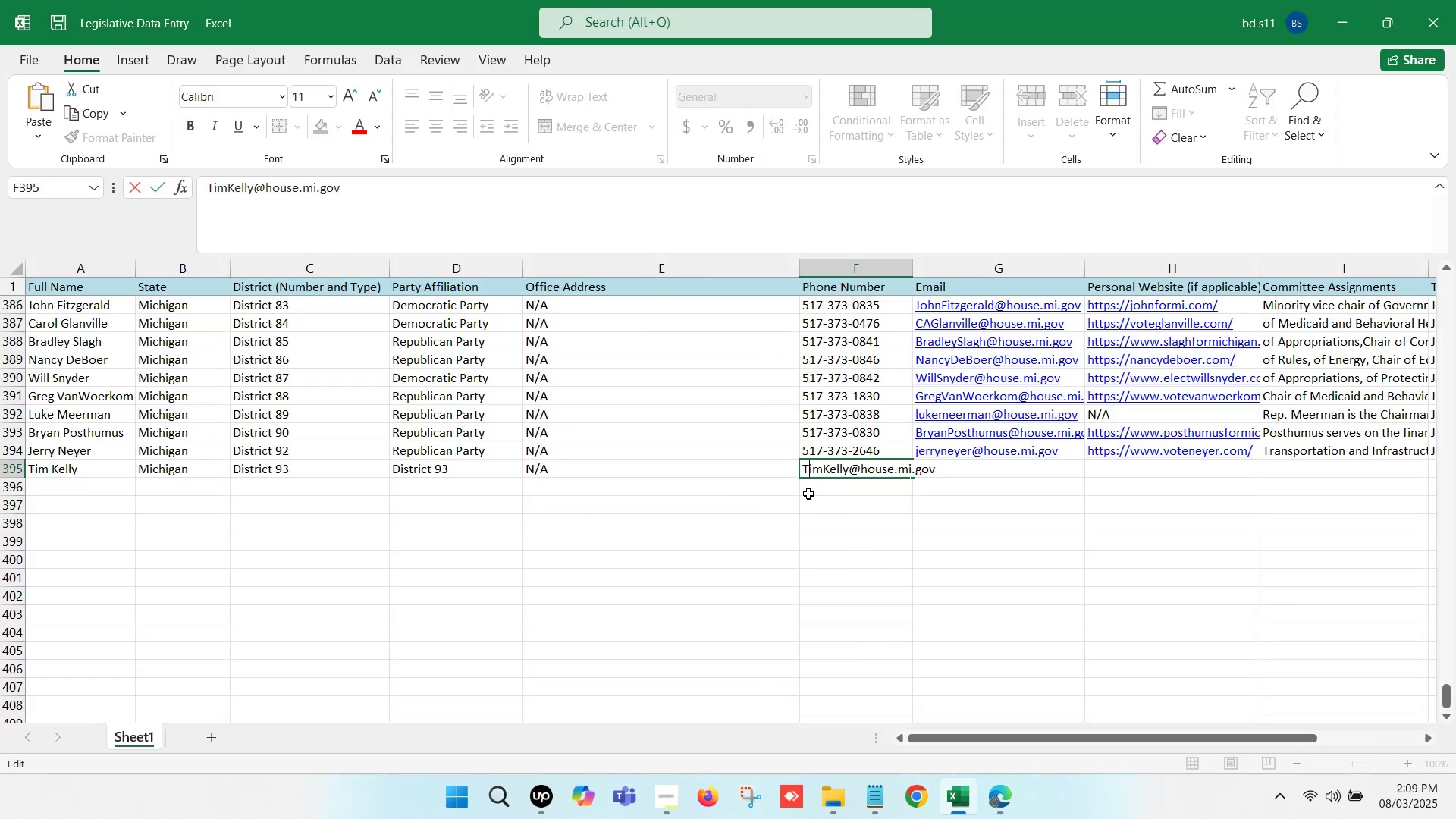 
key(Backspace)
 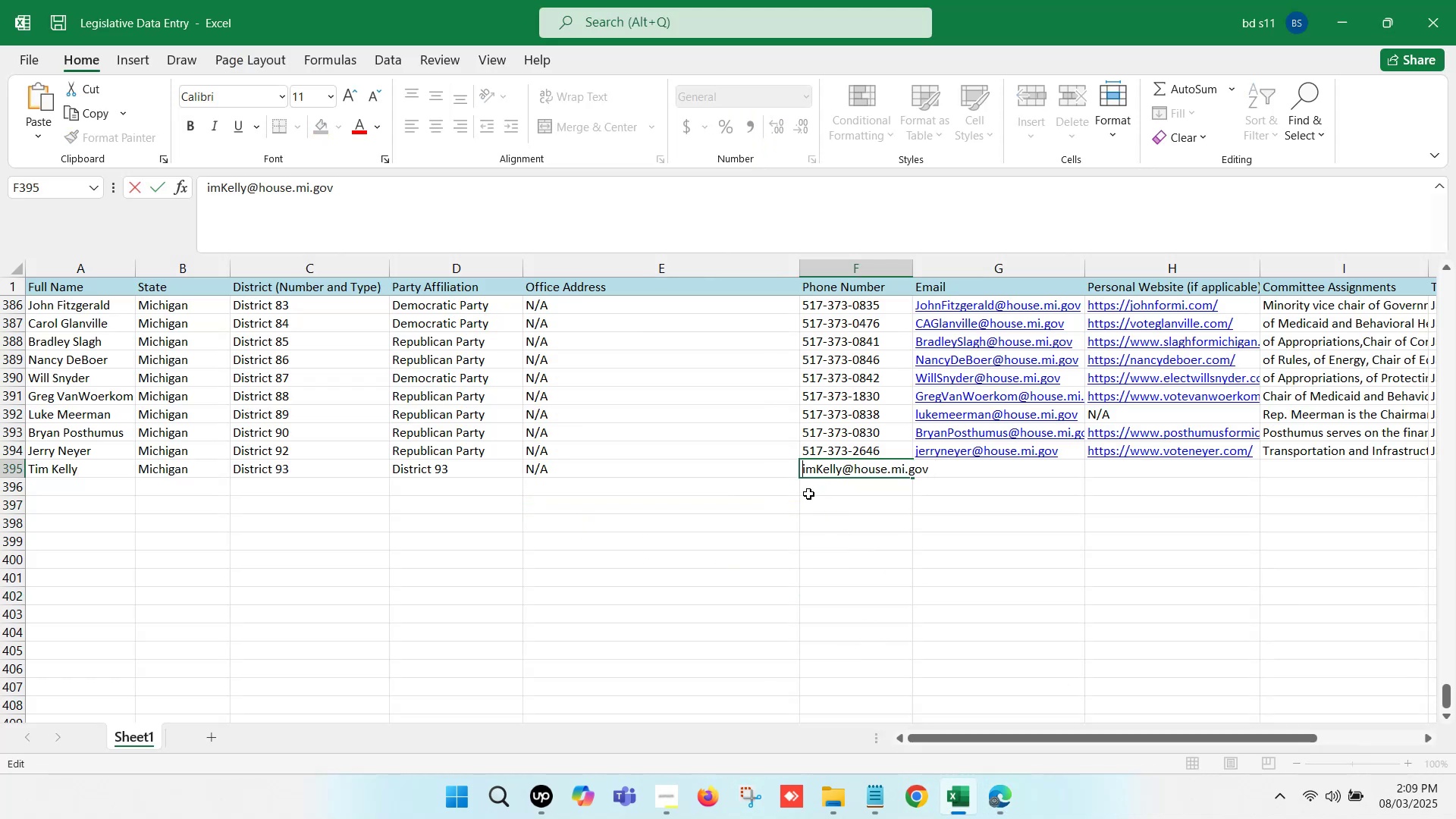 
key(T)
 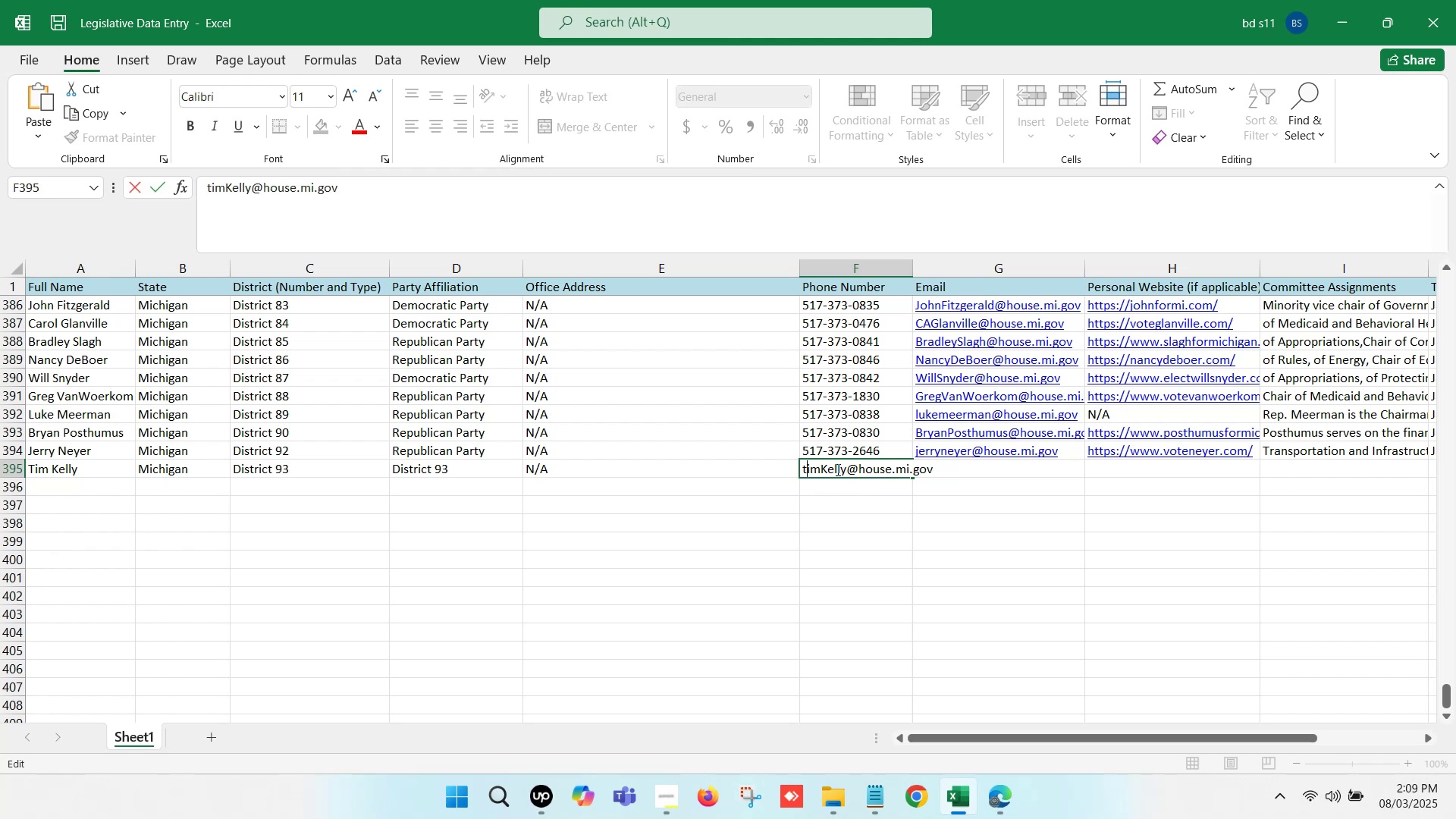 
left_click([825, 466])
 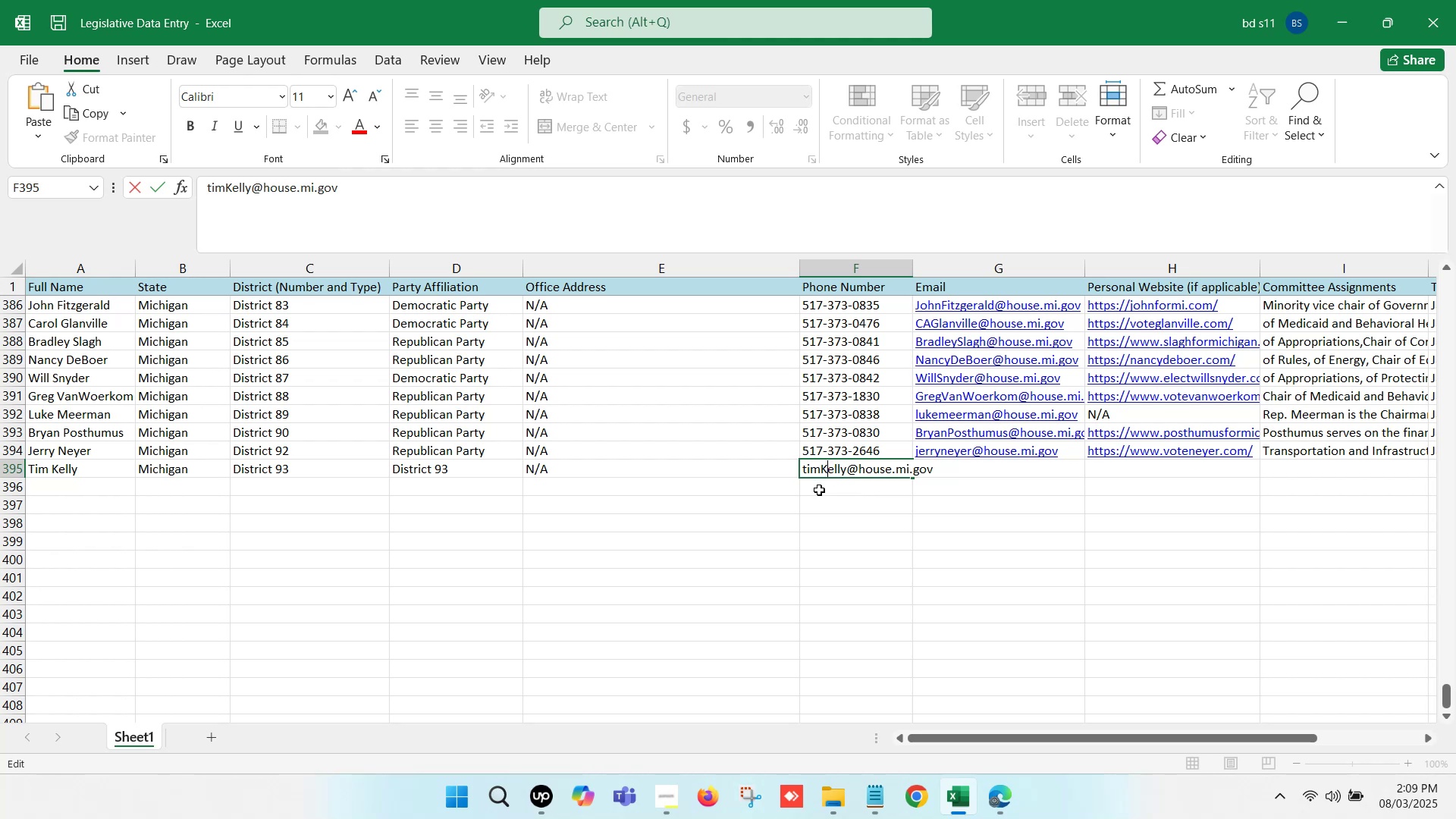 
key(Backspace)
 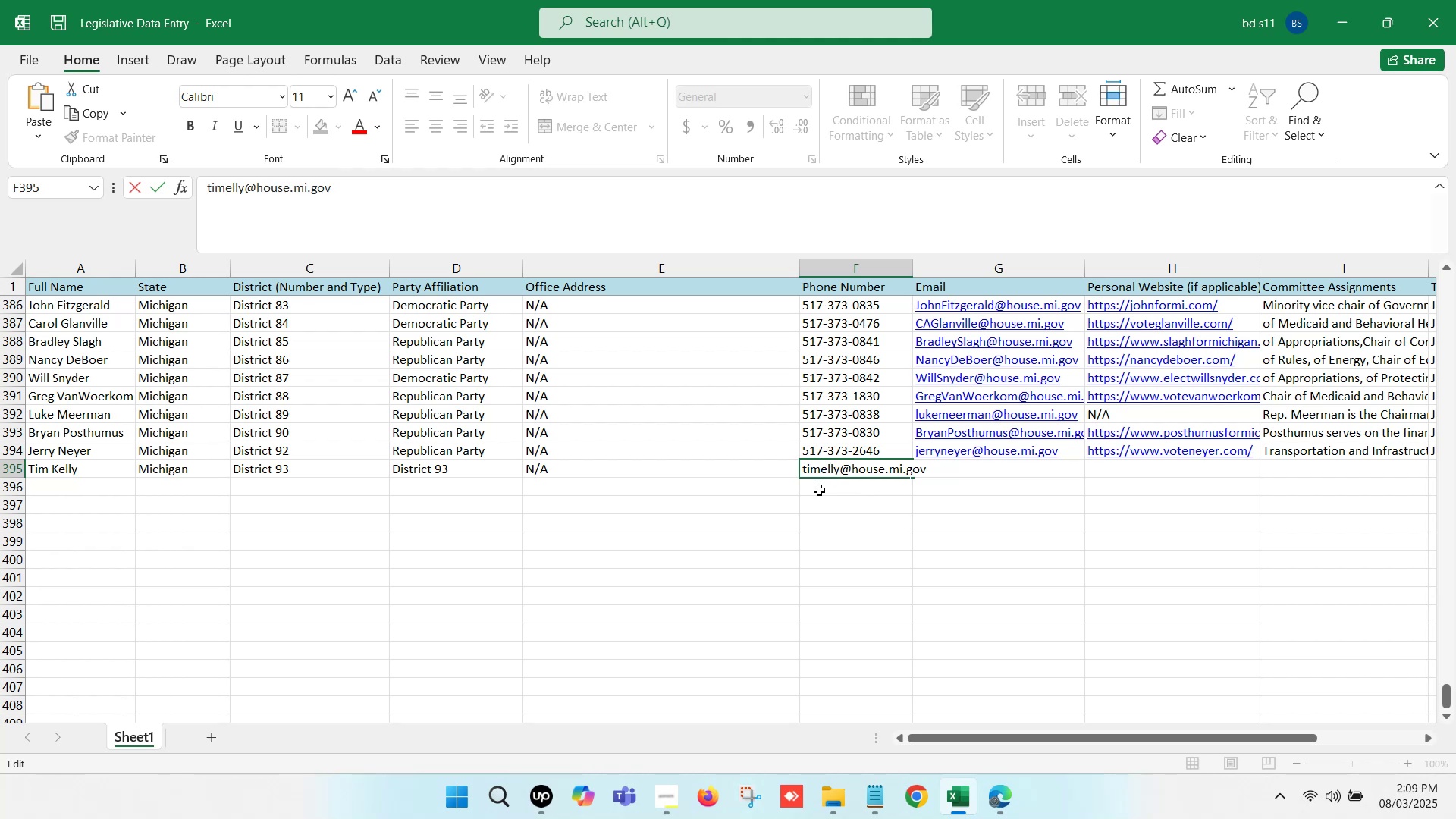 
key(K)
 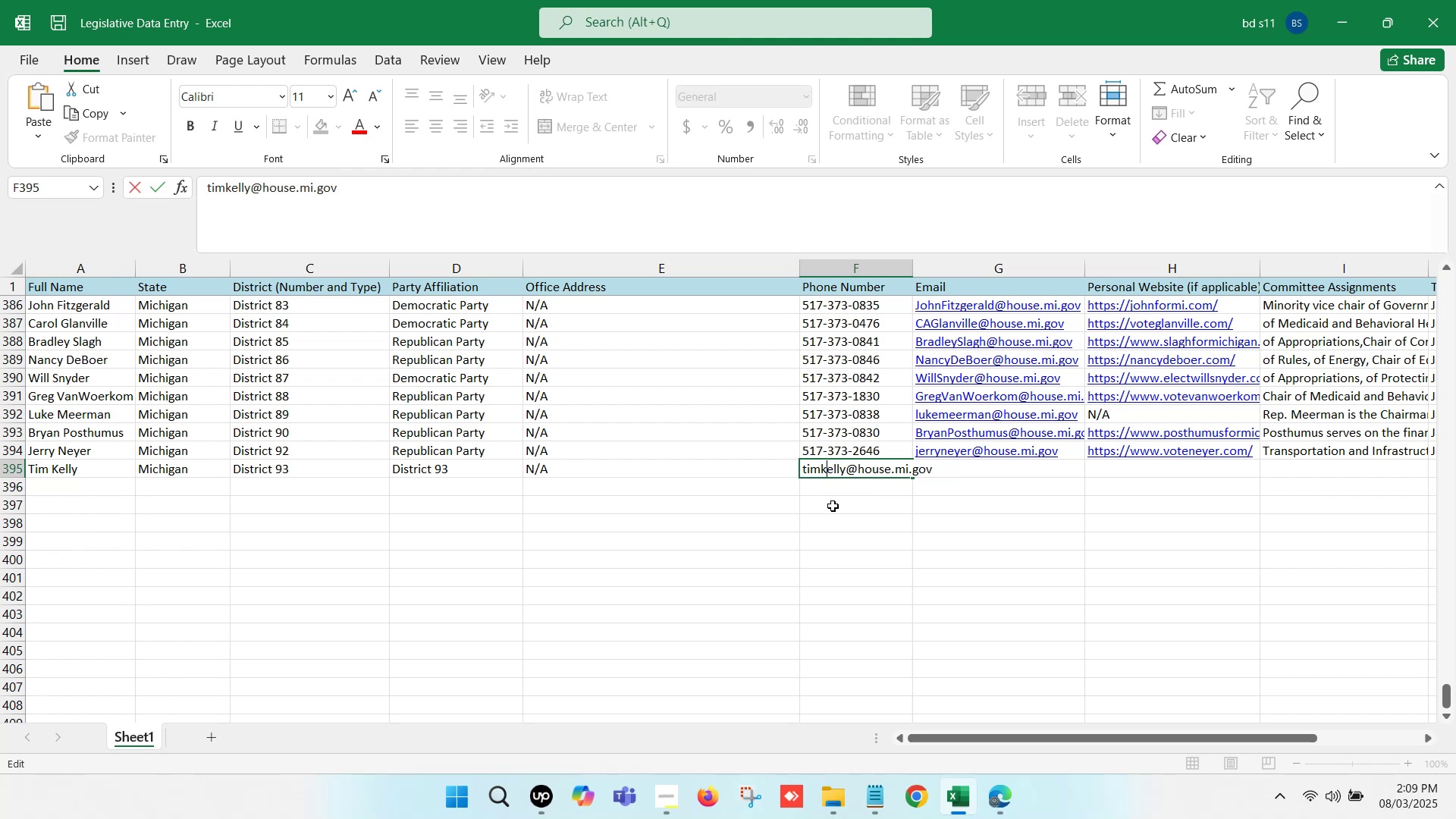 
left_click([837, 506])
 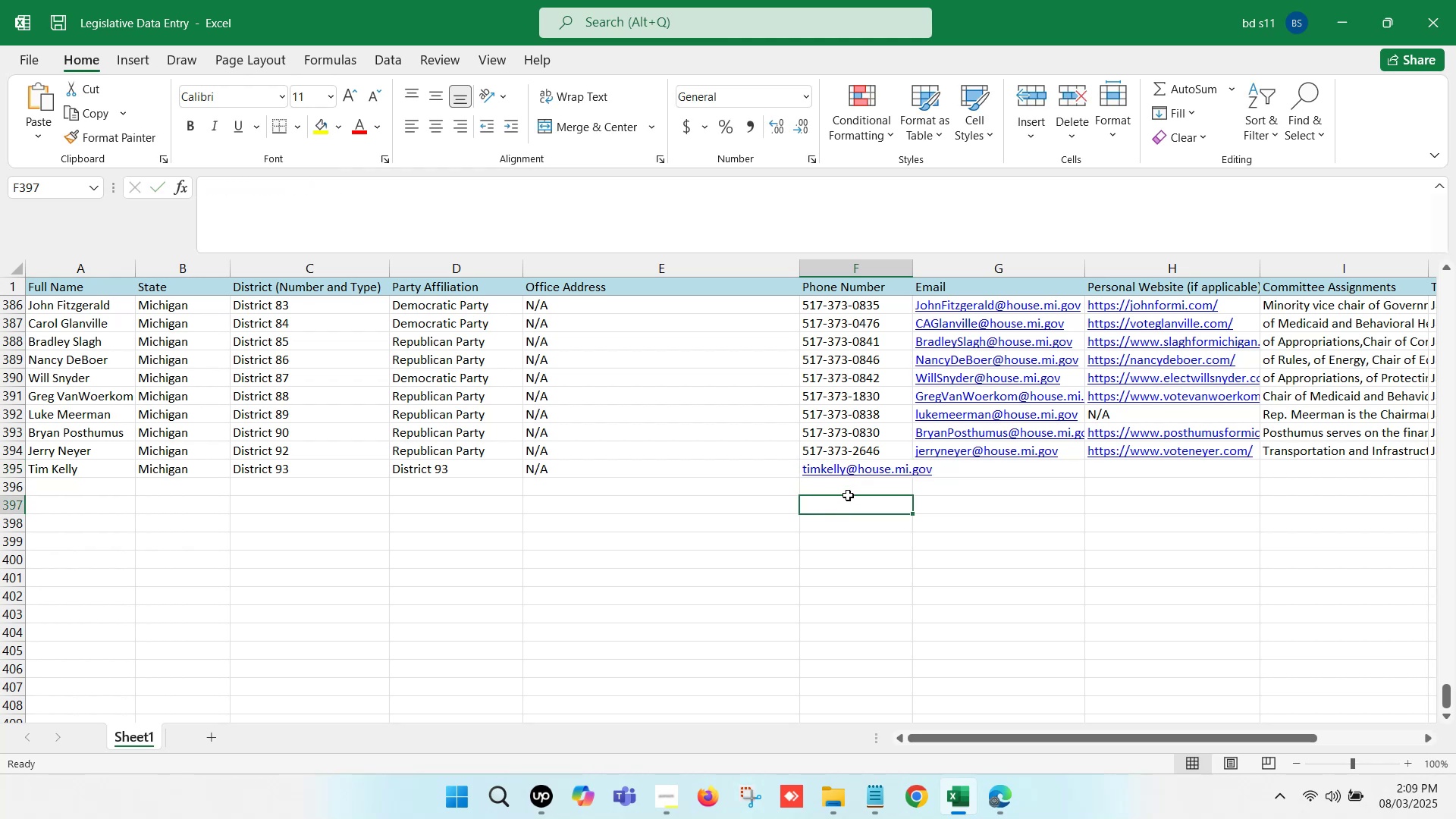 
left_click([777, 468])
 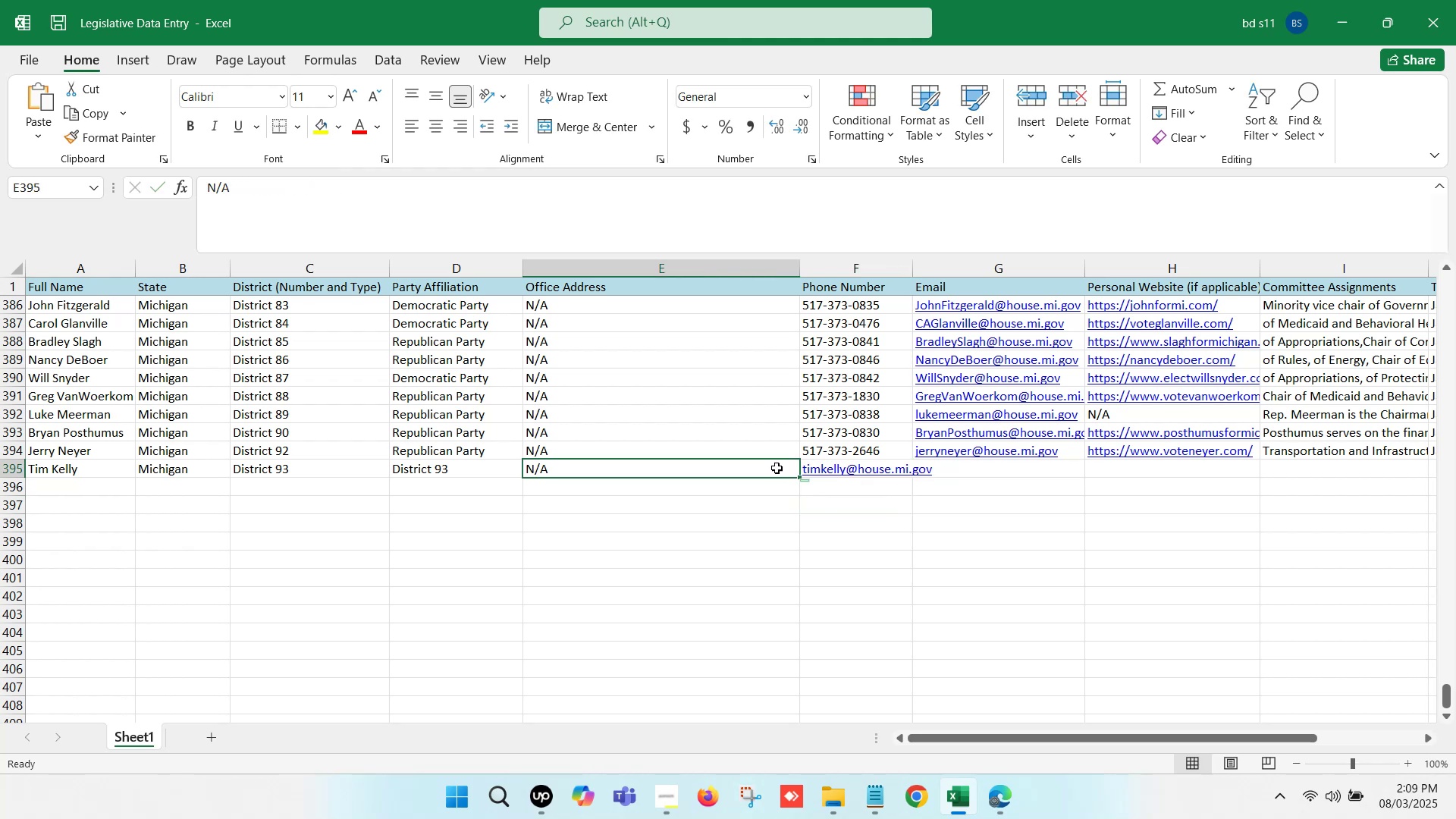 
key(ArrowRight)
 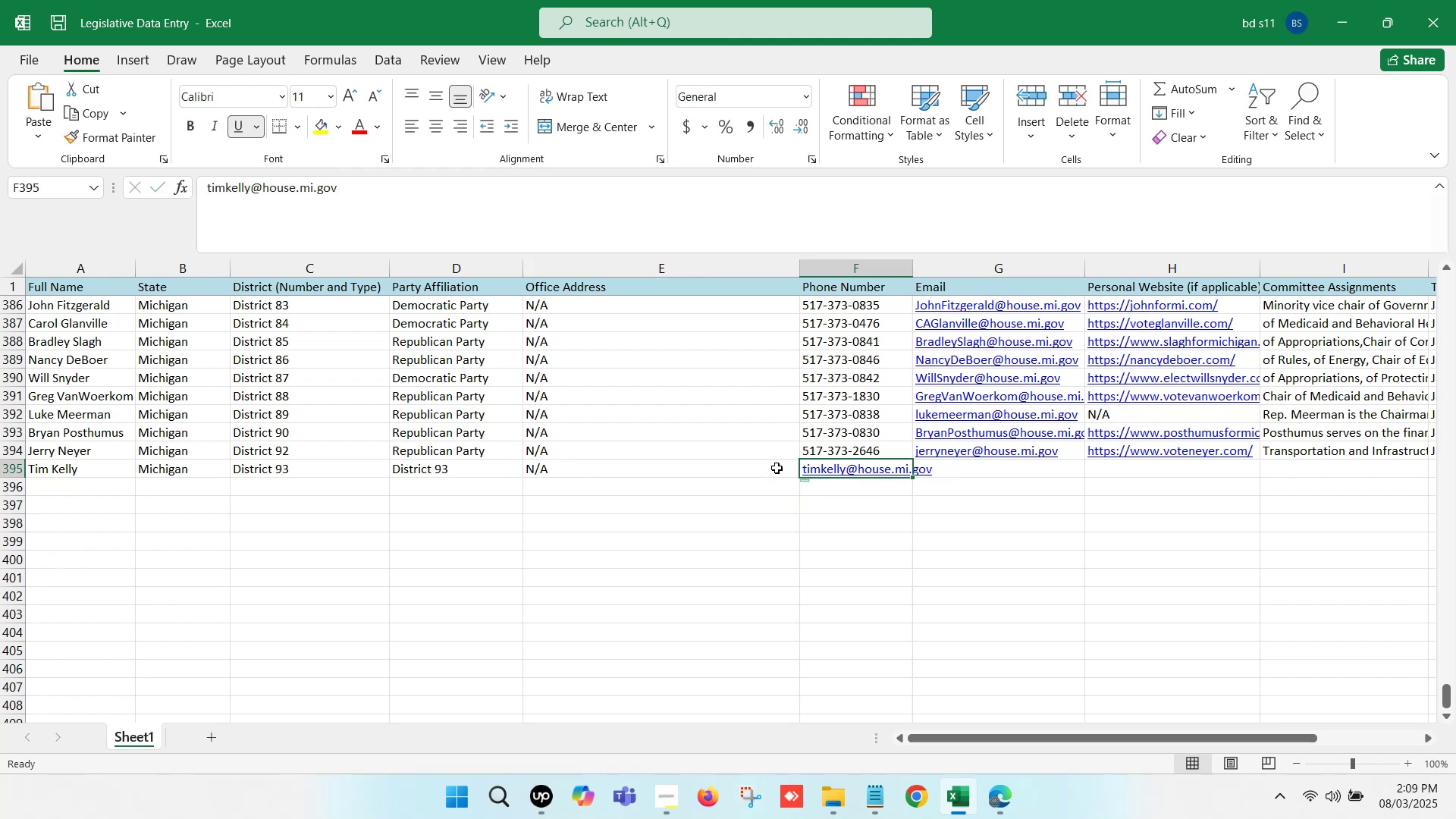 
key(Control+X)
 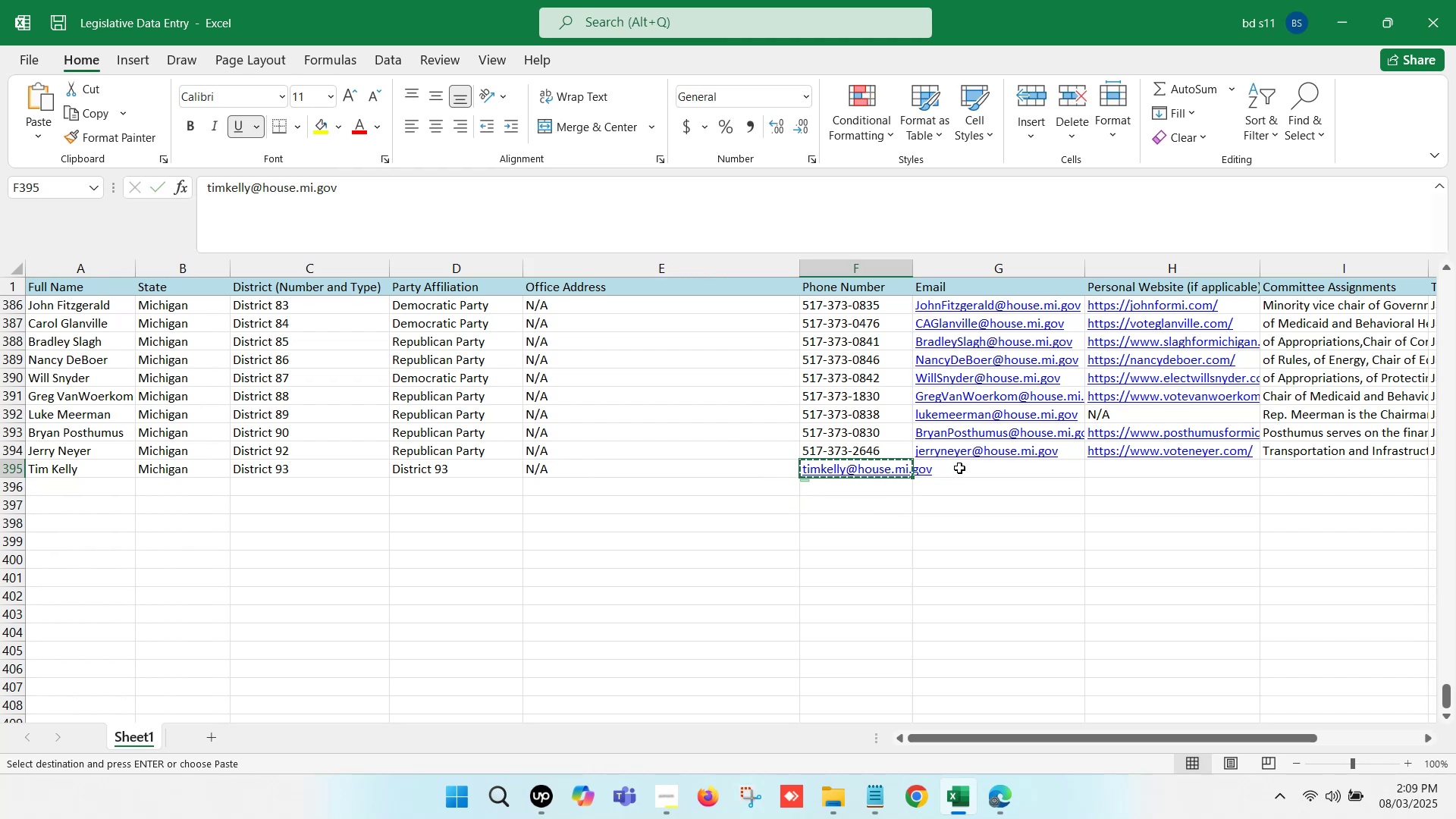 
left_click([964, 466])
 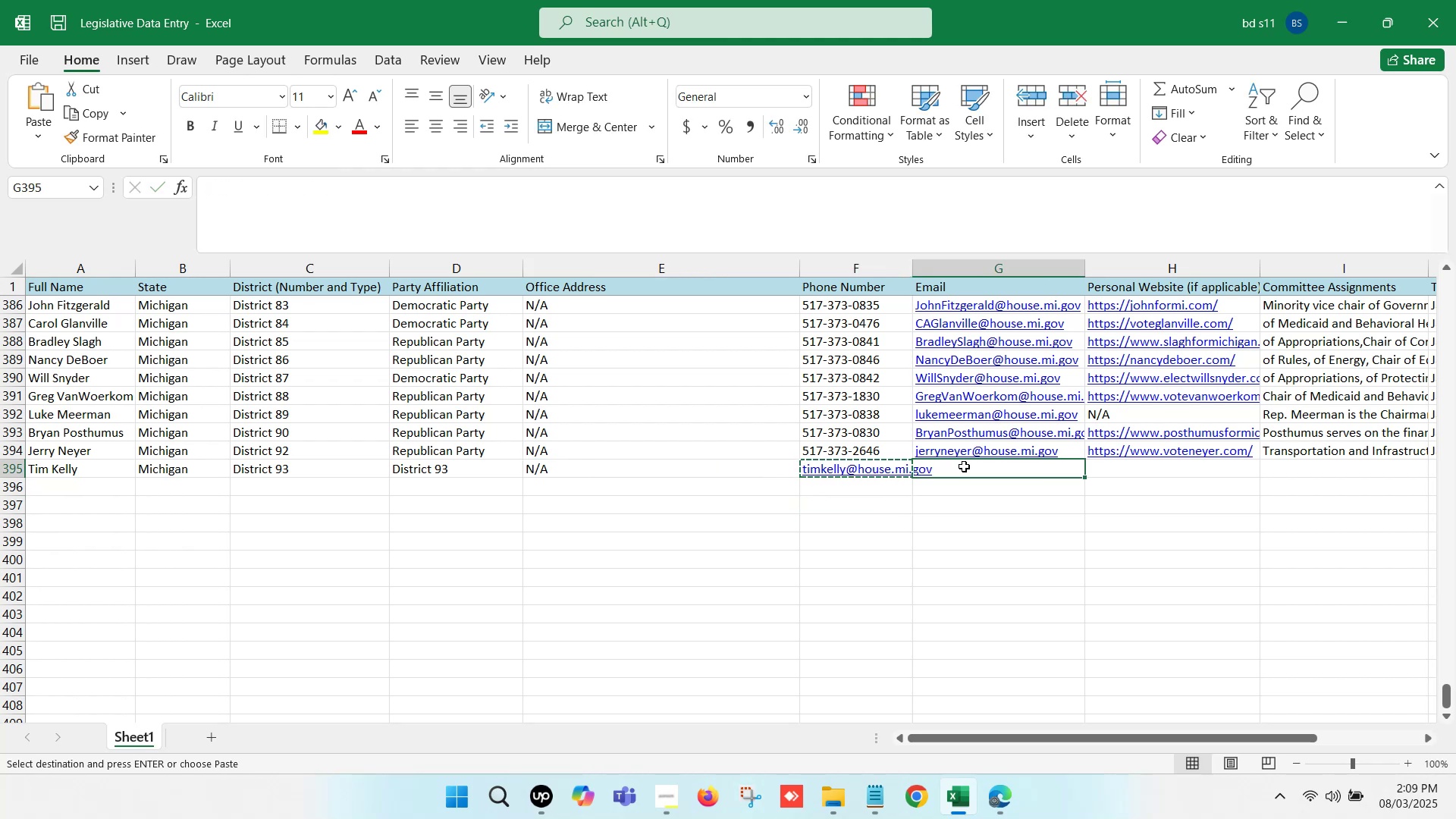 
key(Control+V)
 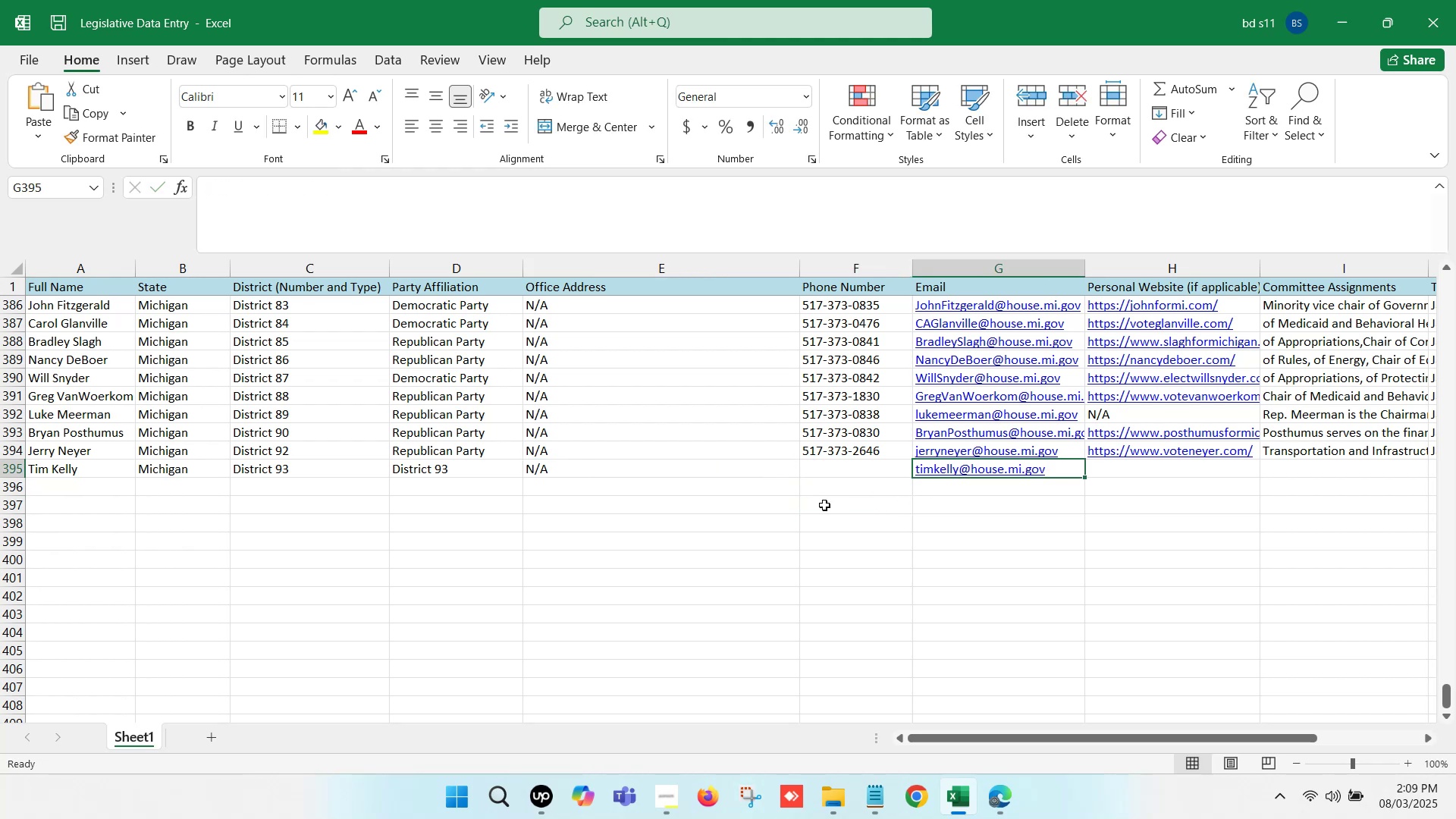 
left_click([822, 505])
 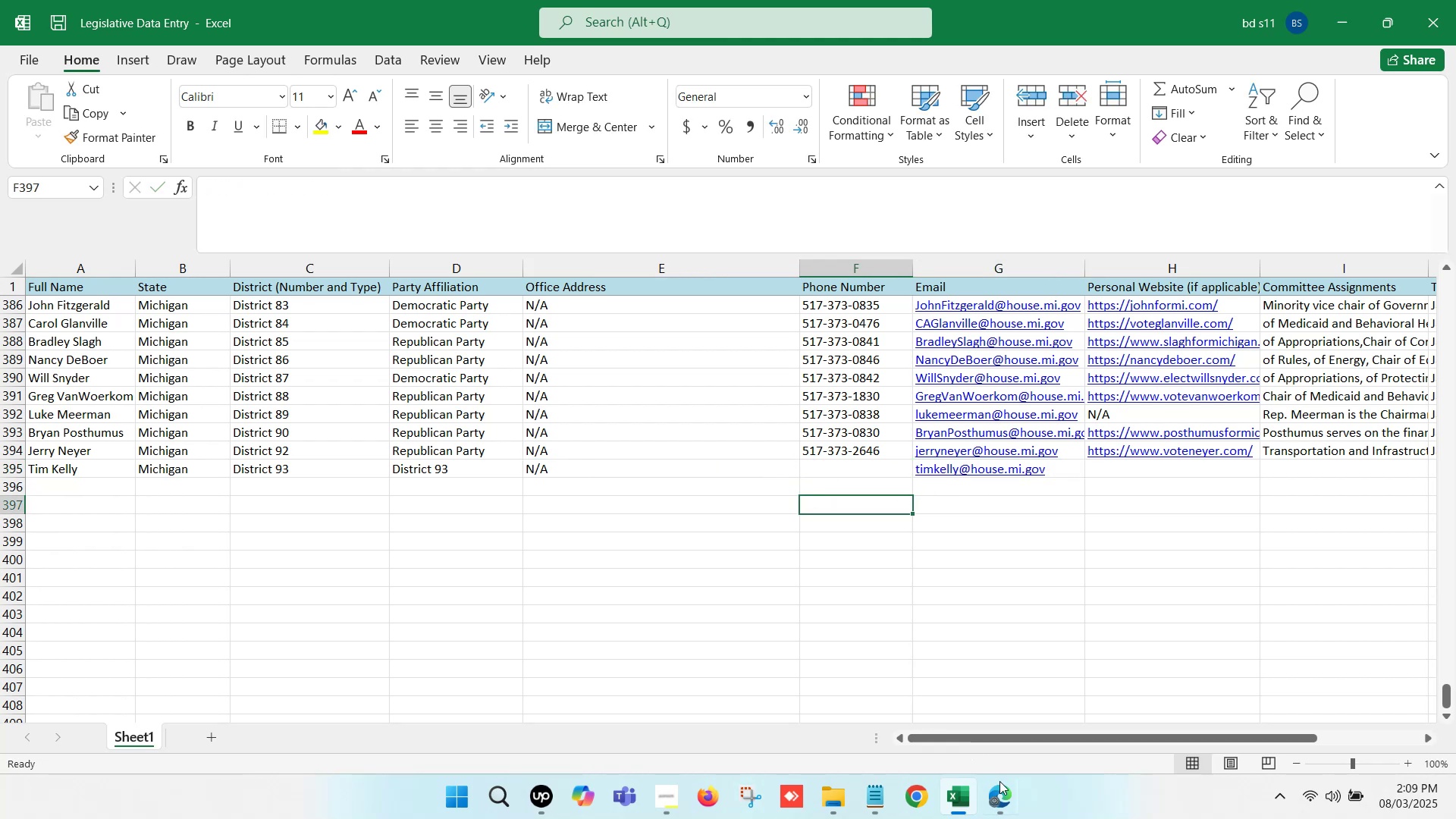 
left_click([1003, 789])
 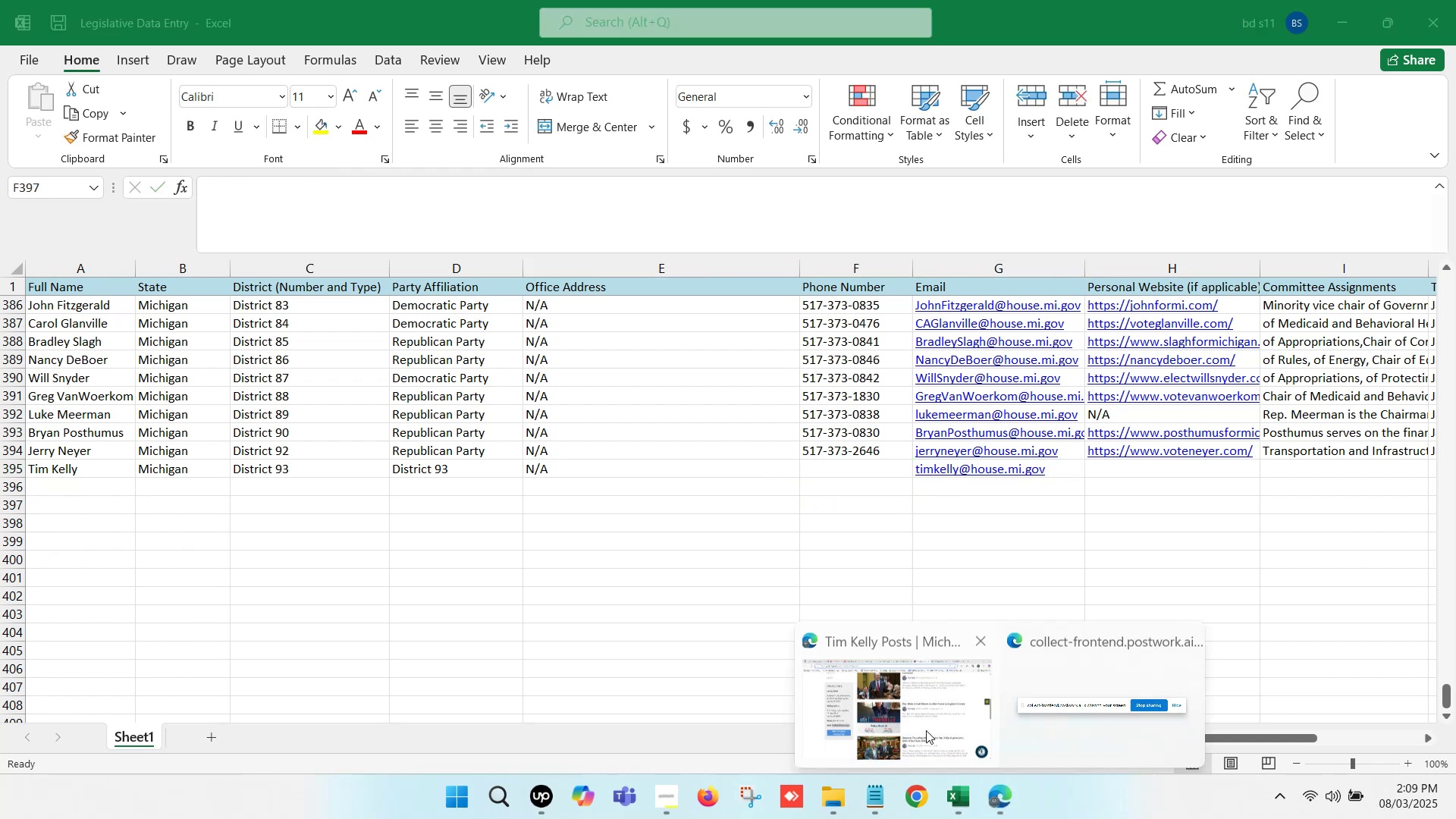 
left_click([882, 706])
 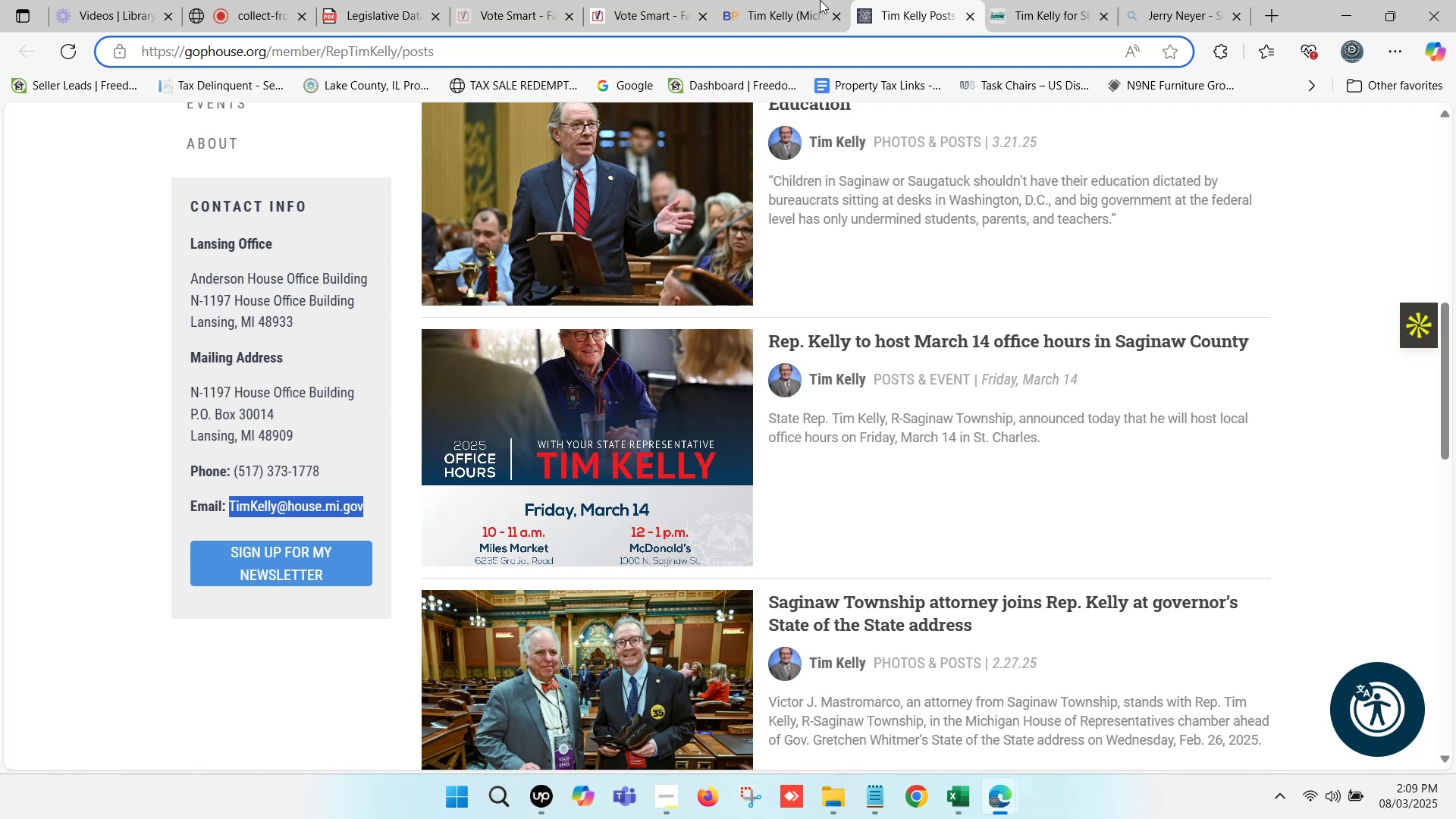 
left_click([791, 0])
 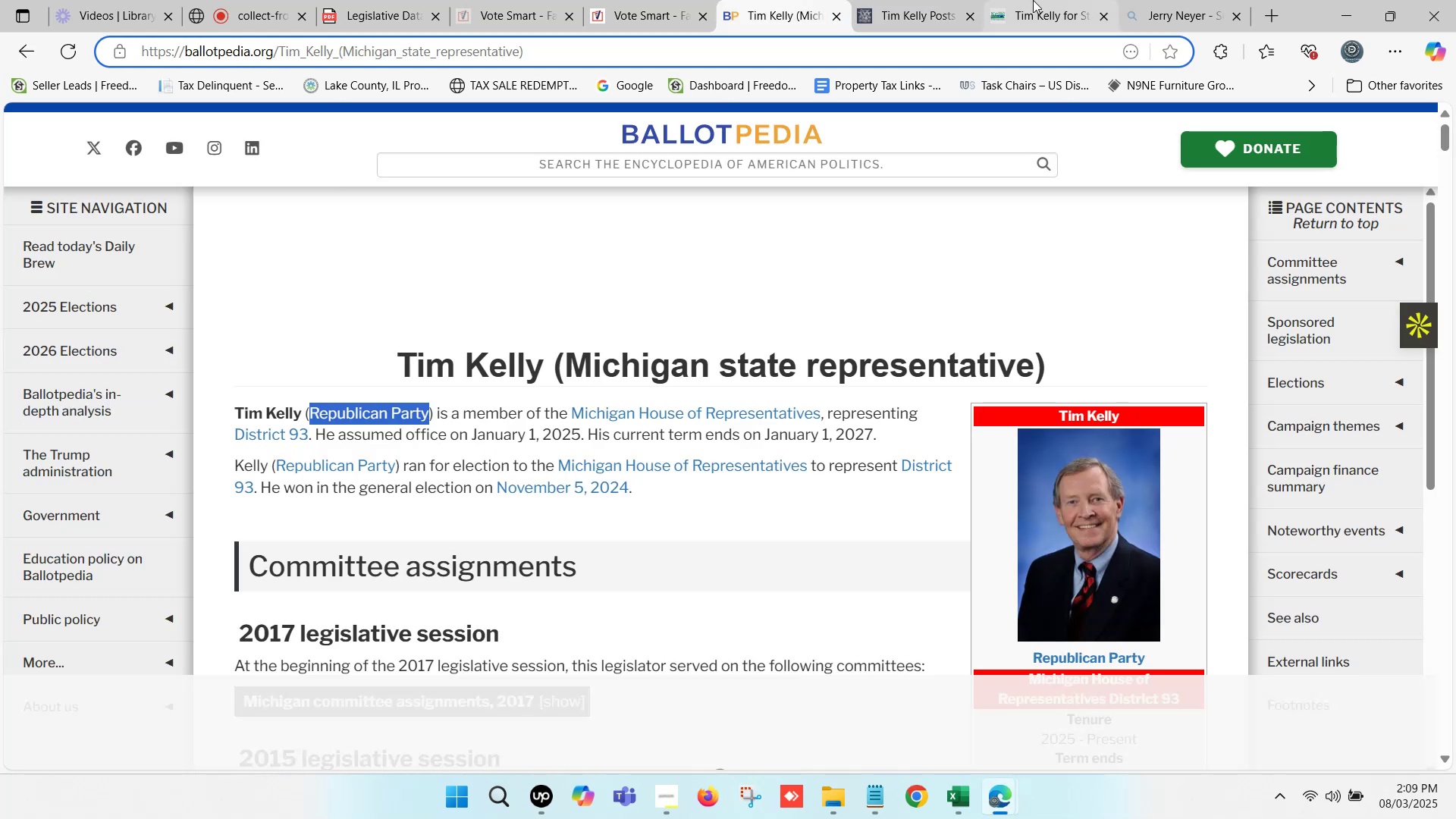 
left_click([1033, 0])
 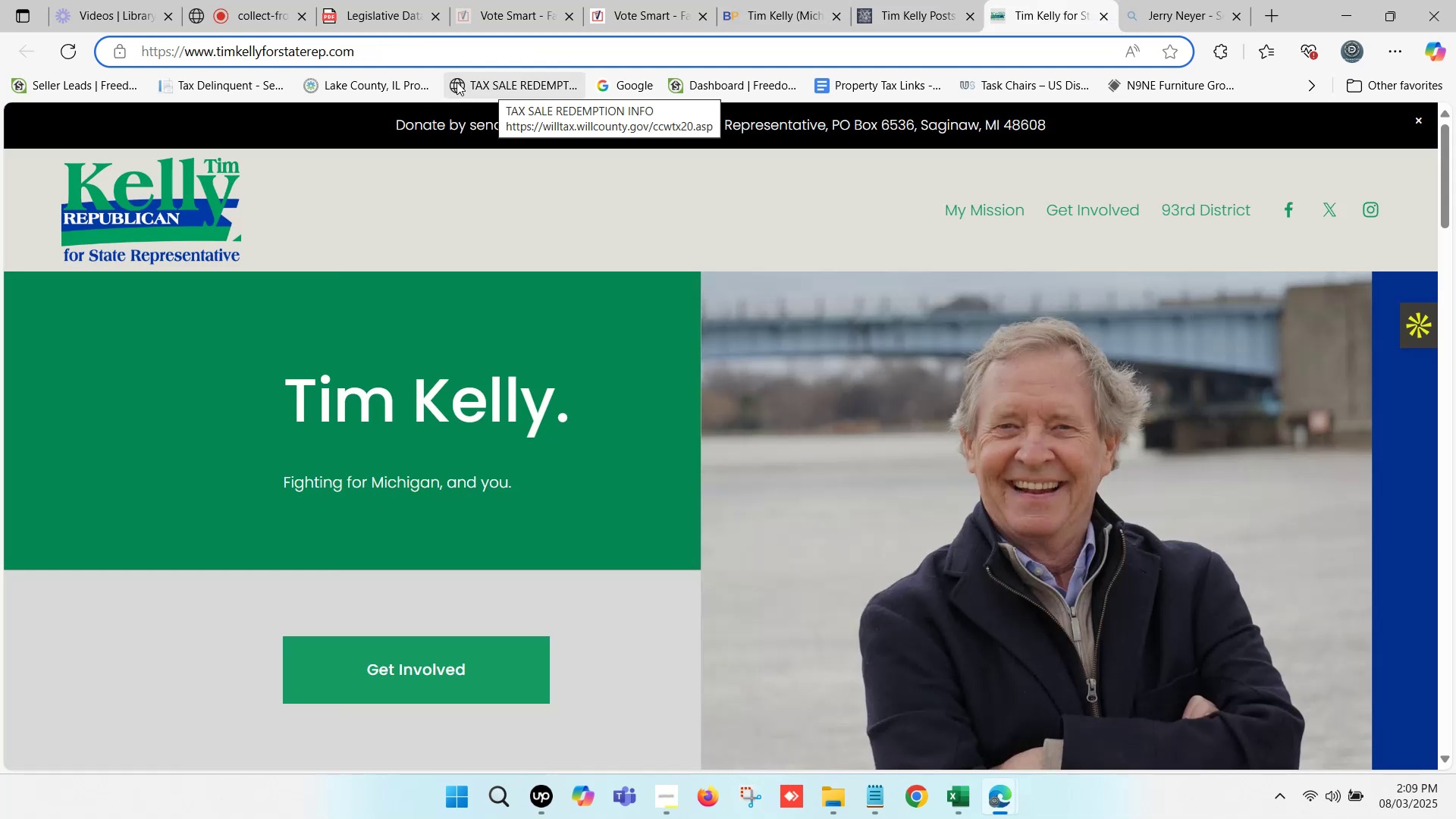 
left_click([366, 53])
 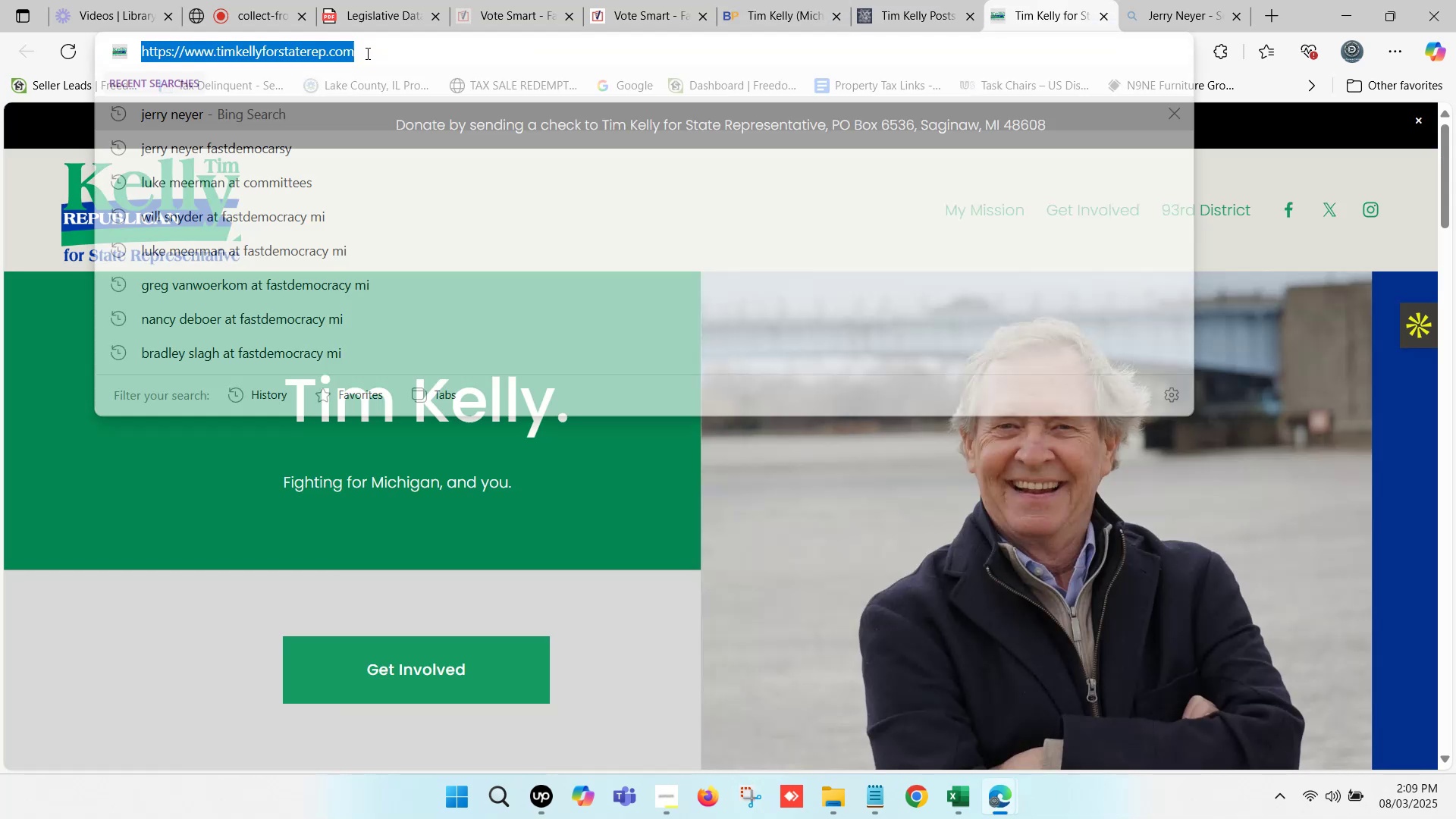 
hold_key(key=ControlLeft, duration=0.55)
 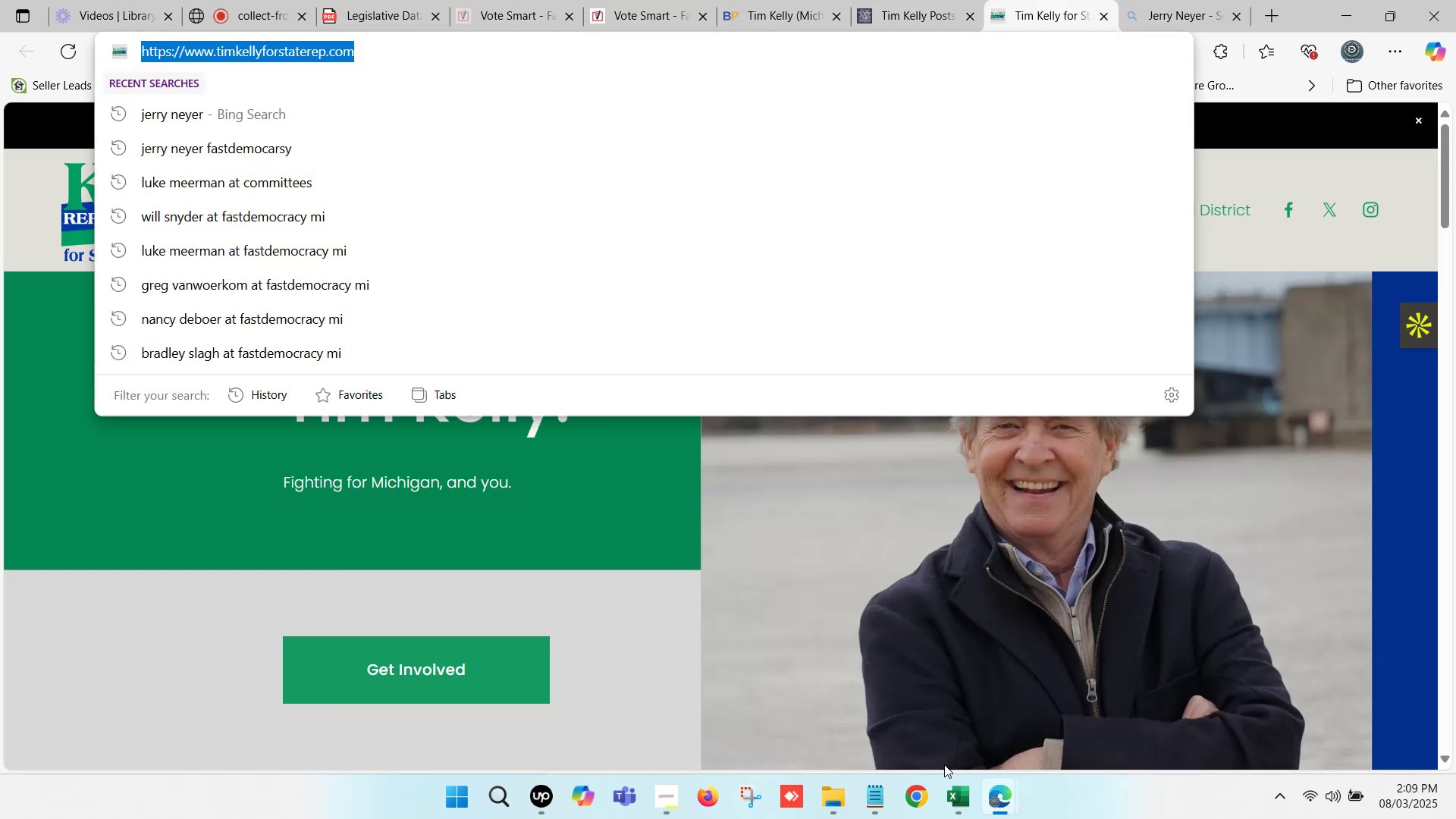 
hold_key(key=C, duration=0.36)
 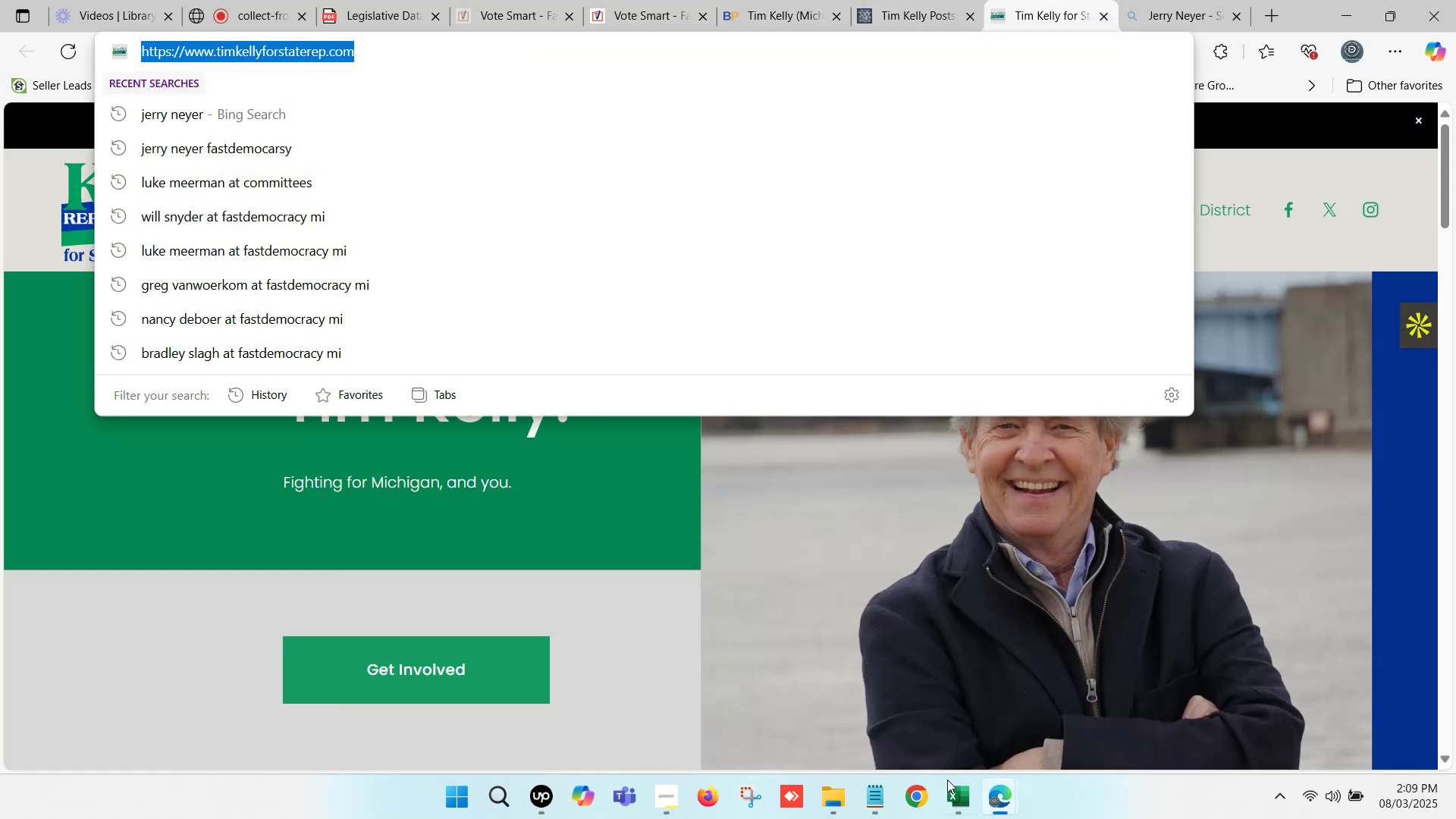 
left_click([949, 793])
 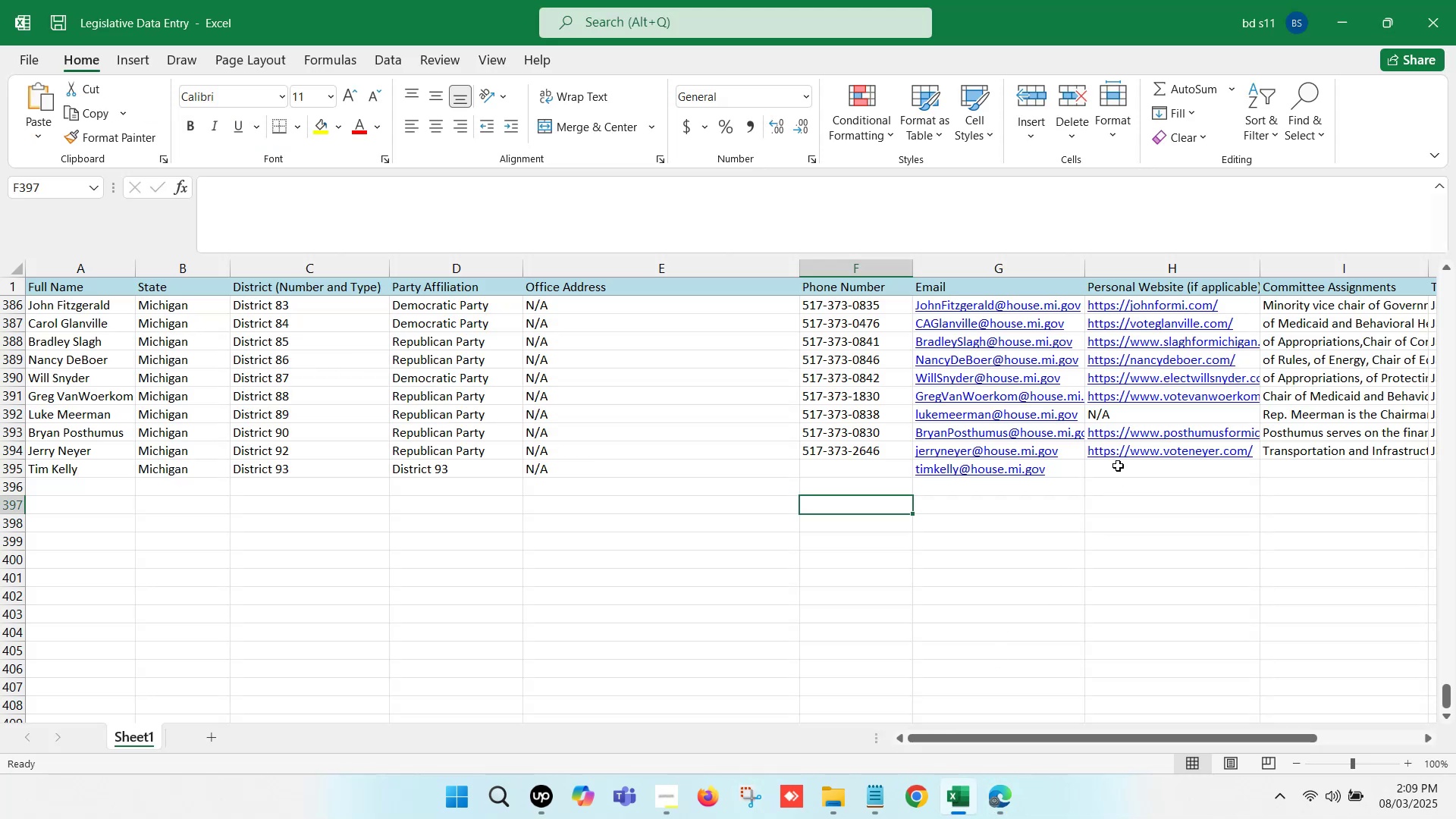 
double_click([1118, 466])
 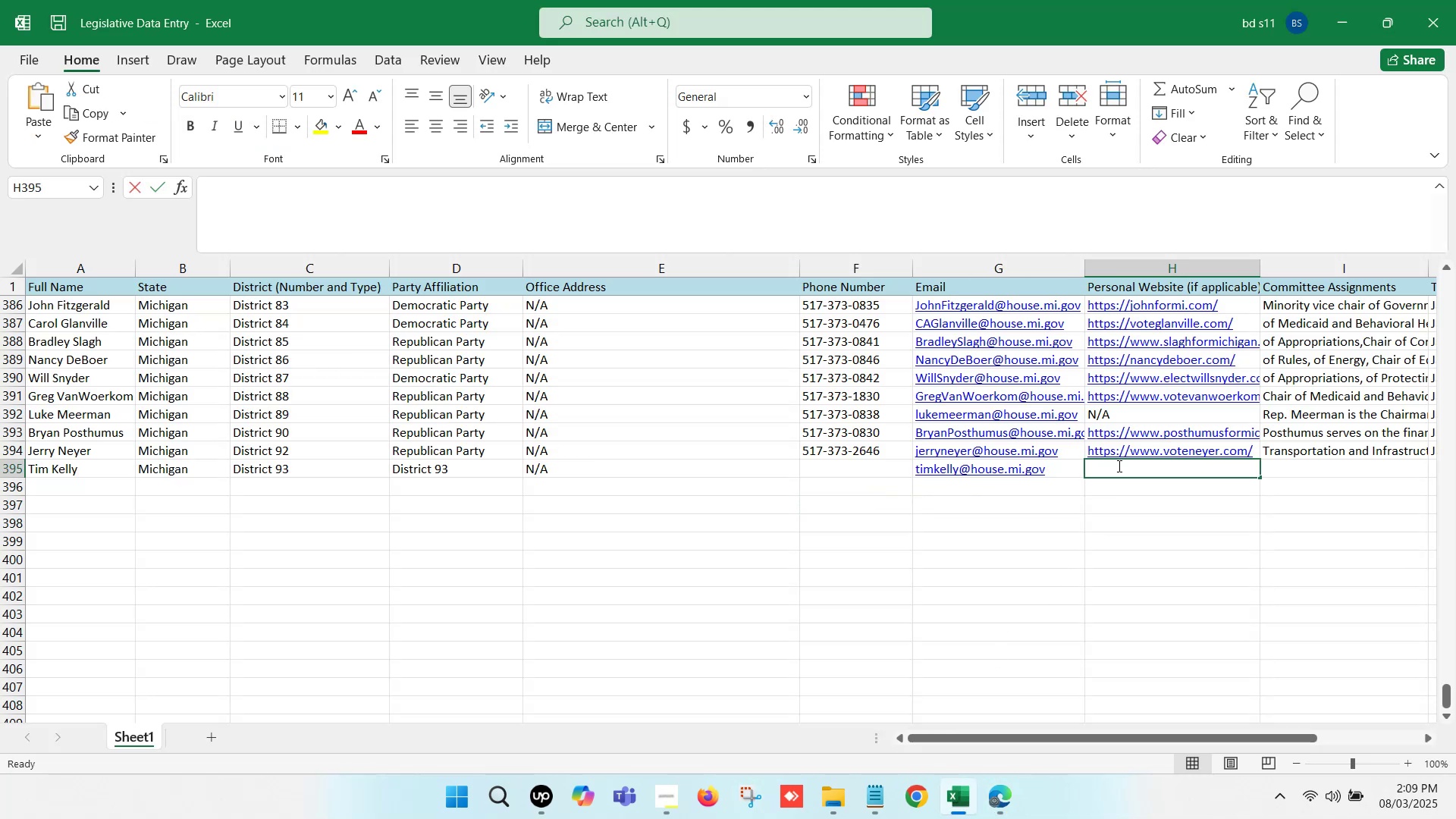 
key(Control+ControlLeft)
 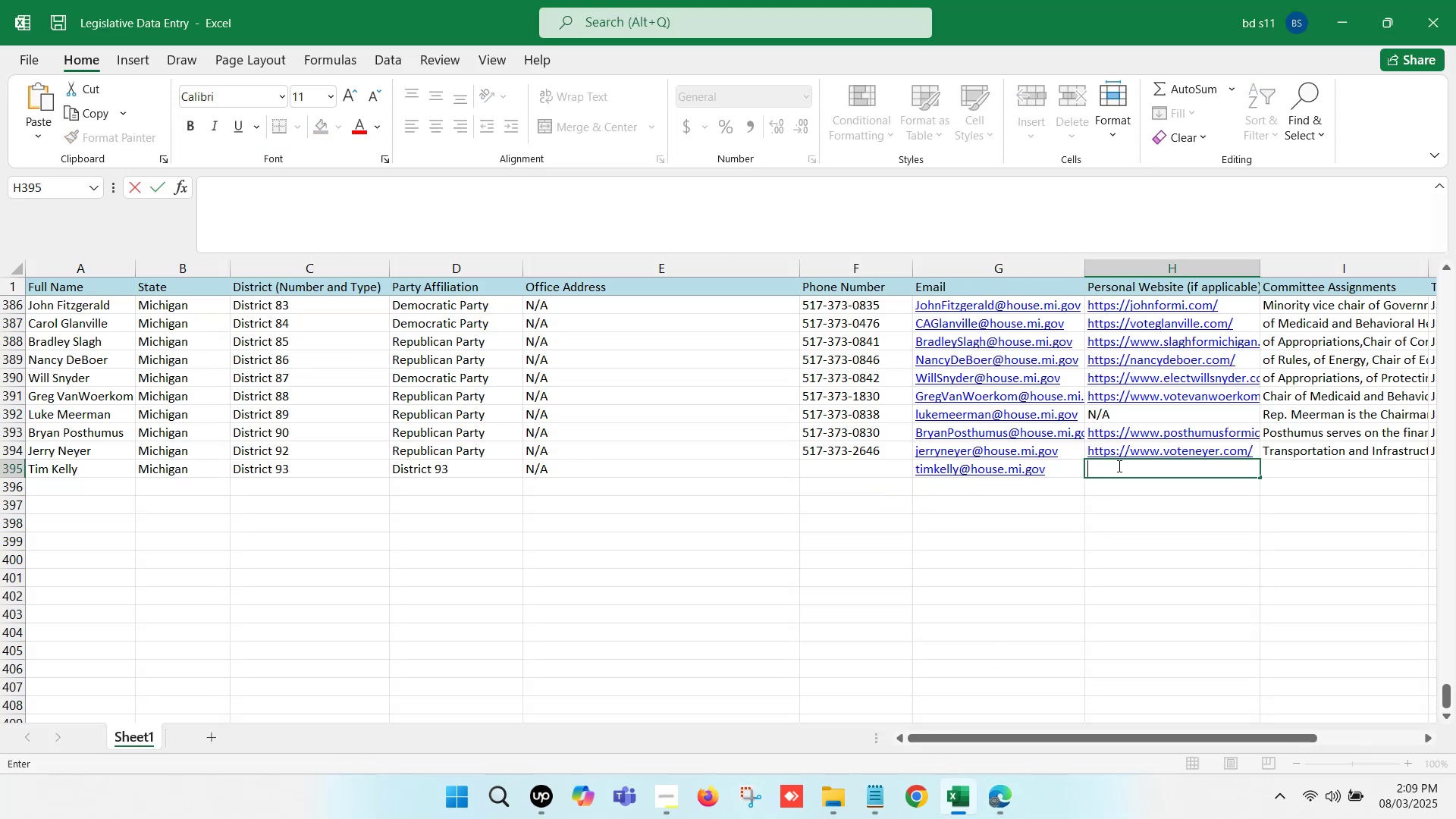 
key(Control+V)
 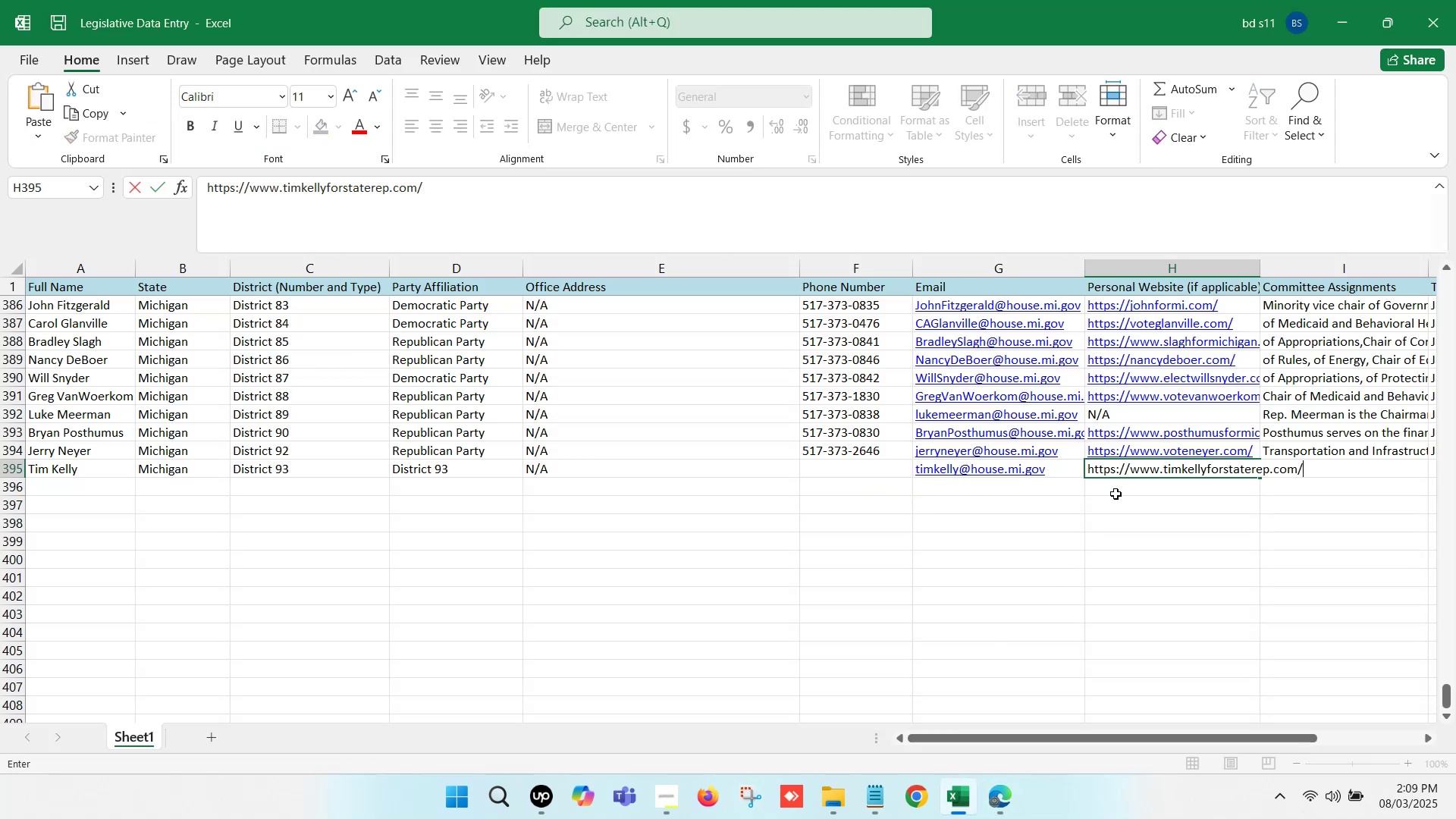 
left_click([1116, 494])
 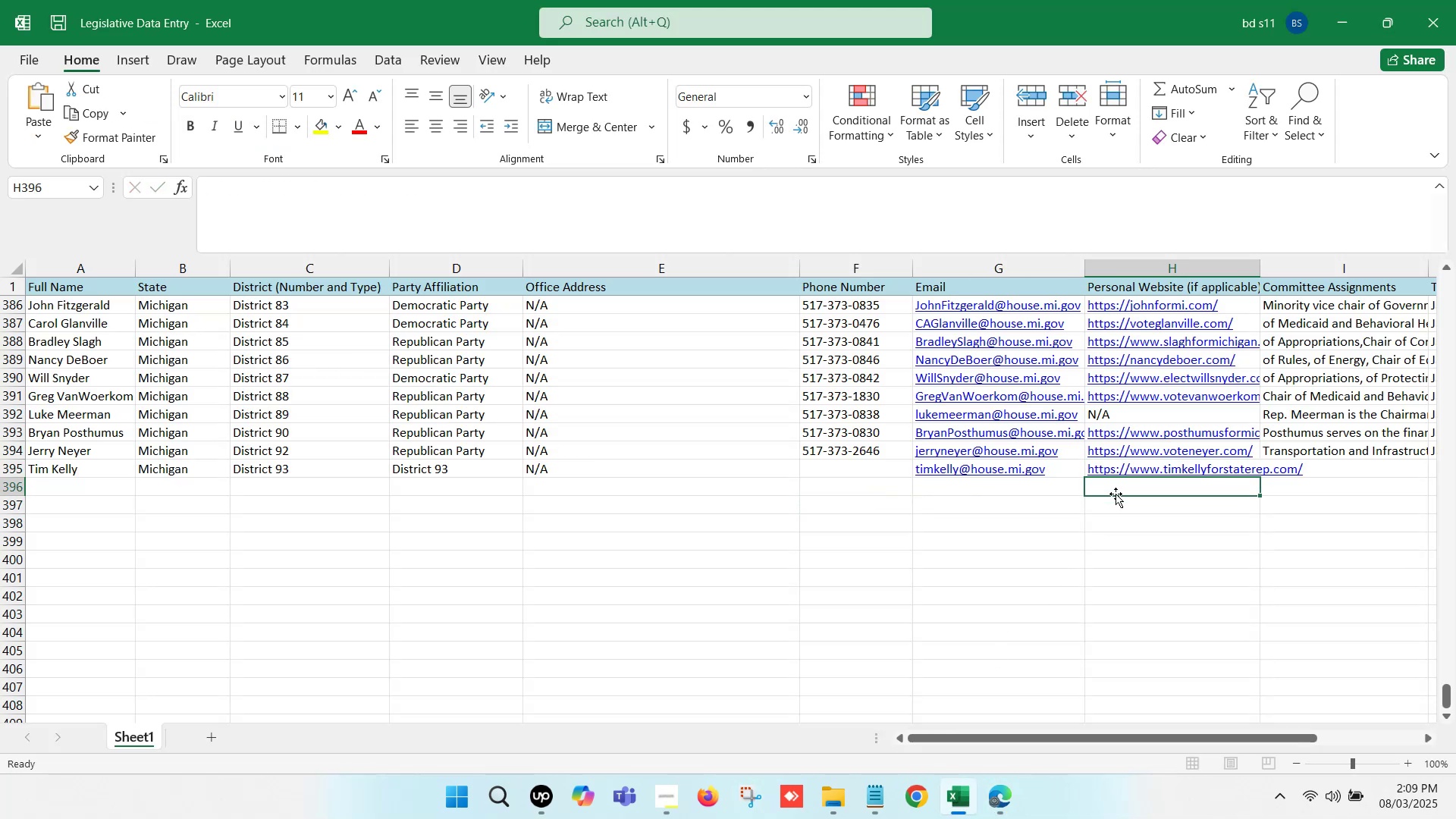 
key(Control+S)
 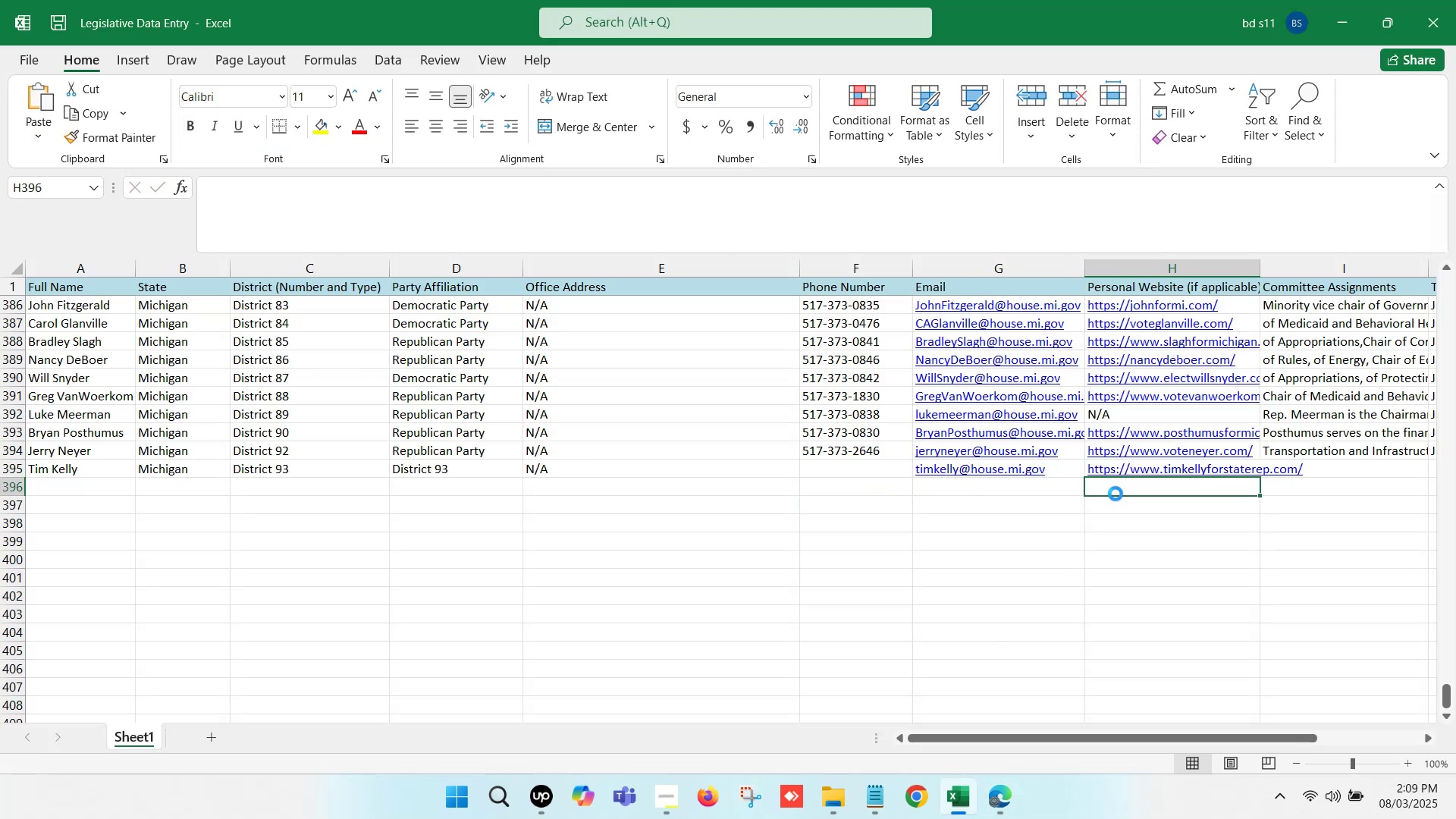 
key(Control+S)
 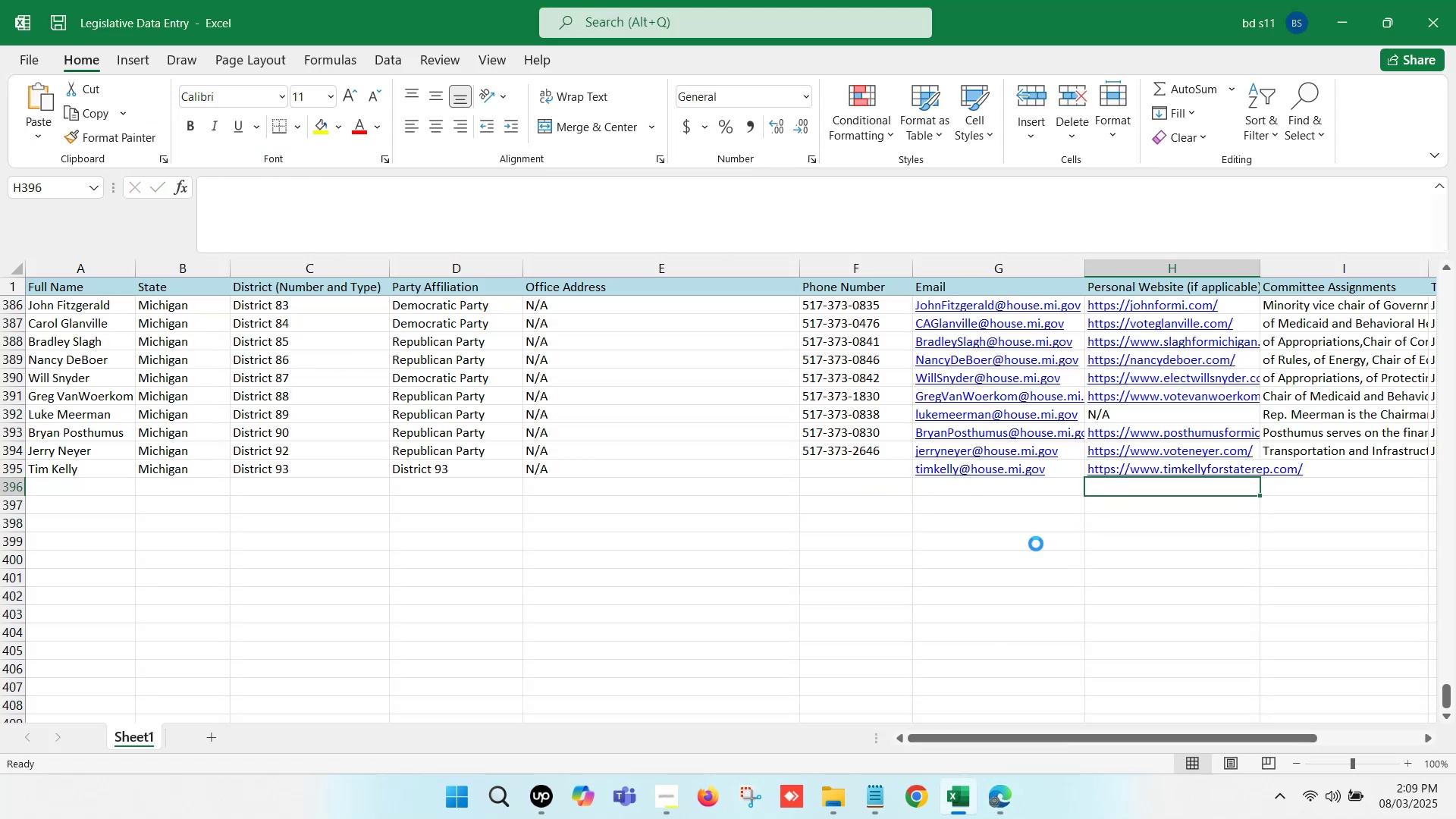 
left_click([970, 554])
 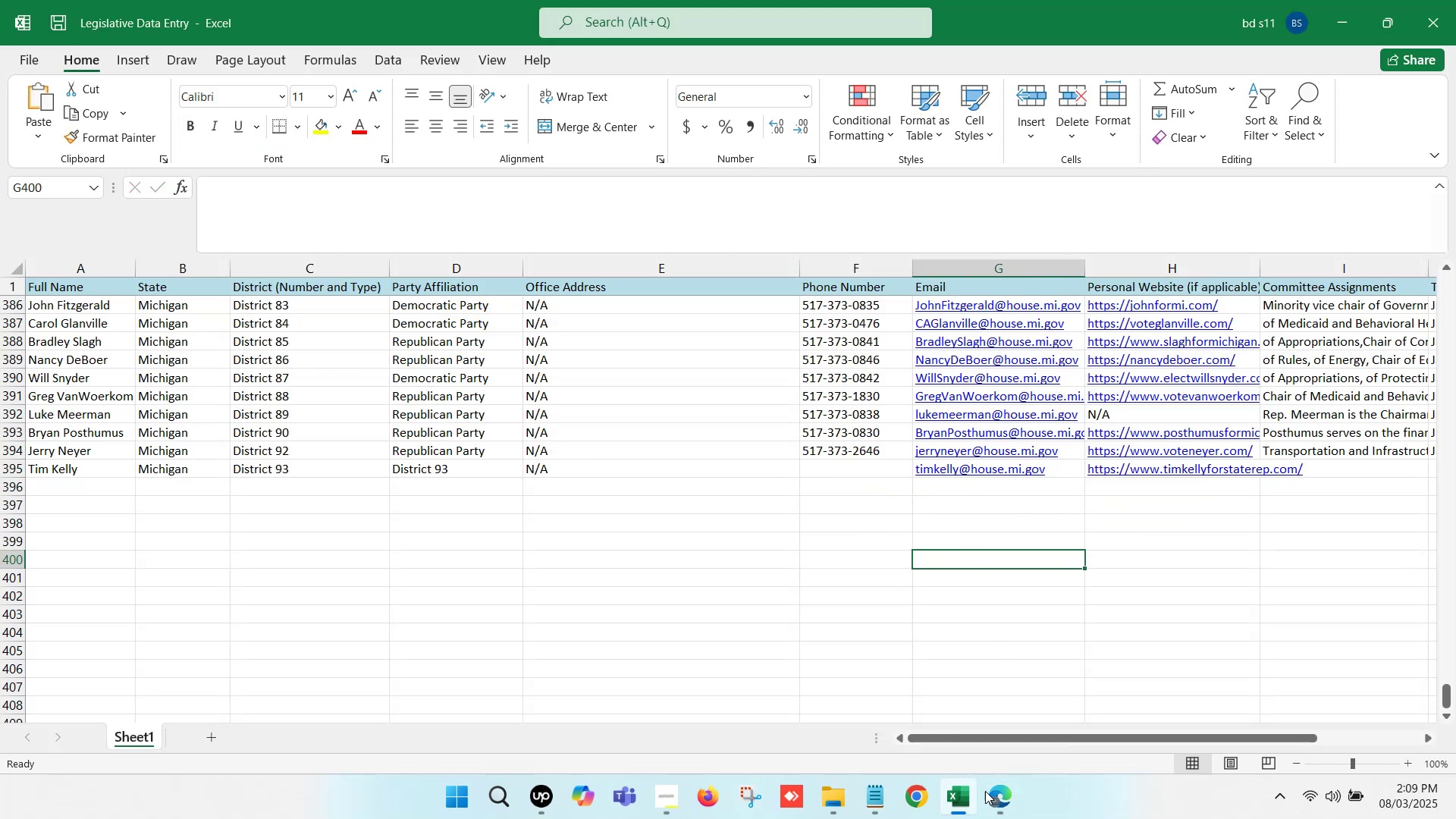 
left_click([1019, 803])
 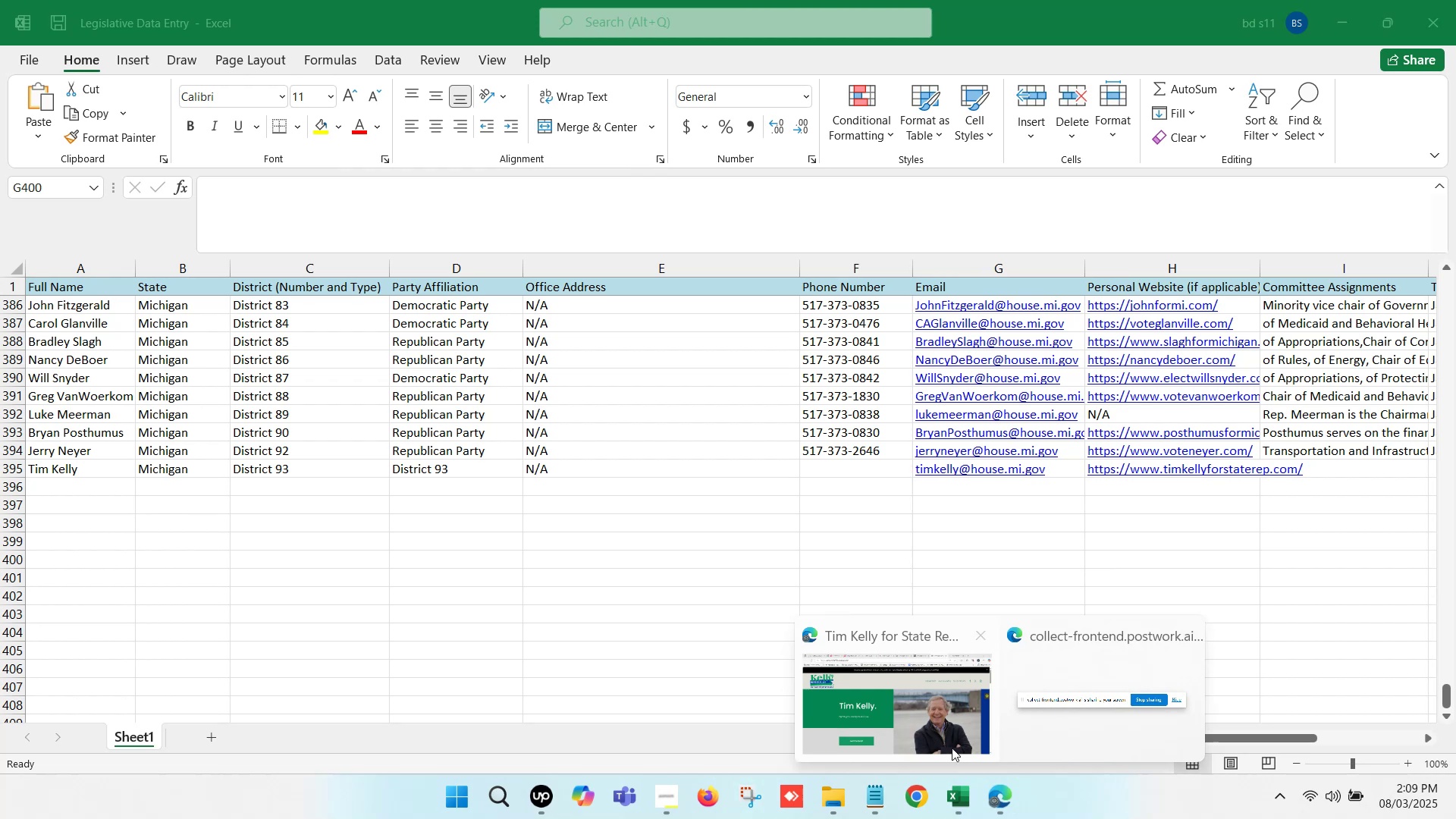 
left_click([882, 711])
 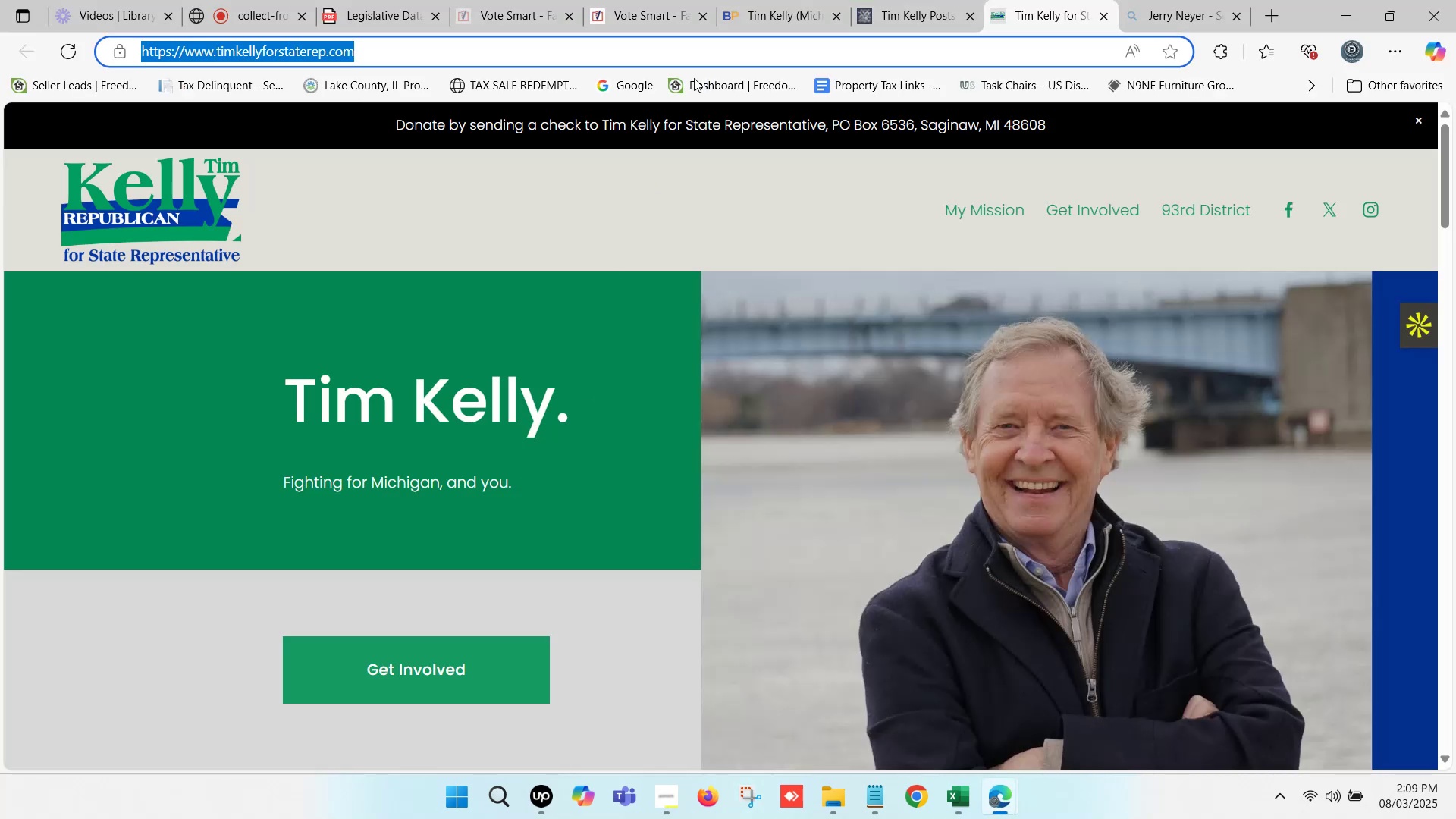 
left_click([801, 0])
 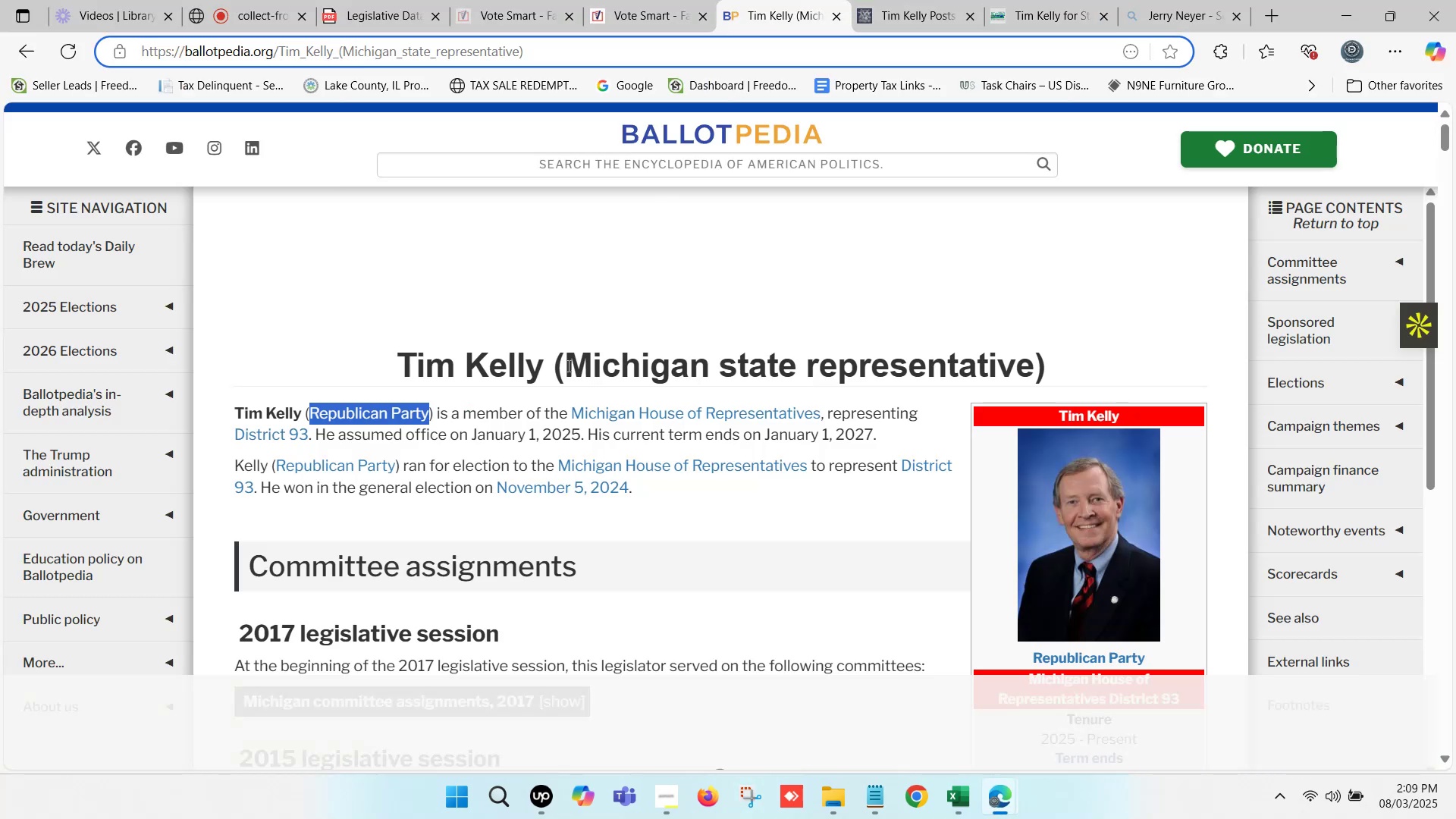 
scroll: coordinate [557, 406], scroll_direction: down, amount: 3.0
 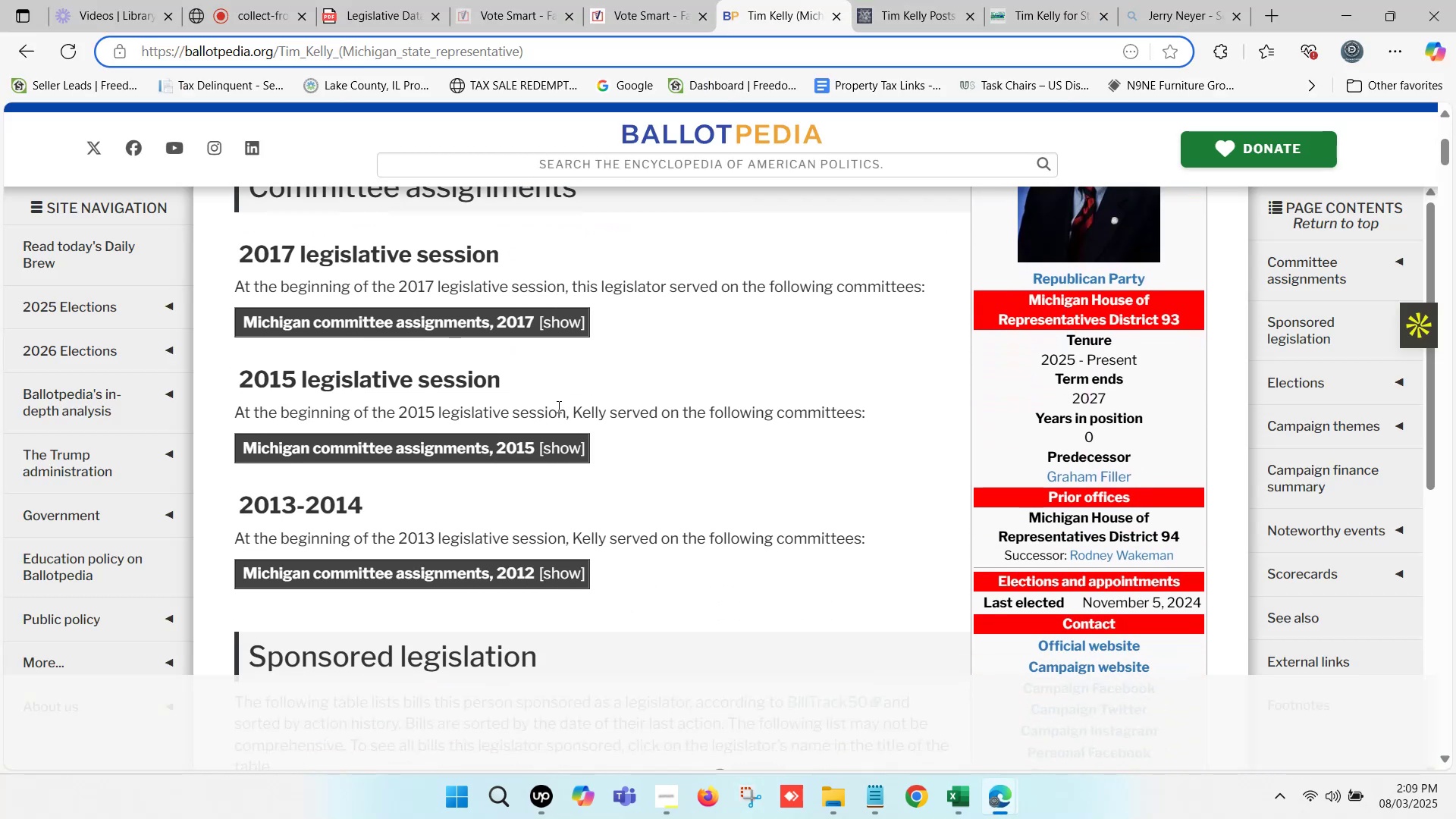 
scroll: coordinate [557, 406], scroll_direction: up, amount: 2.0
 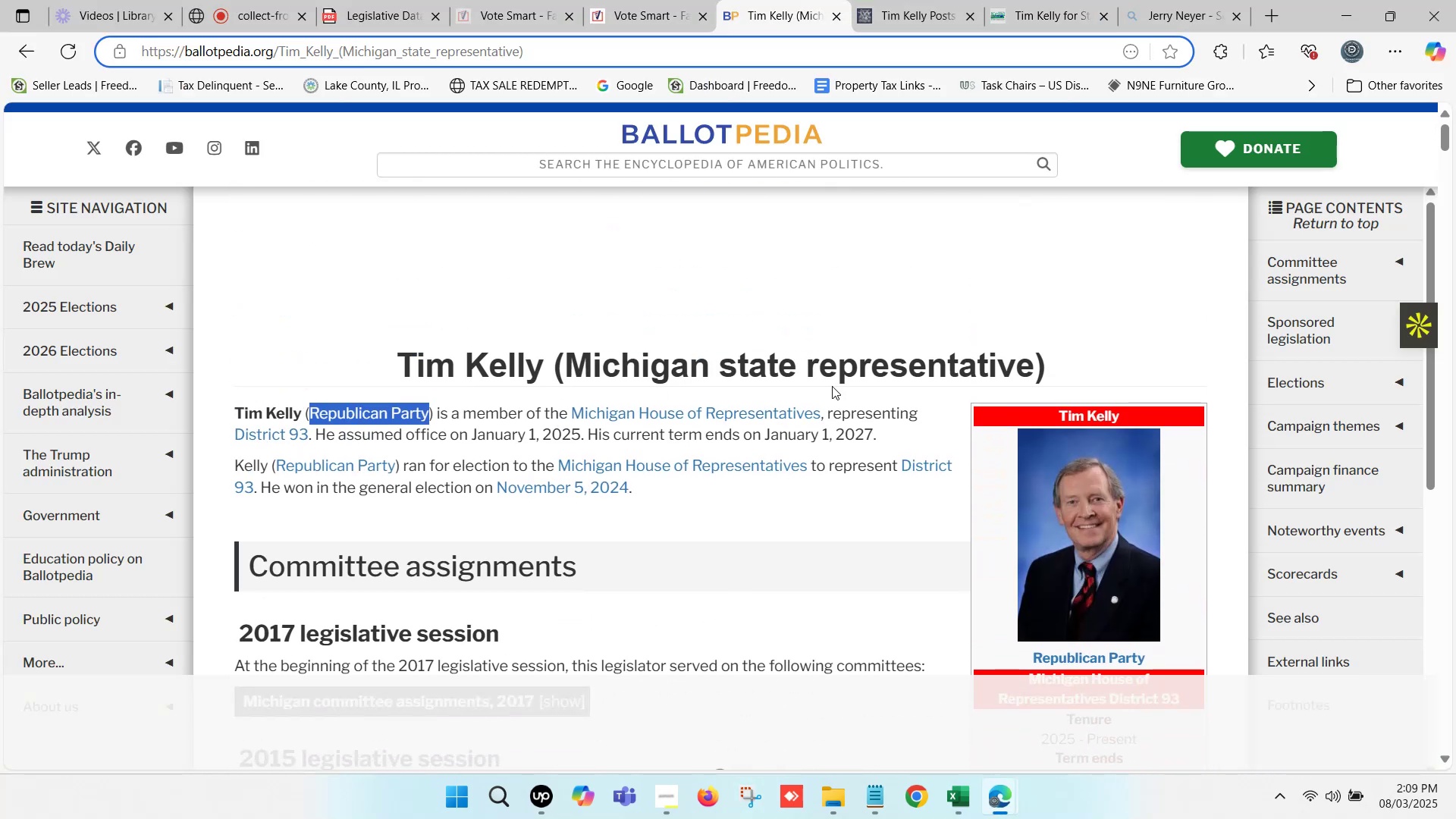 
scroll: coordinate [860, 386], scroll_direction: down, amount: 1.0
 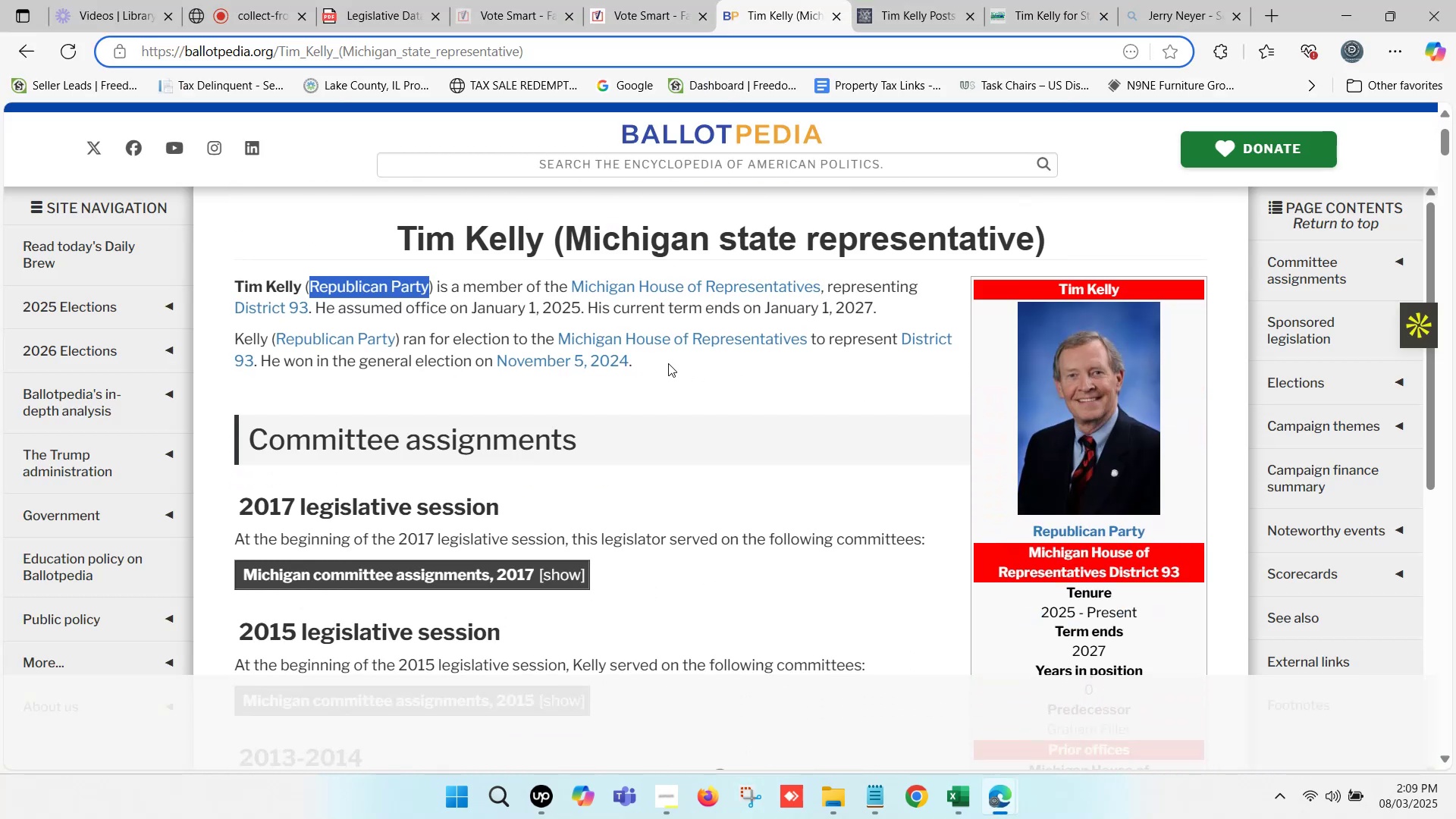 
left_click([927, 0])
 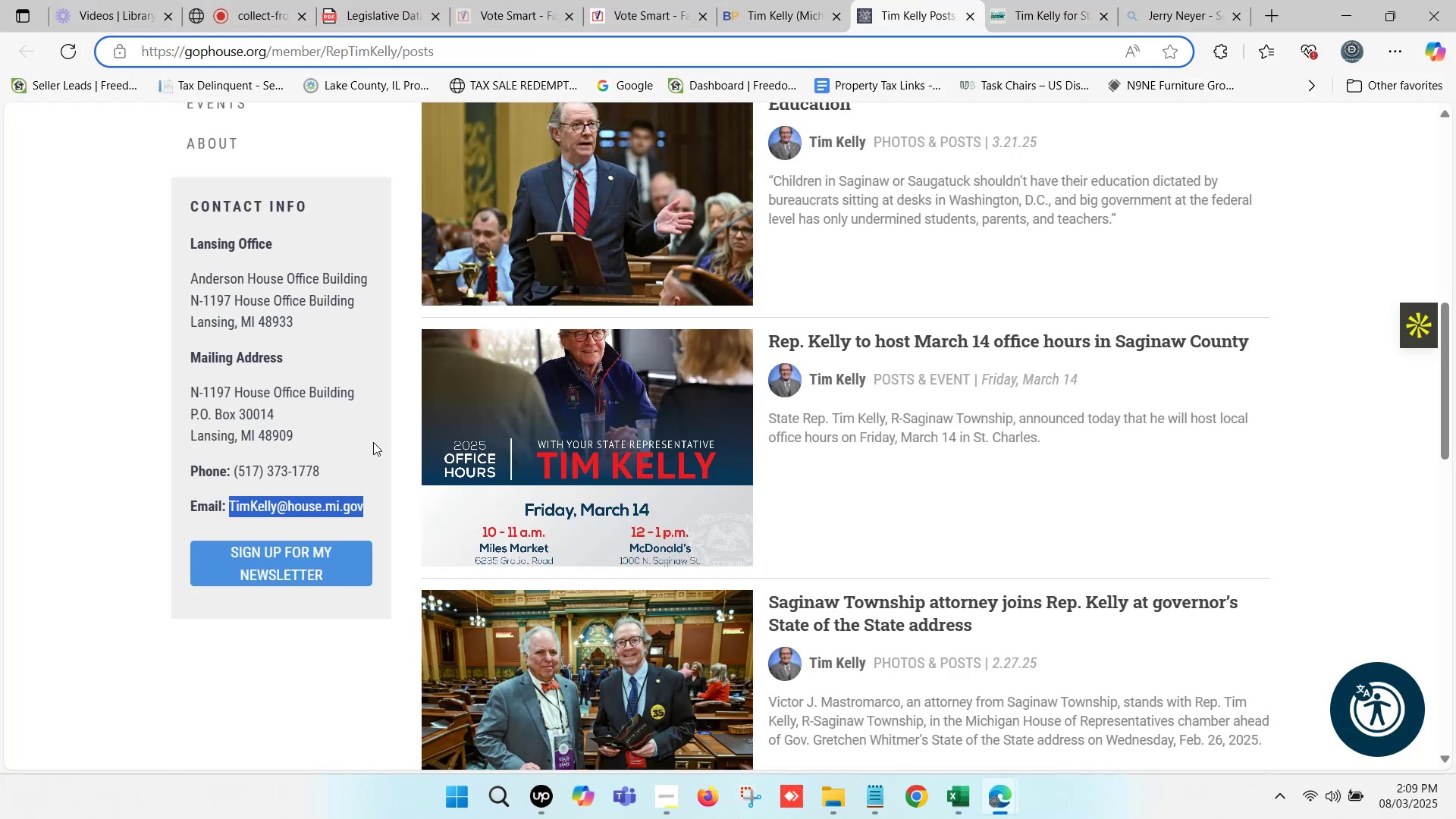 
left_click_drag(start_coordinate=[349, 463], to_coordinate=[236, 470])
 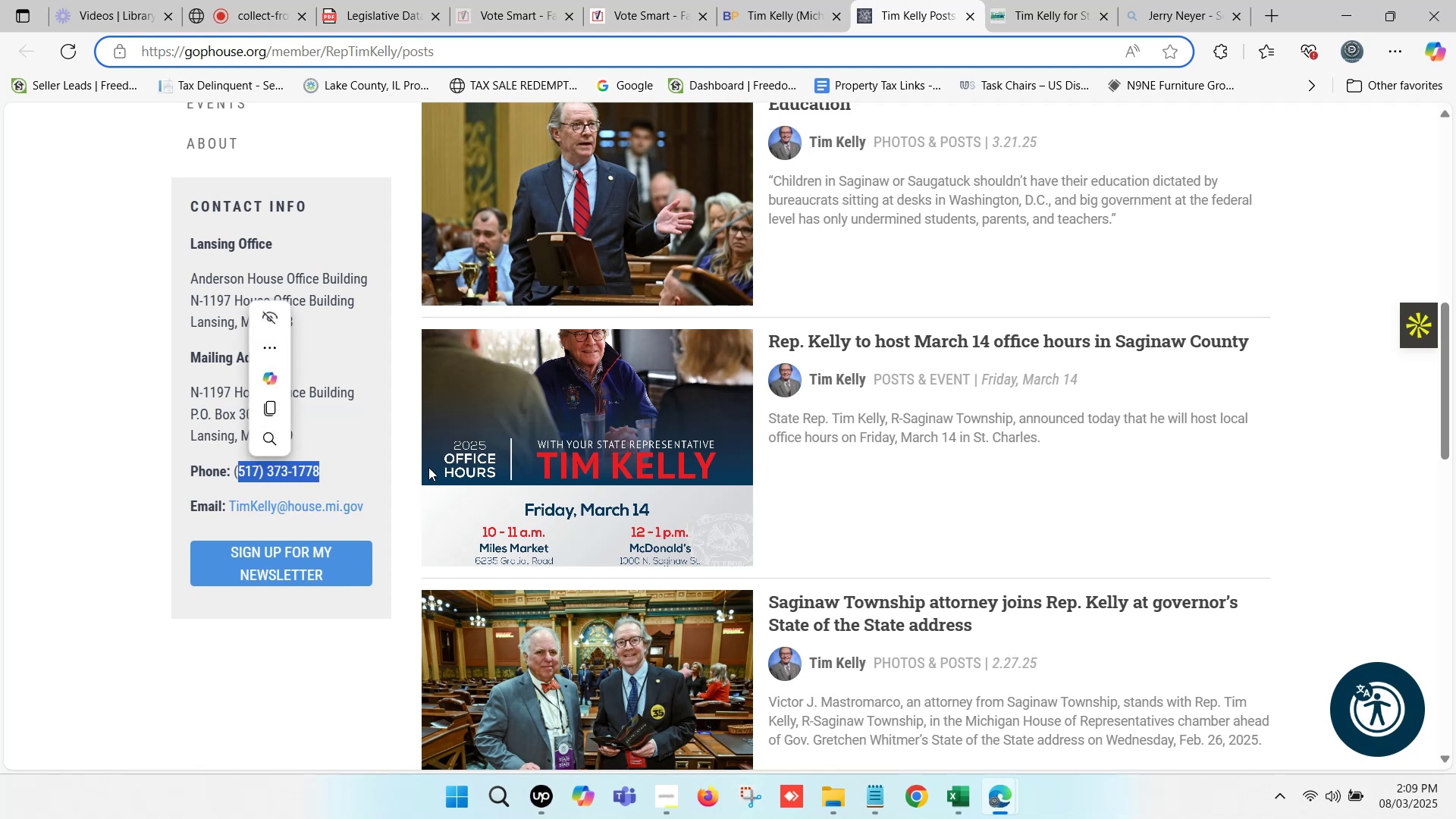 
key(Control+C)
 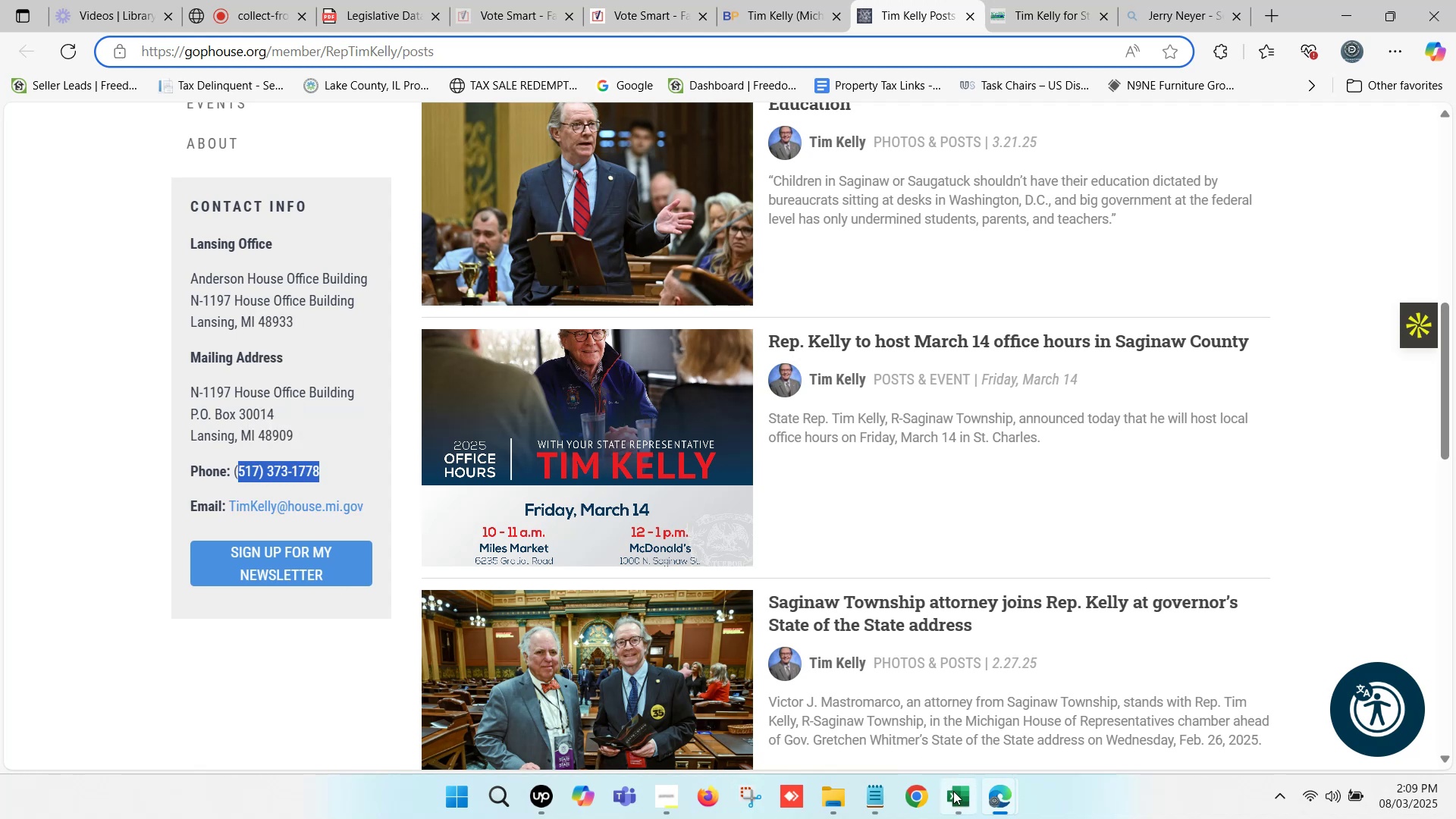 
left_click([955, 793])
 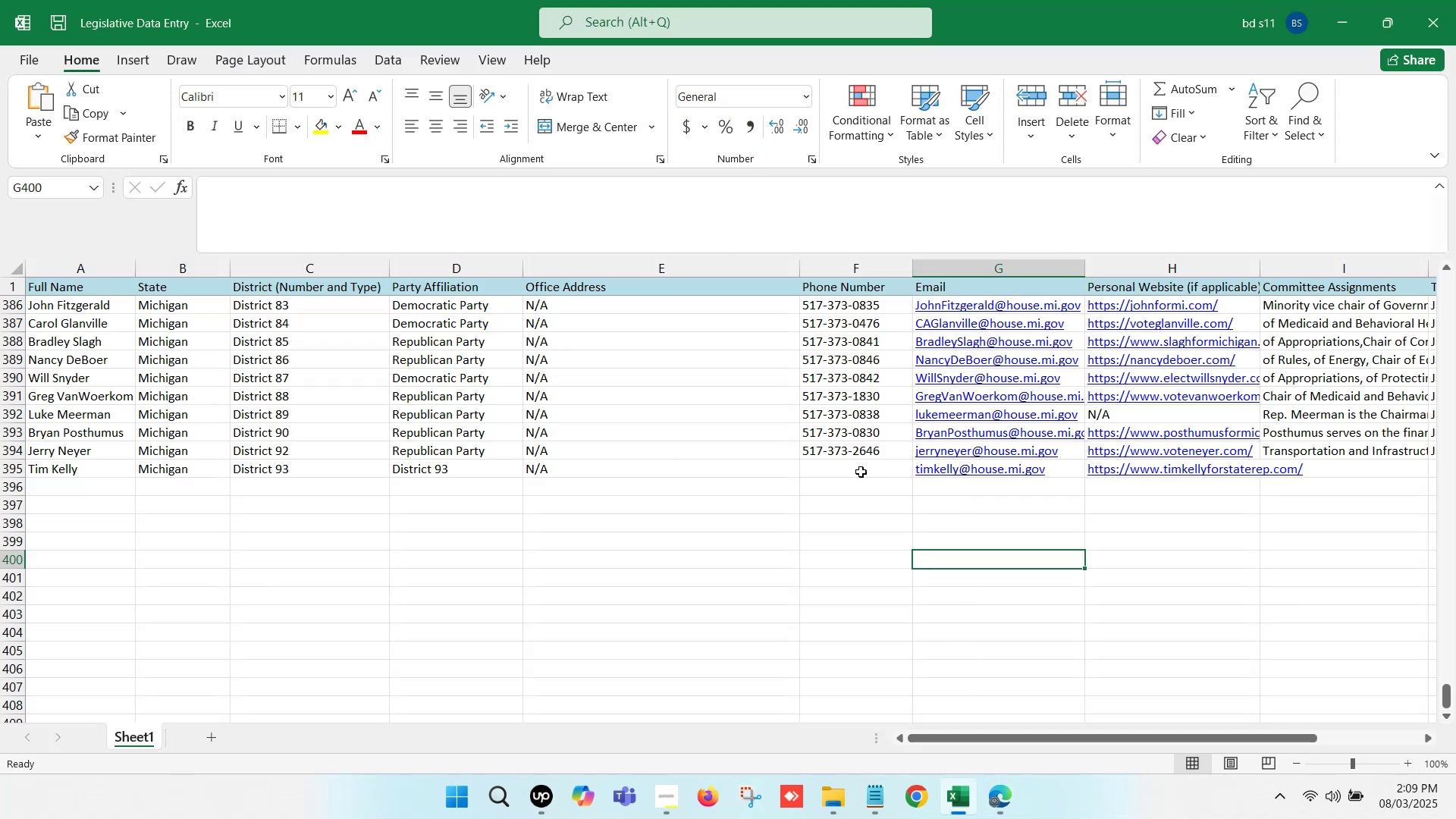 
double_click([849, 468])
 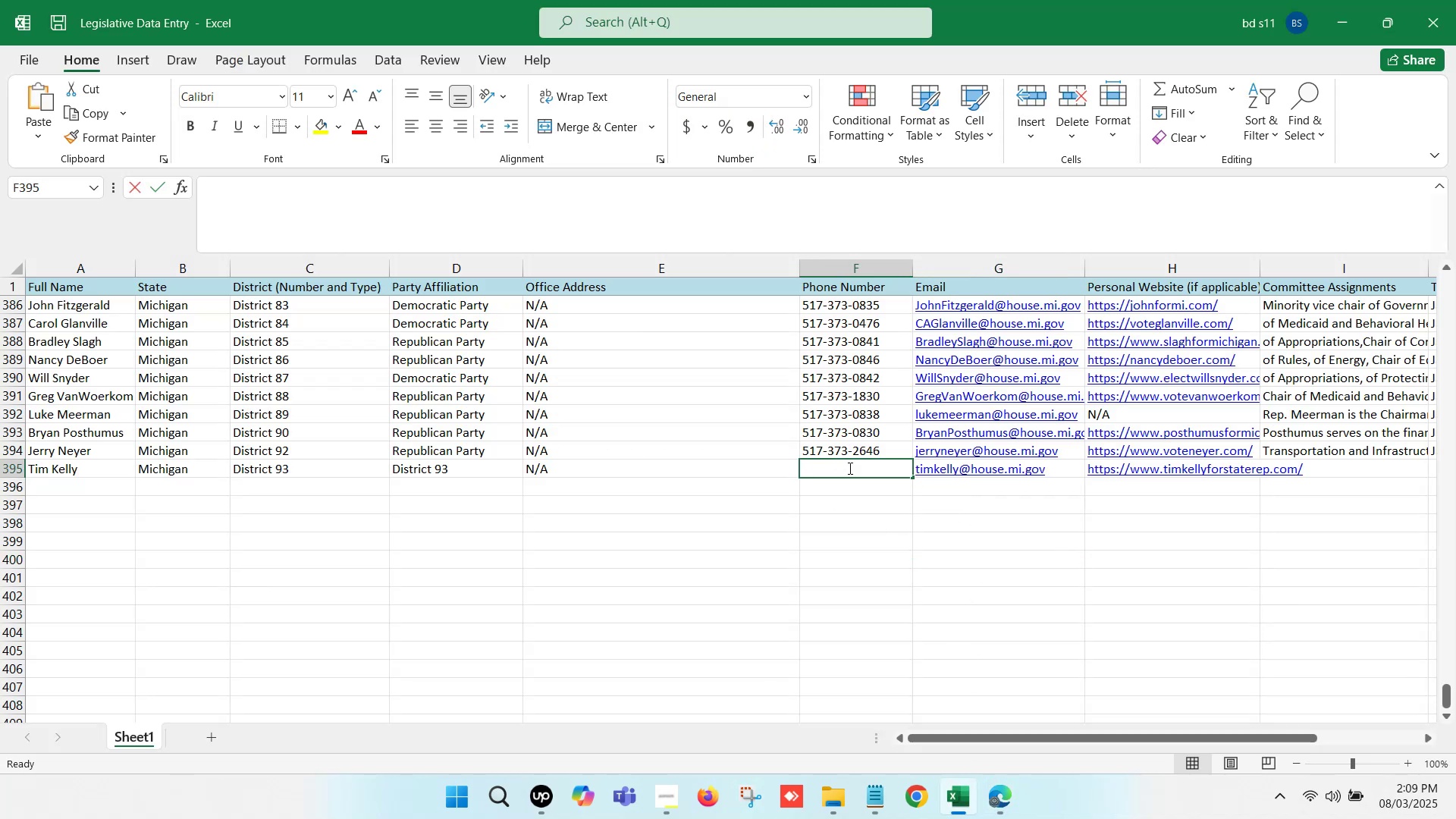 
key(Control+V)
 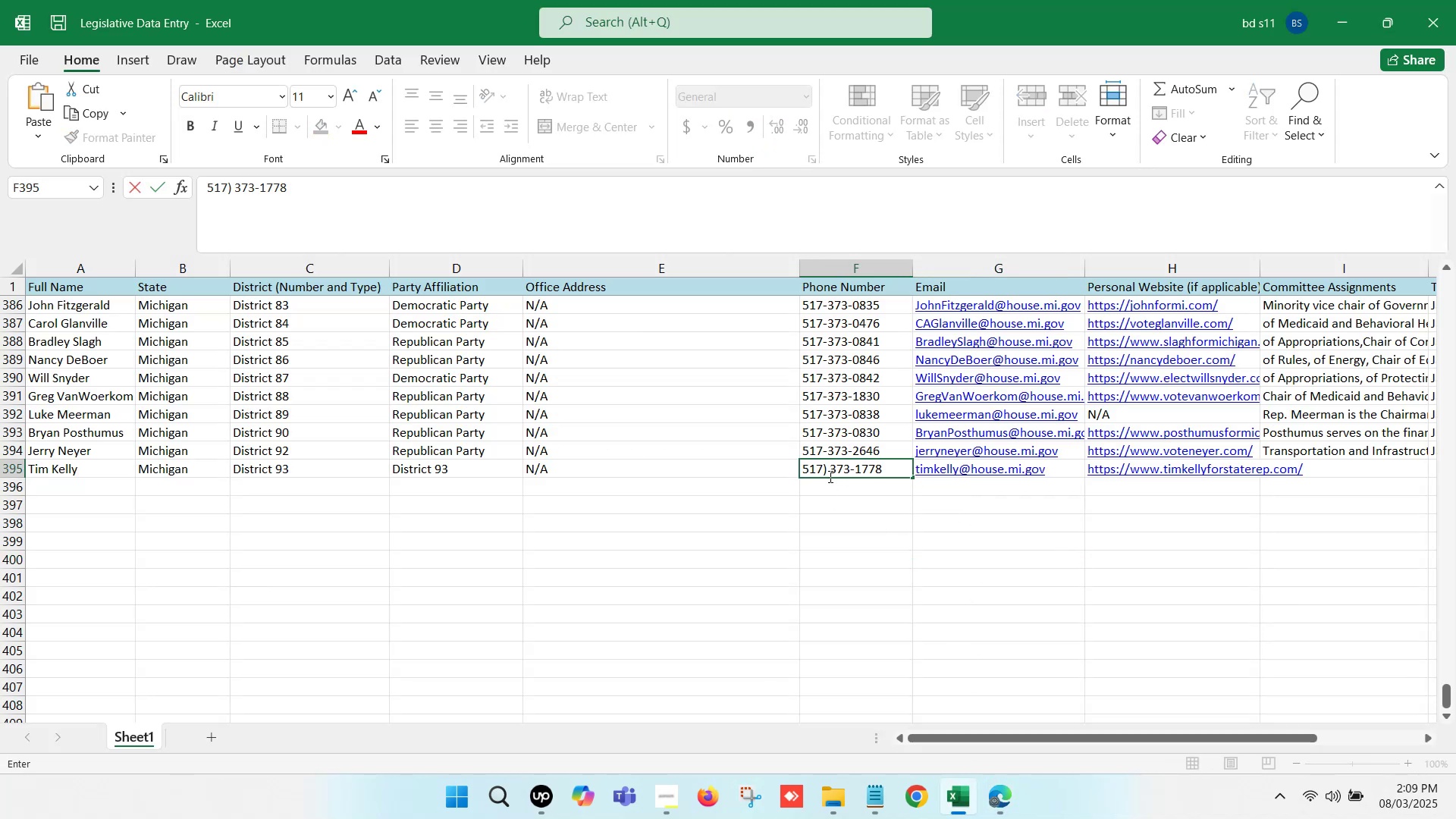 
left_click([828, 472])
 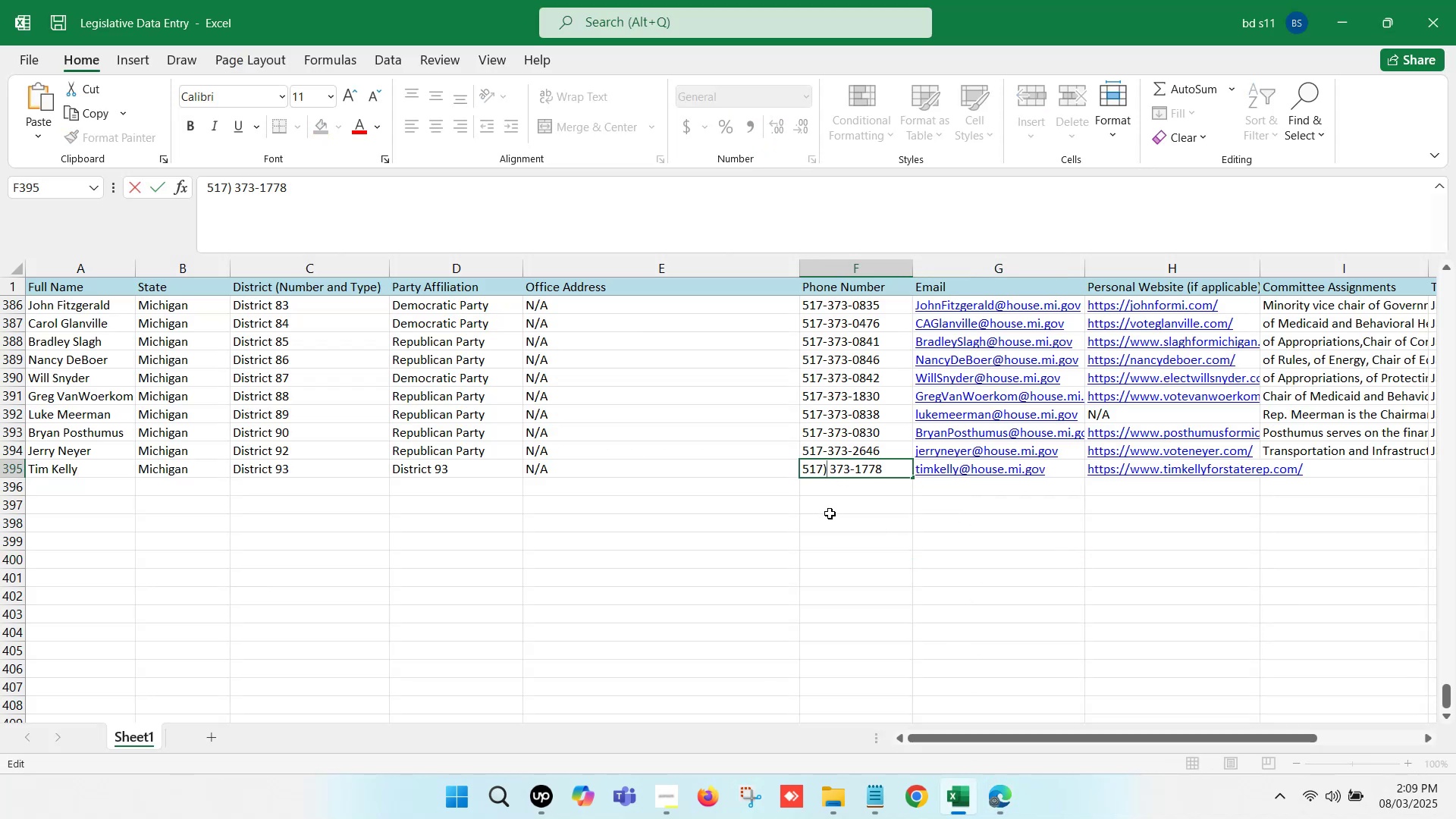 
key(ArrowRight)
 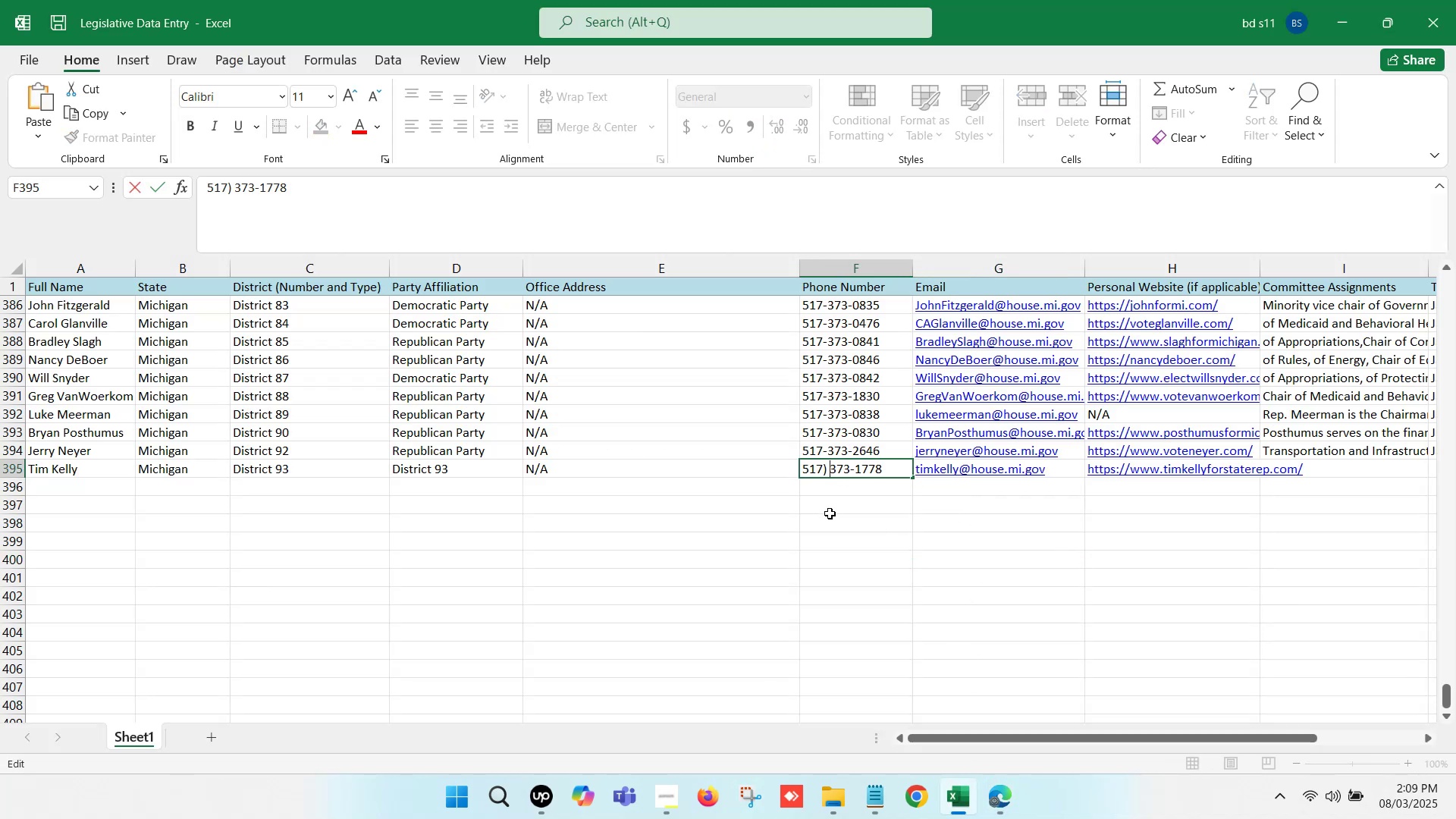 
key(Backspace)
 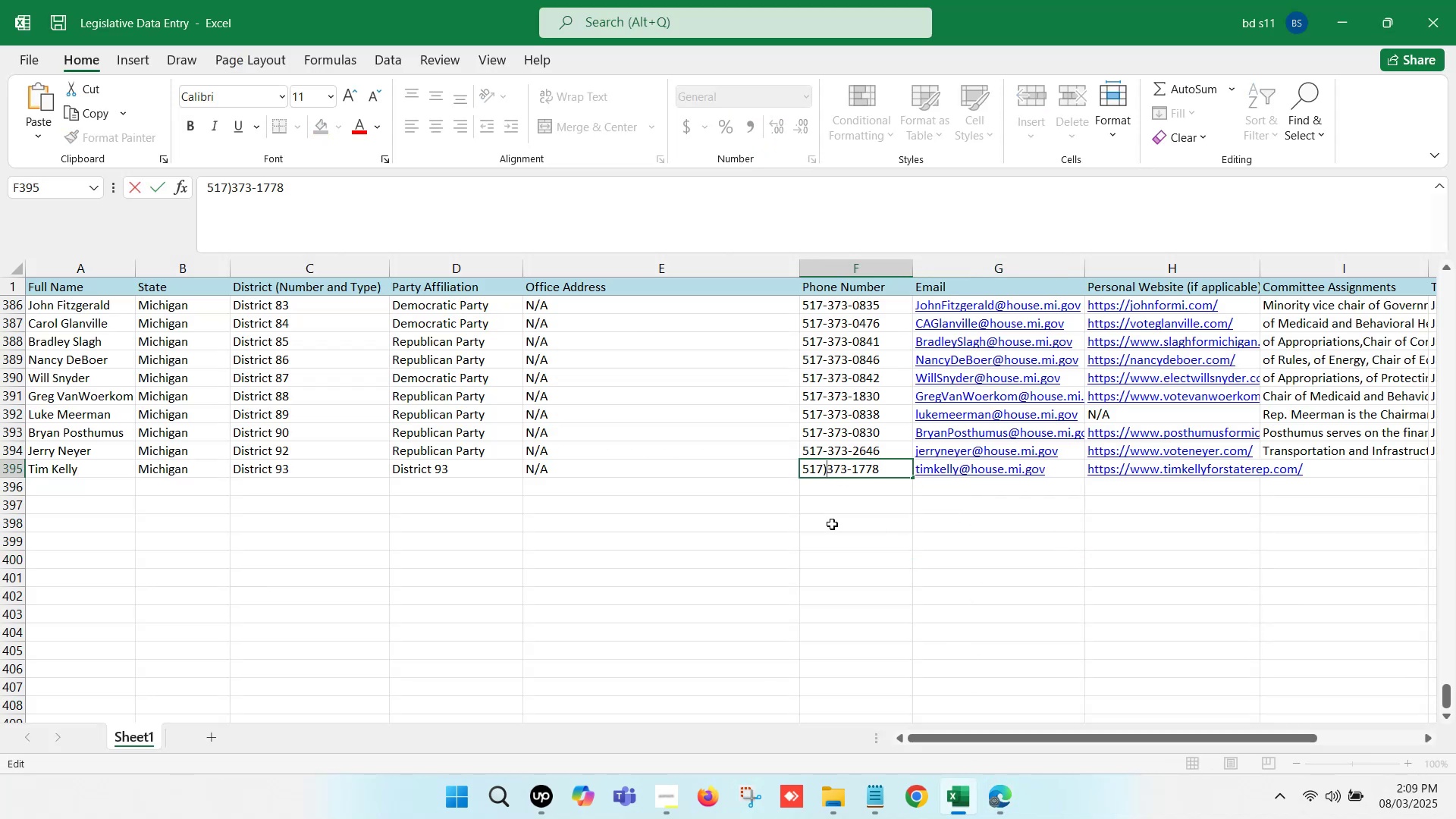 
key(Backspace)
 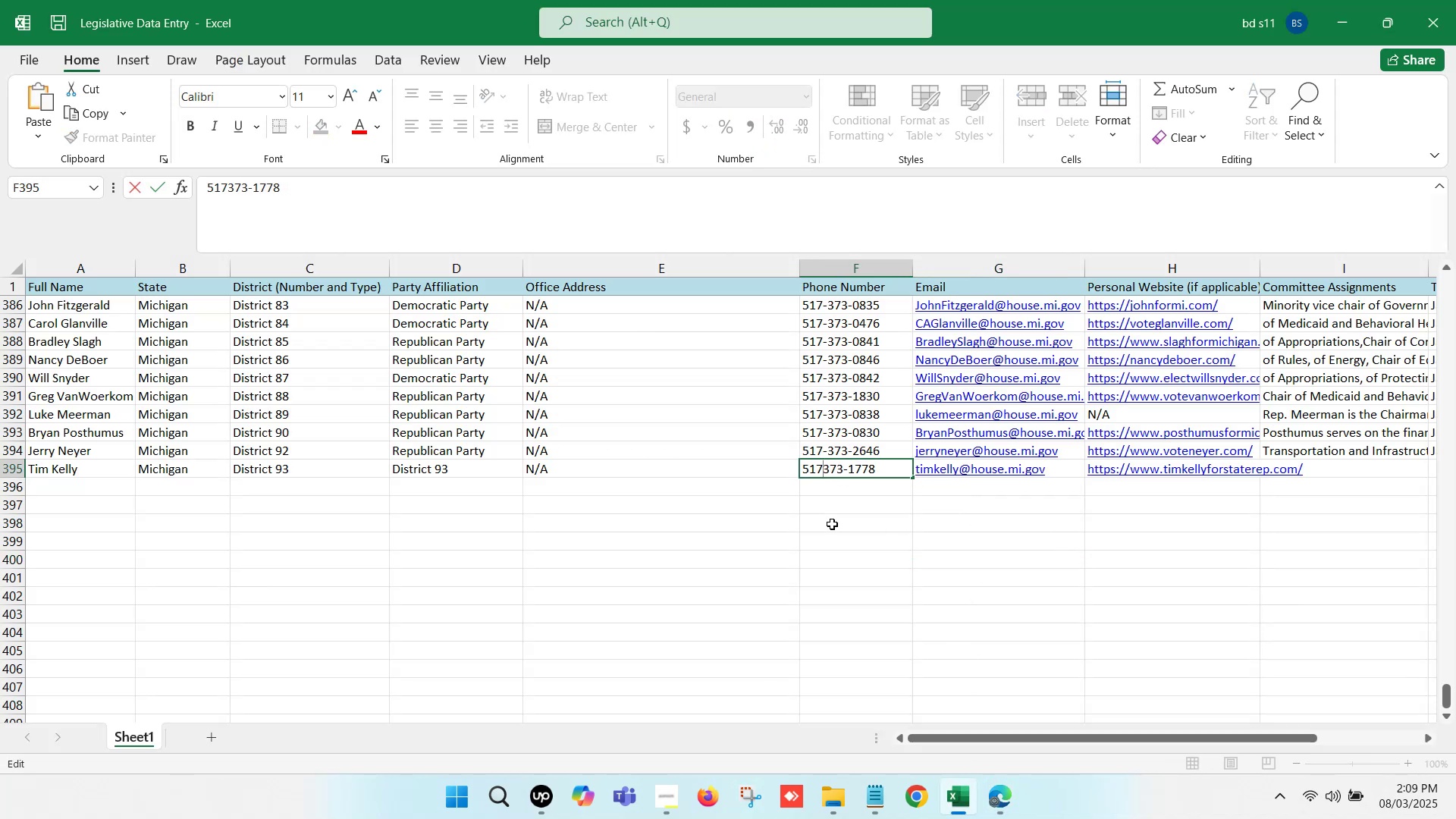 
key(Minus)
 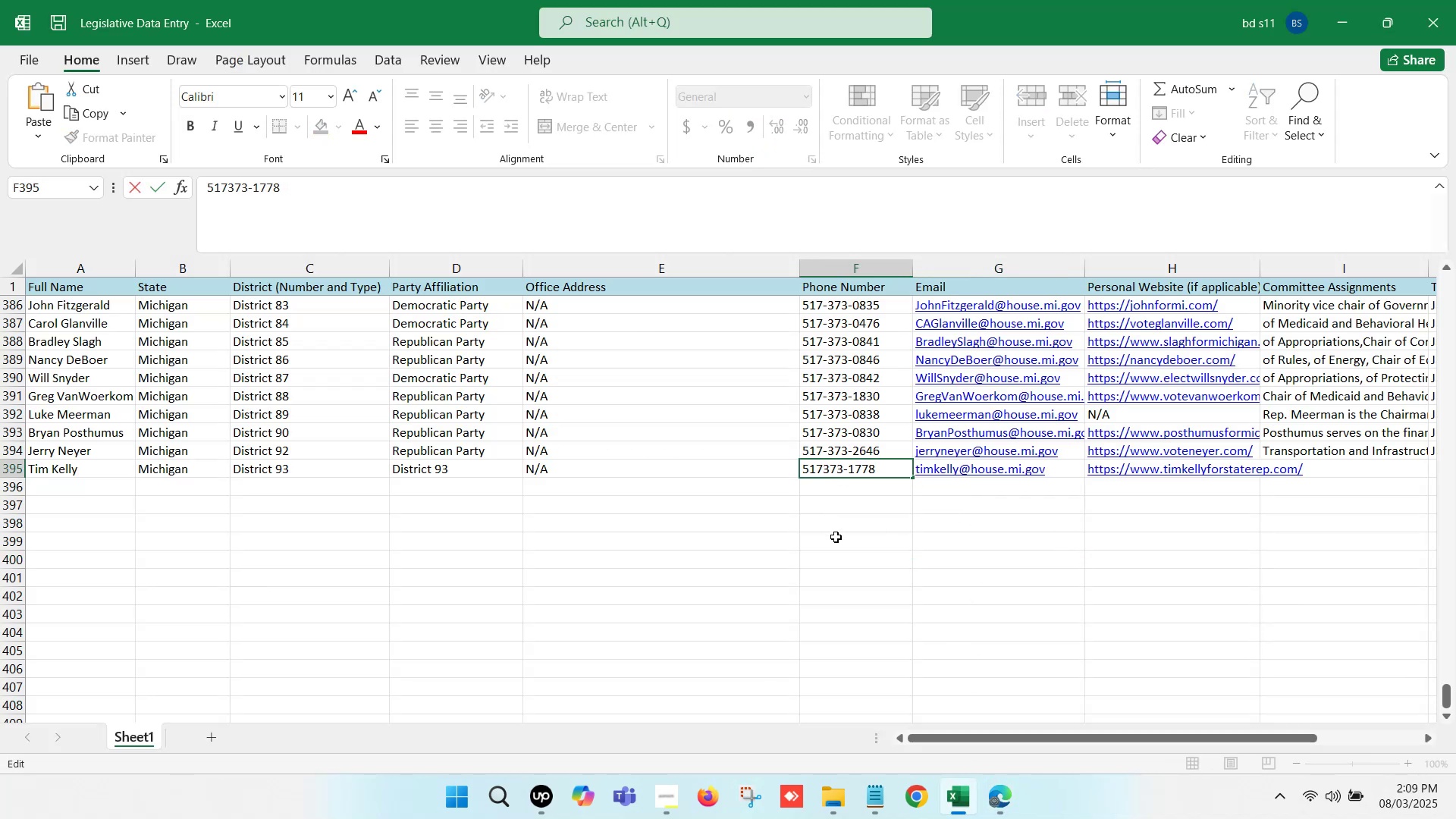 
left_click([843, 544])
 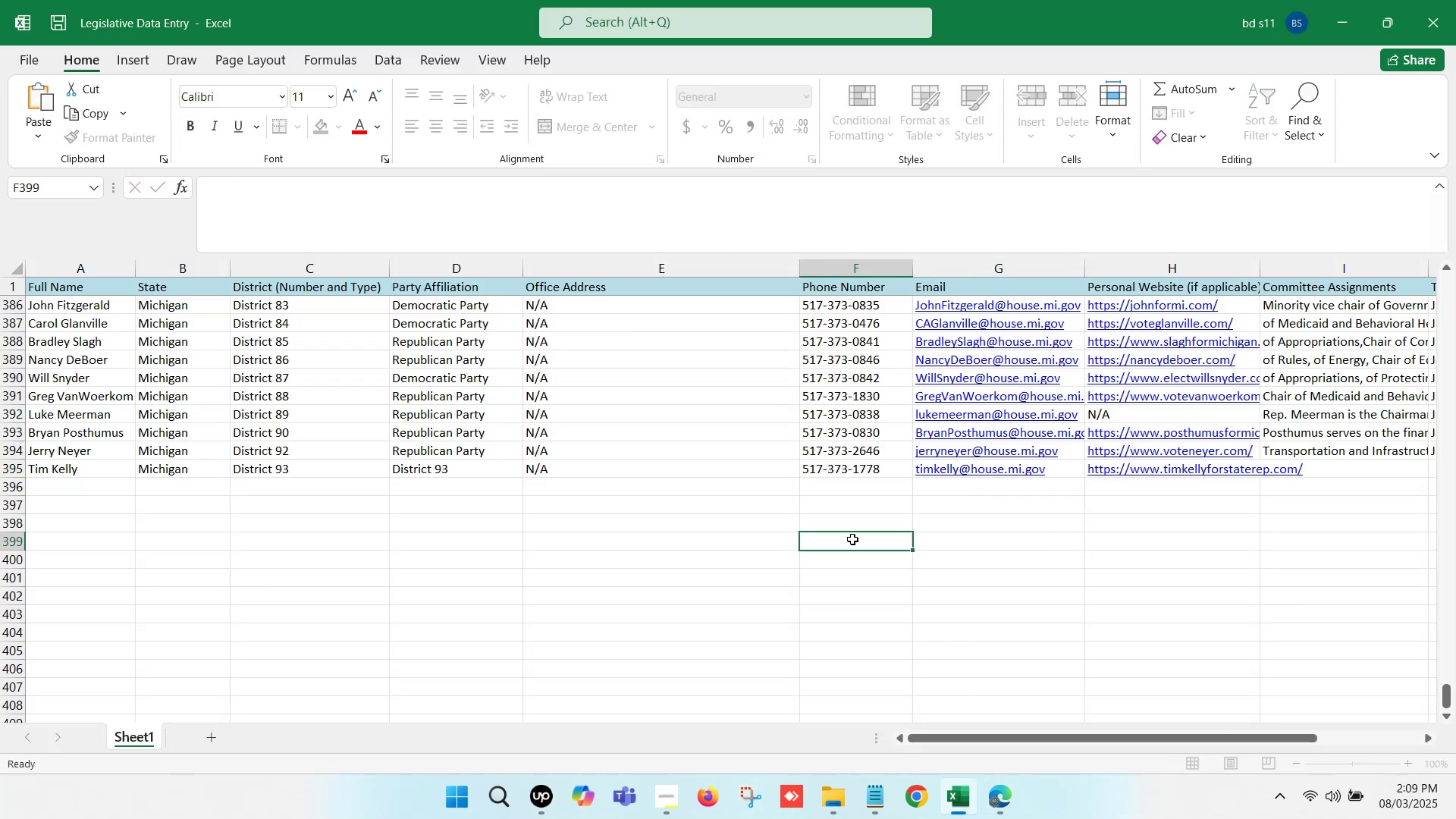 
left_click([864, 532])
 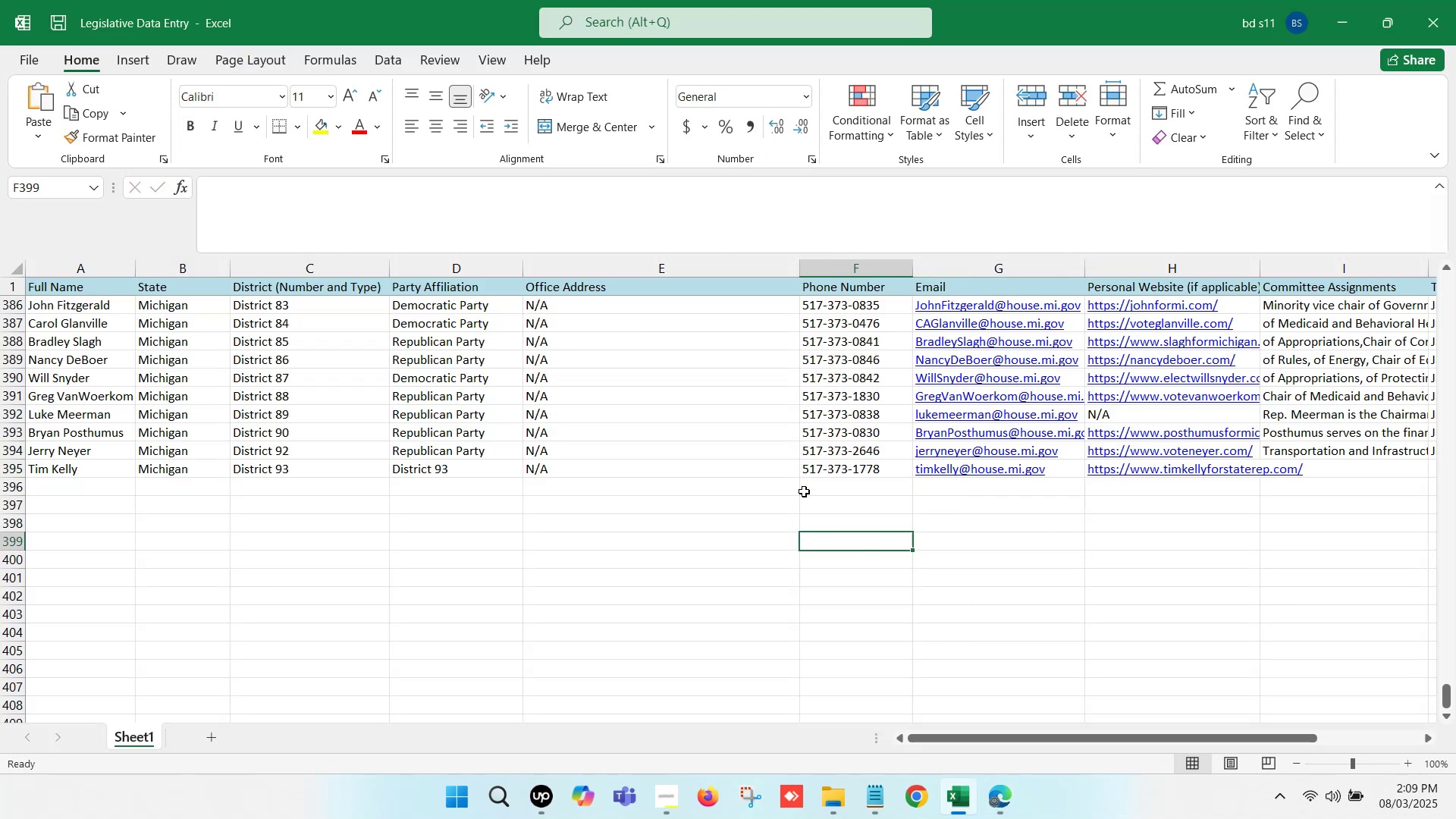 
left_click([707, 476])
 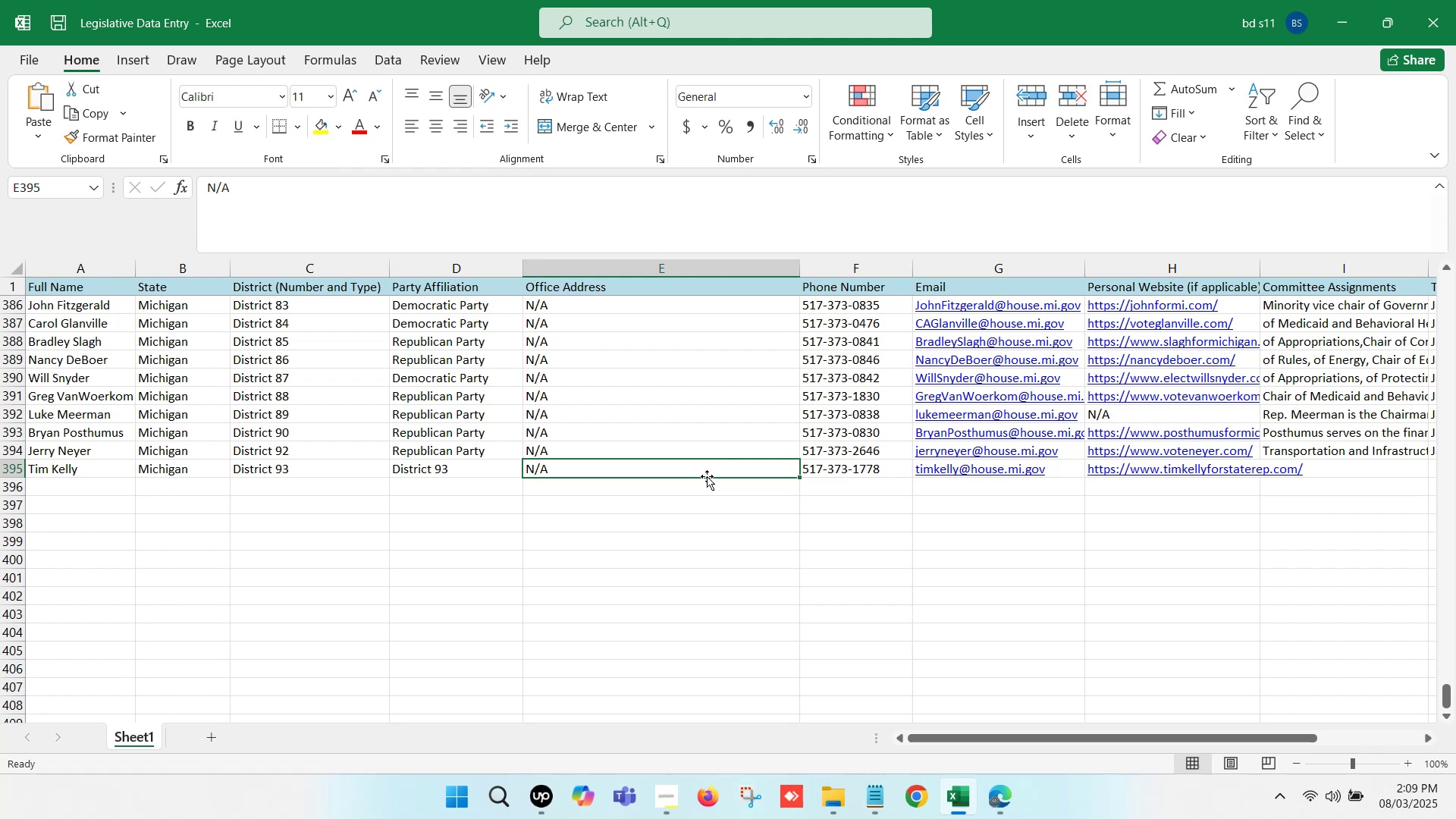 
key(ArrowRight)
 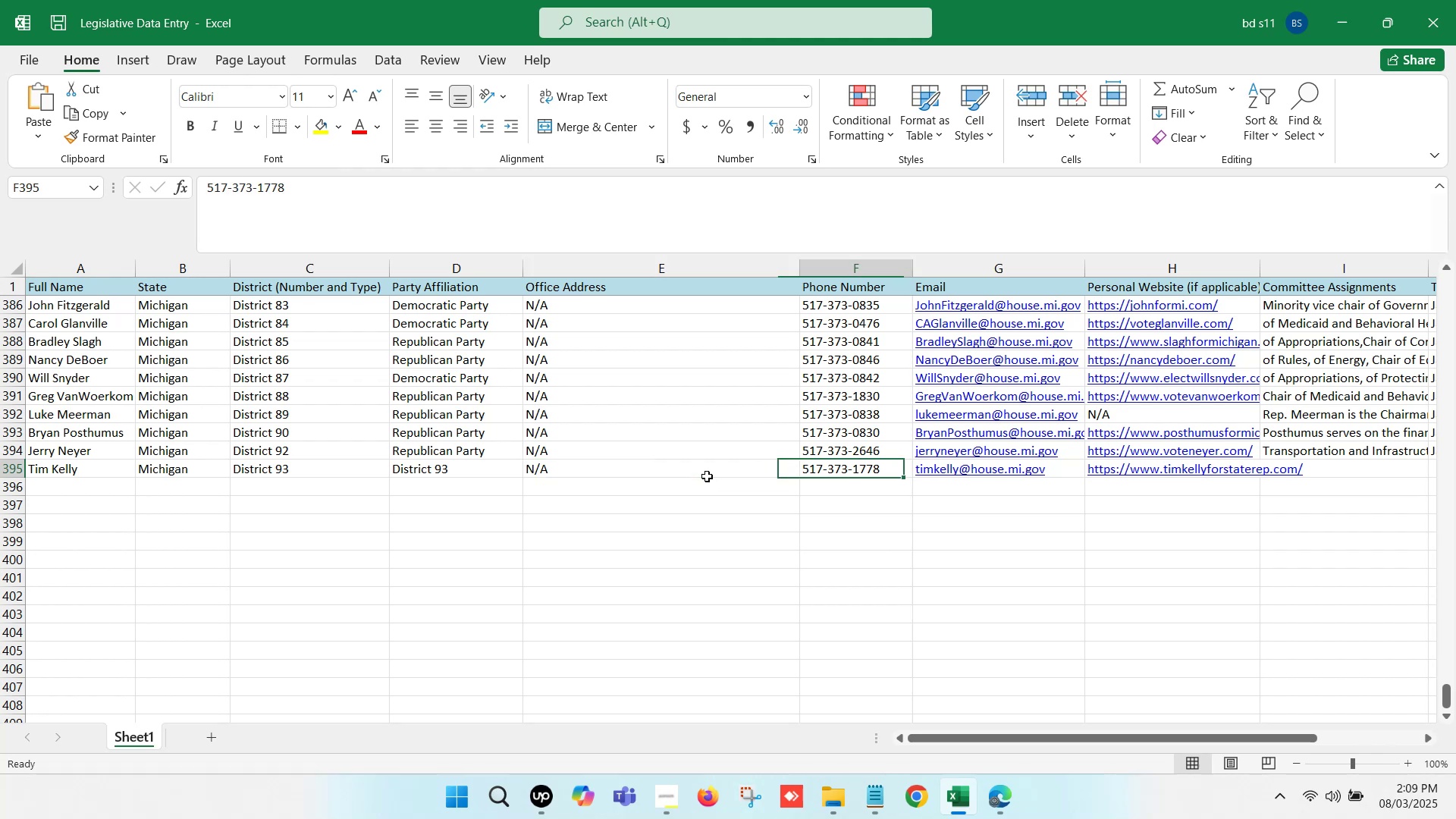 
key(ArrowRight)
 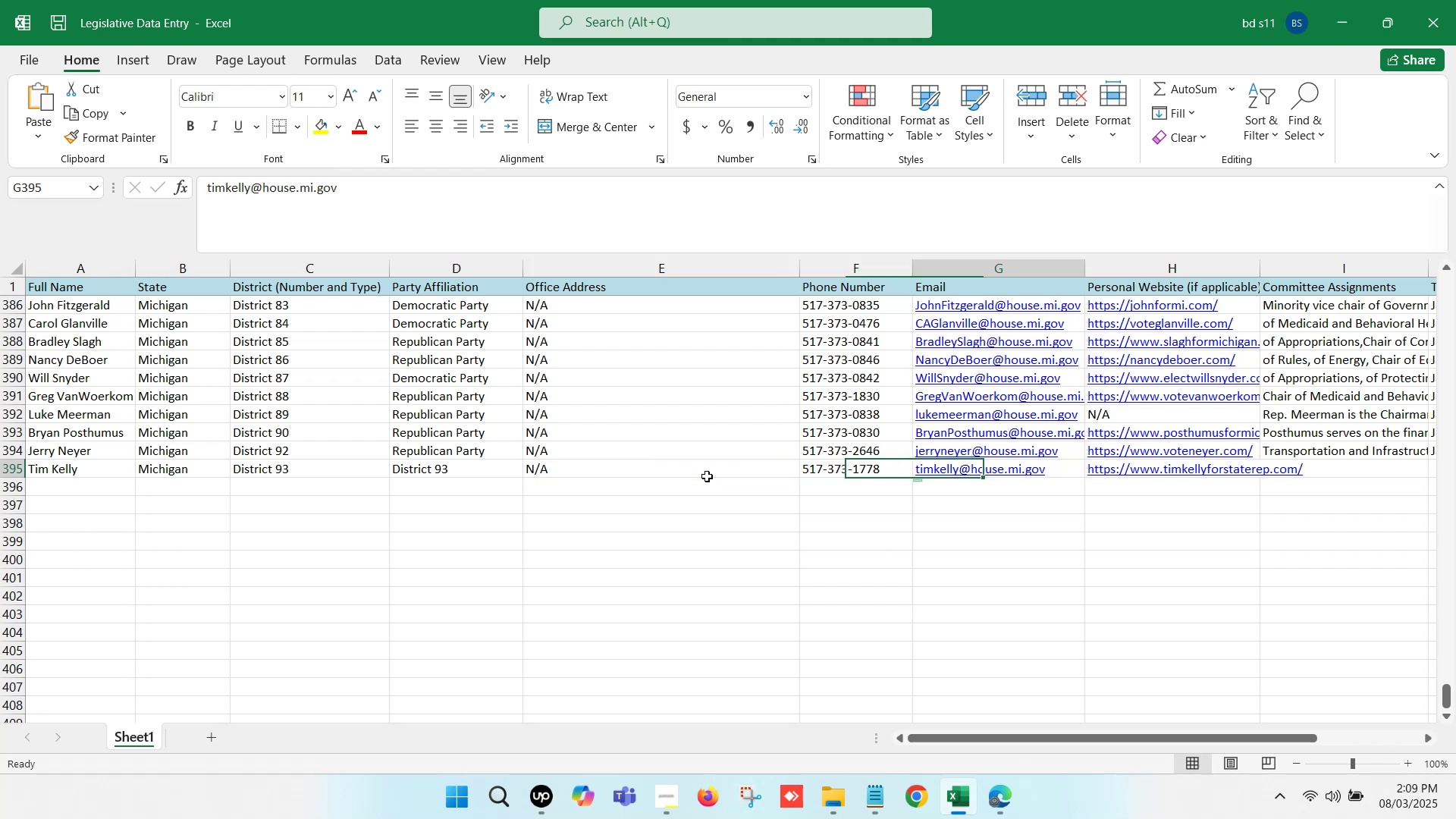 
key(ArrowRight)
 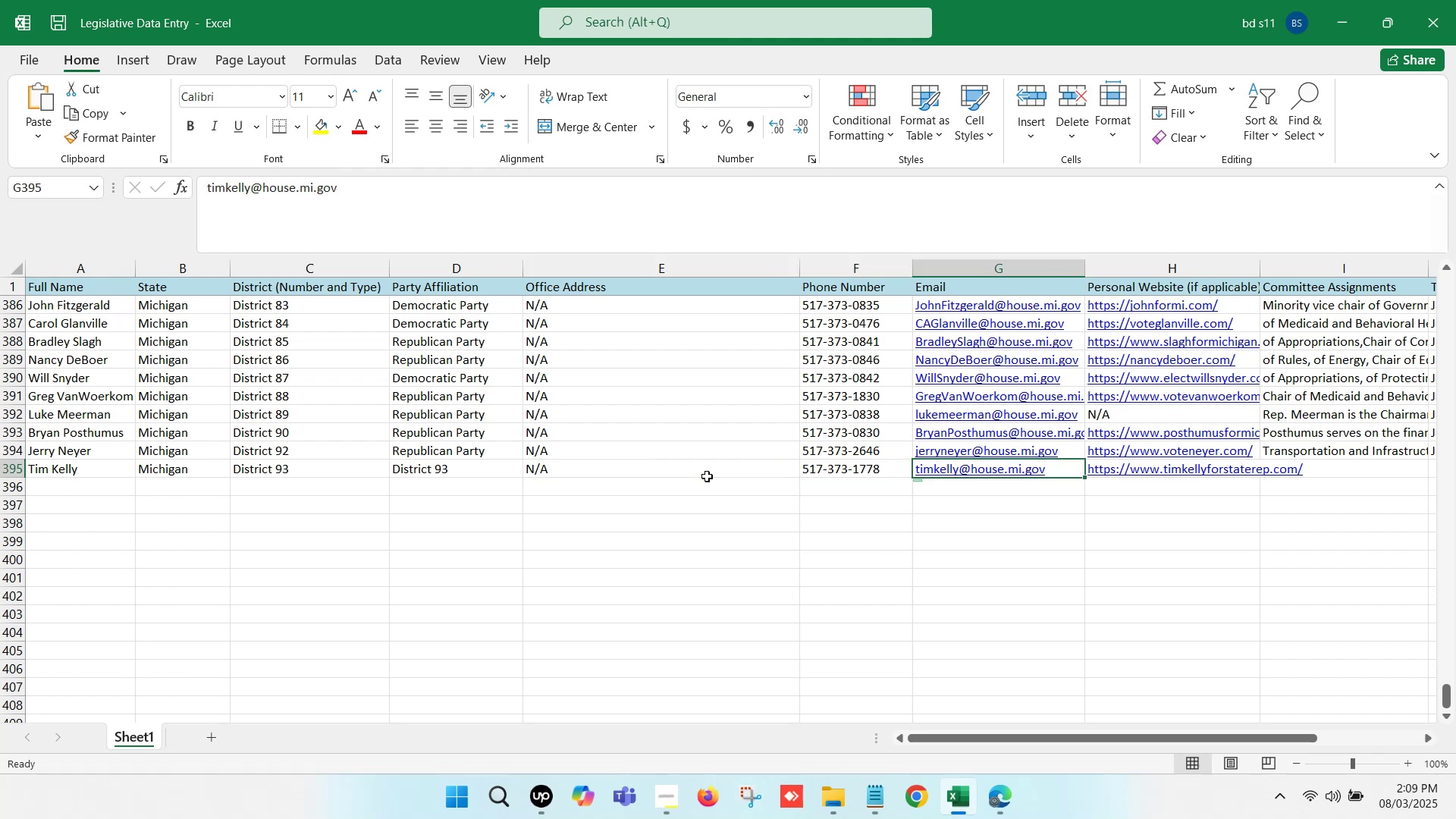 
key(ArrowRight)
 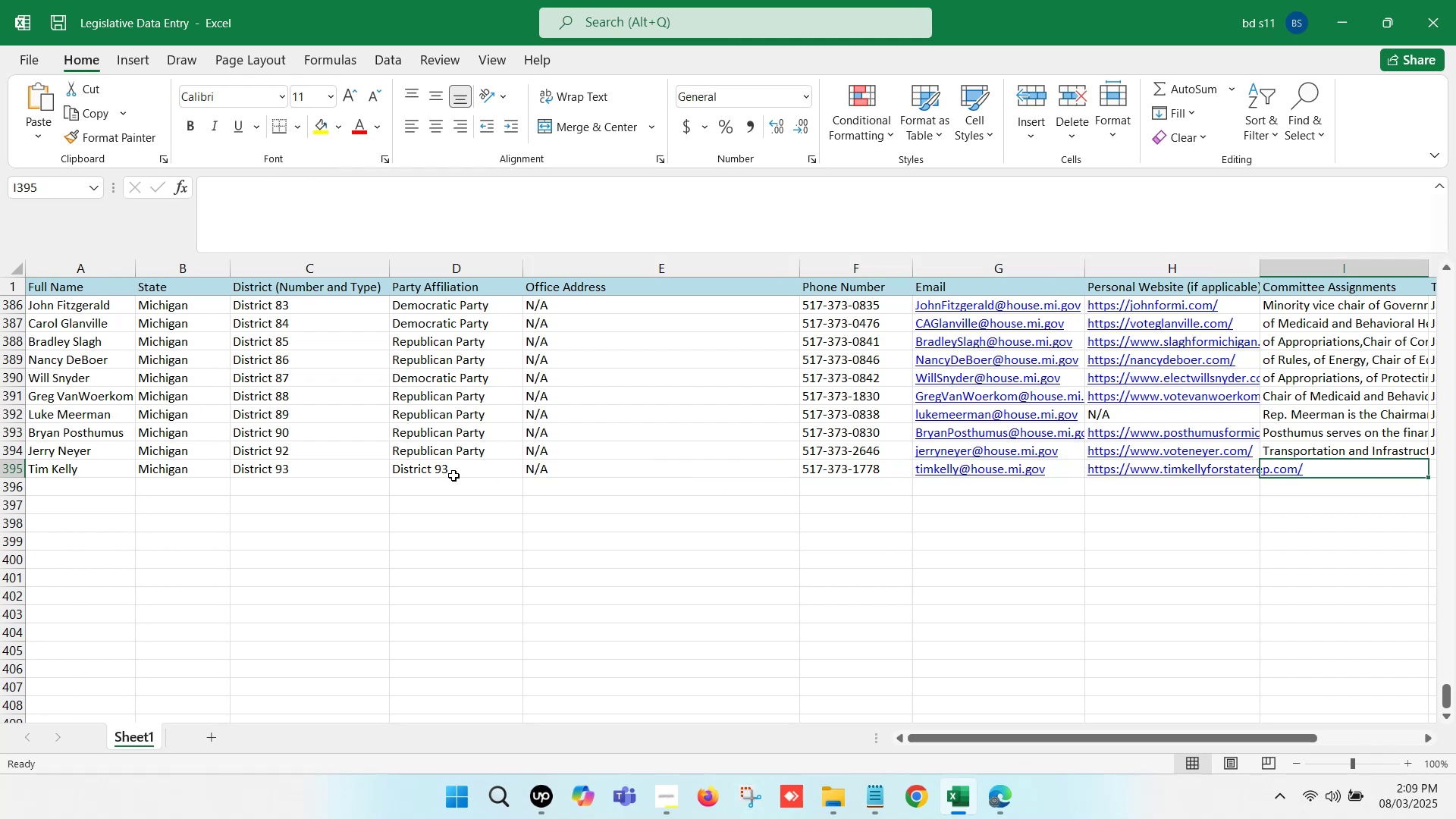 
left_click([439, 467])
 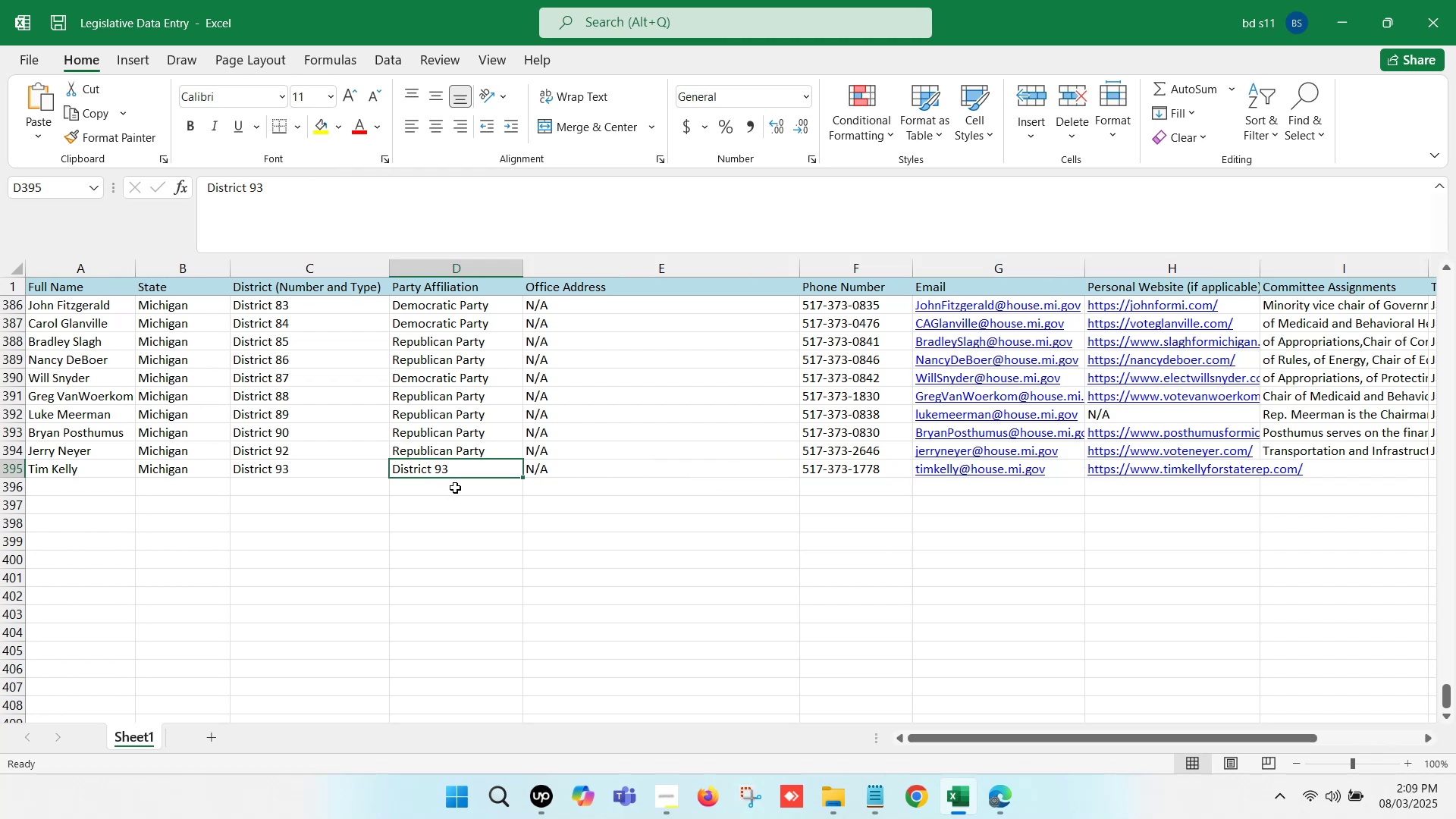 
left_click([455, 488])
 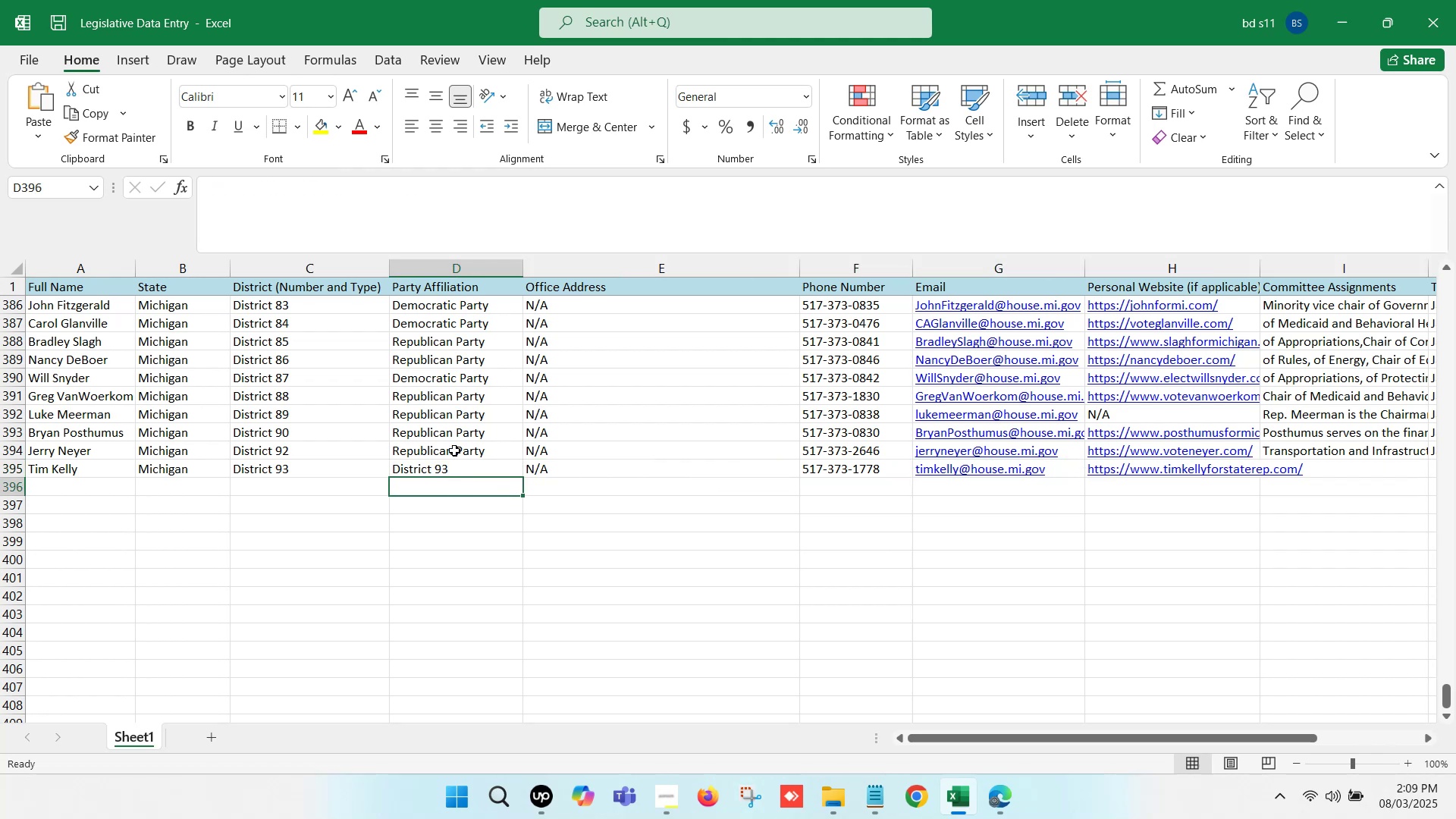 
left_click([454, 446])
 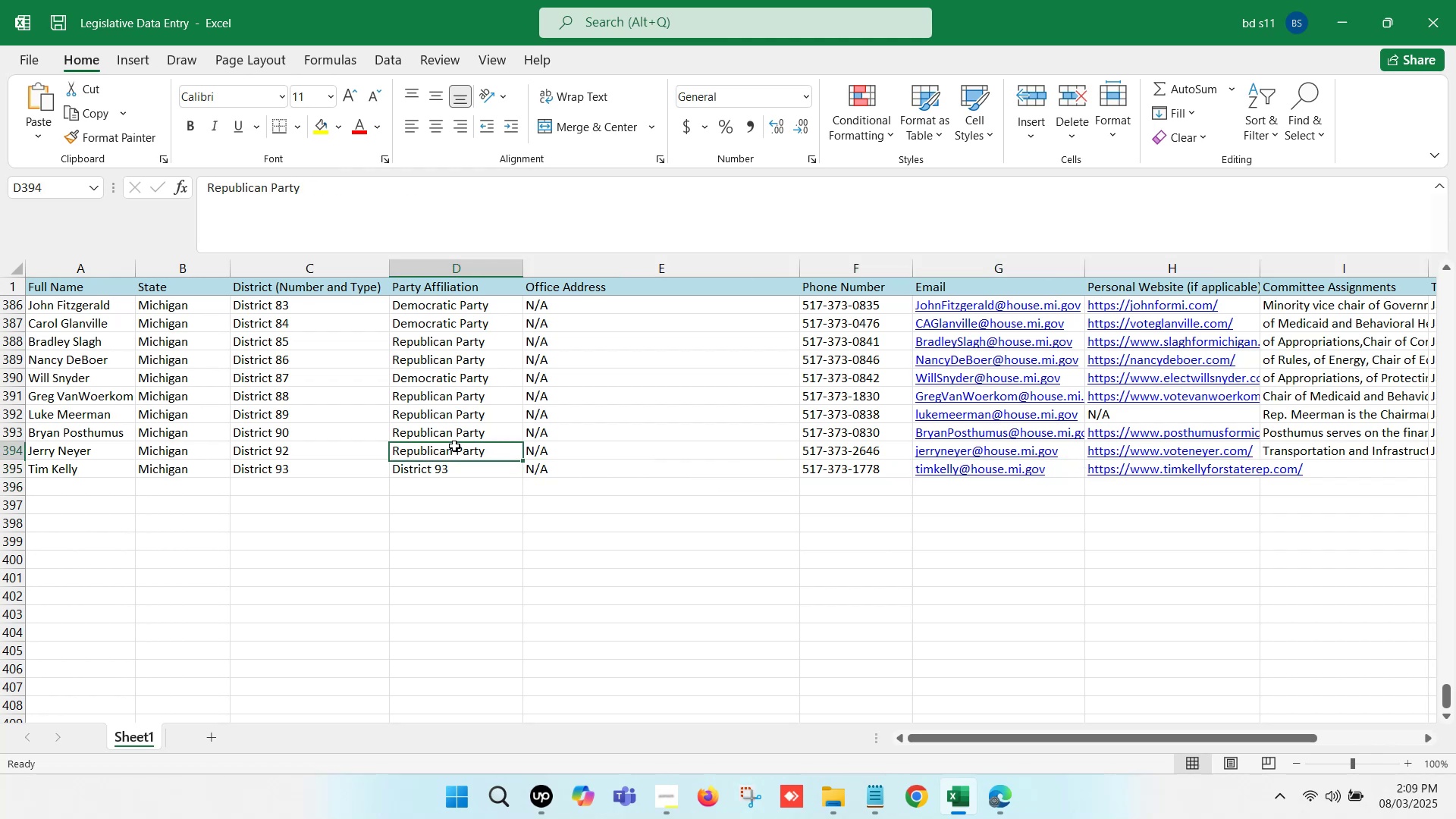 
key(Control+C)
 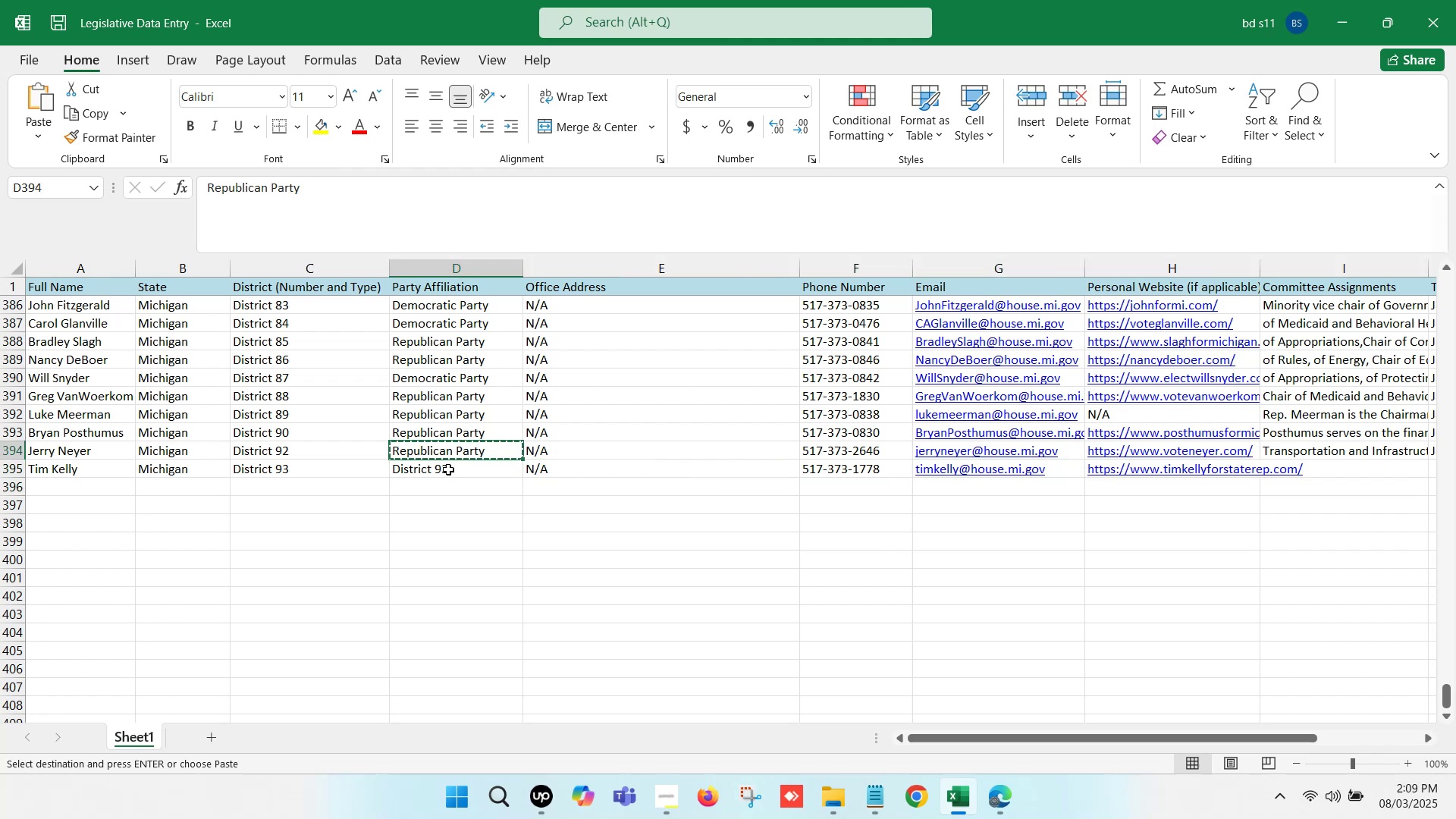 
left_click([447, 469])
 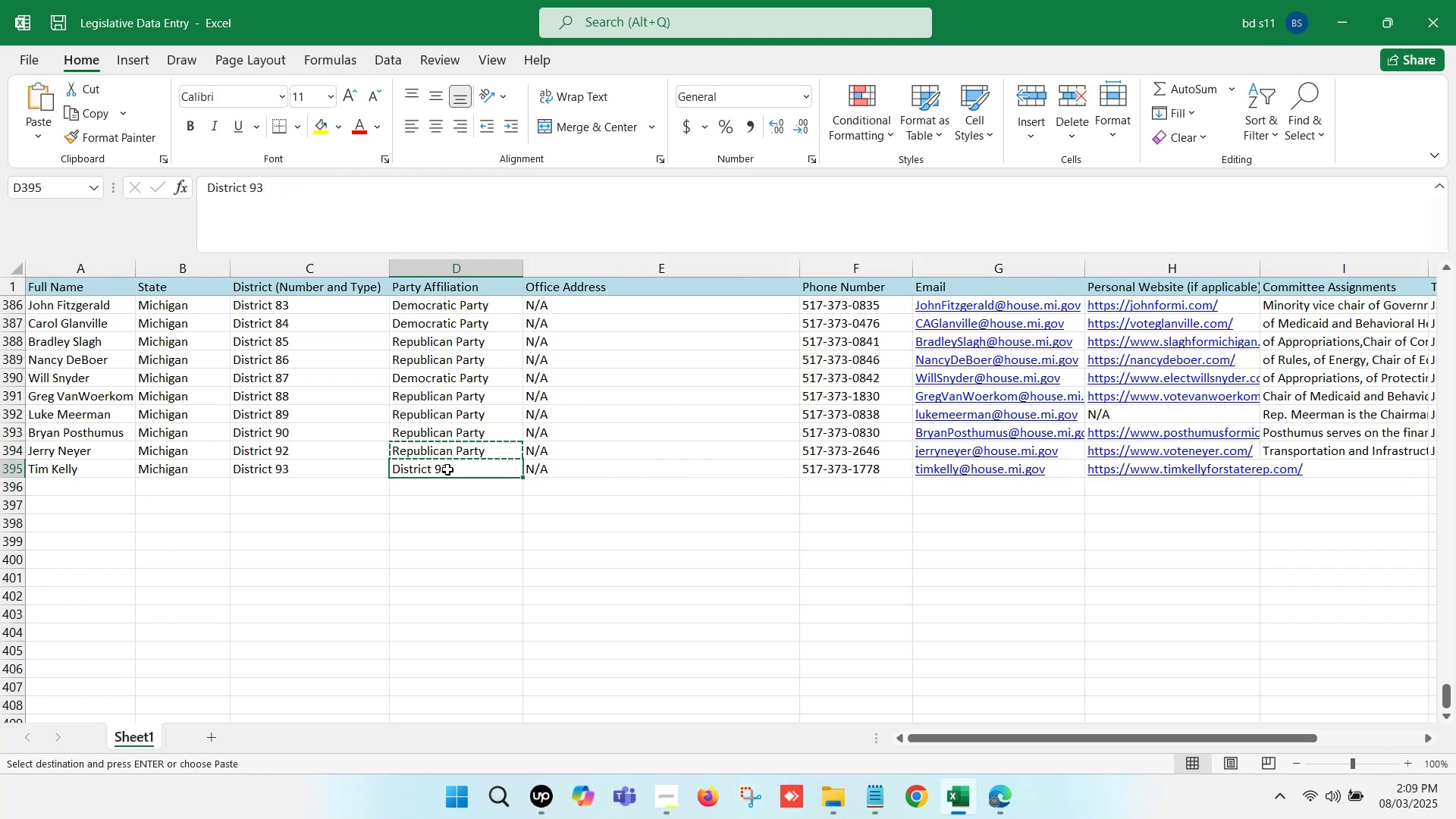 
key(Control+V)
 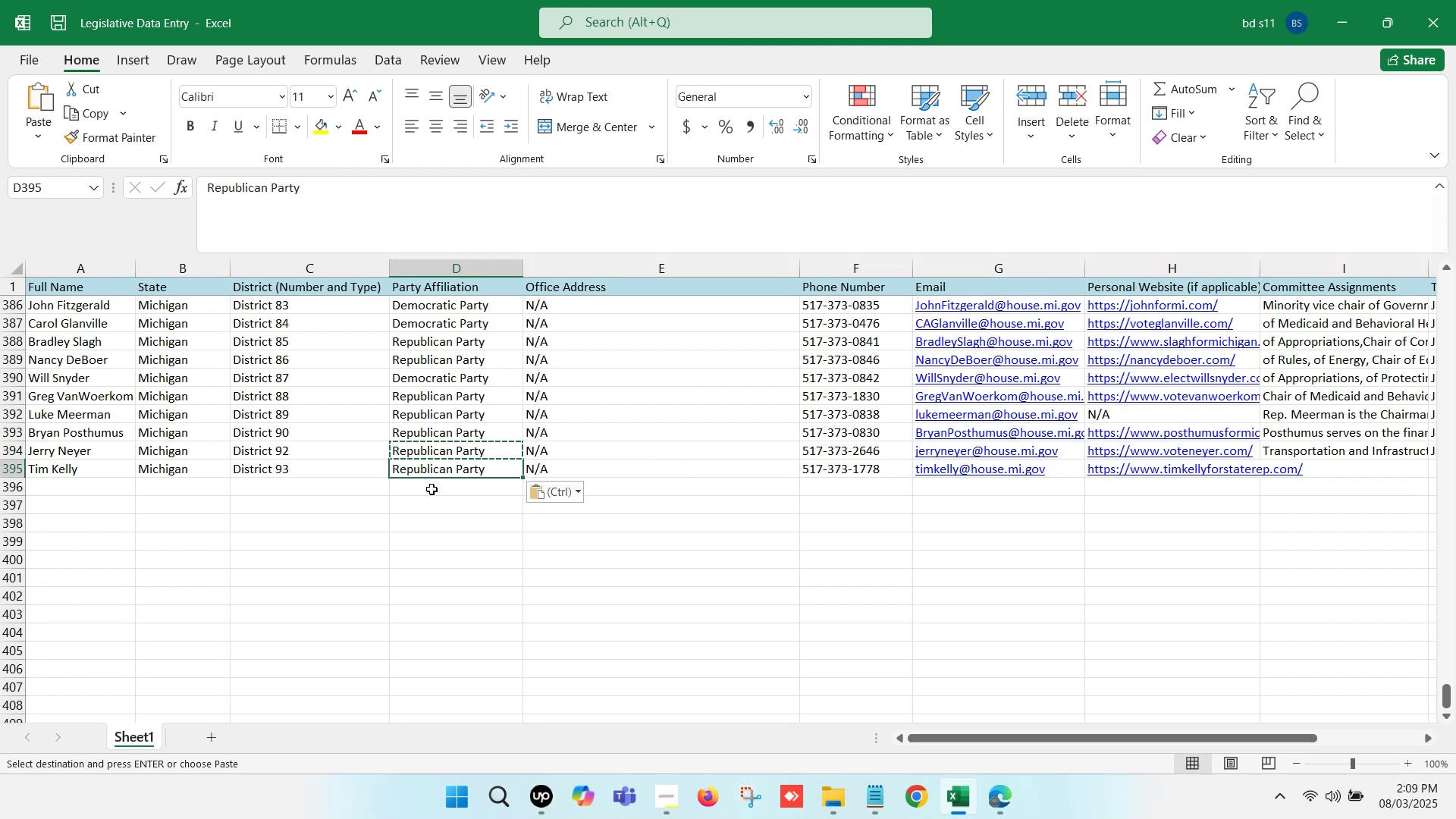 
left_click([431, 489])
 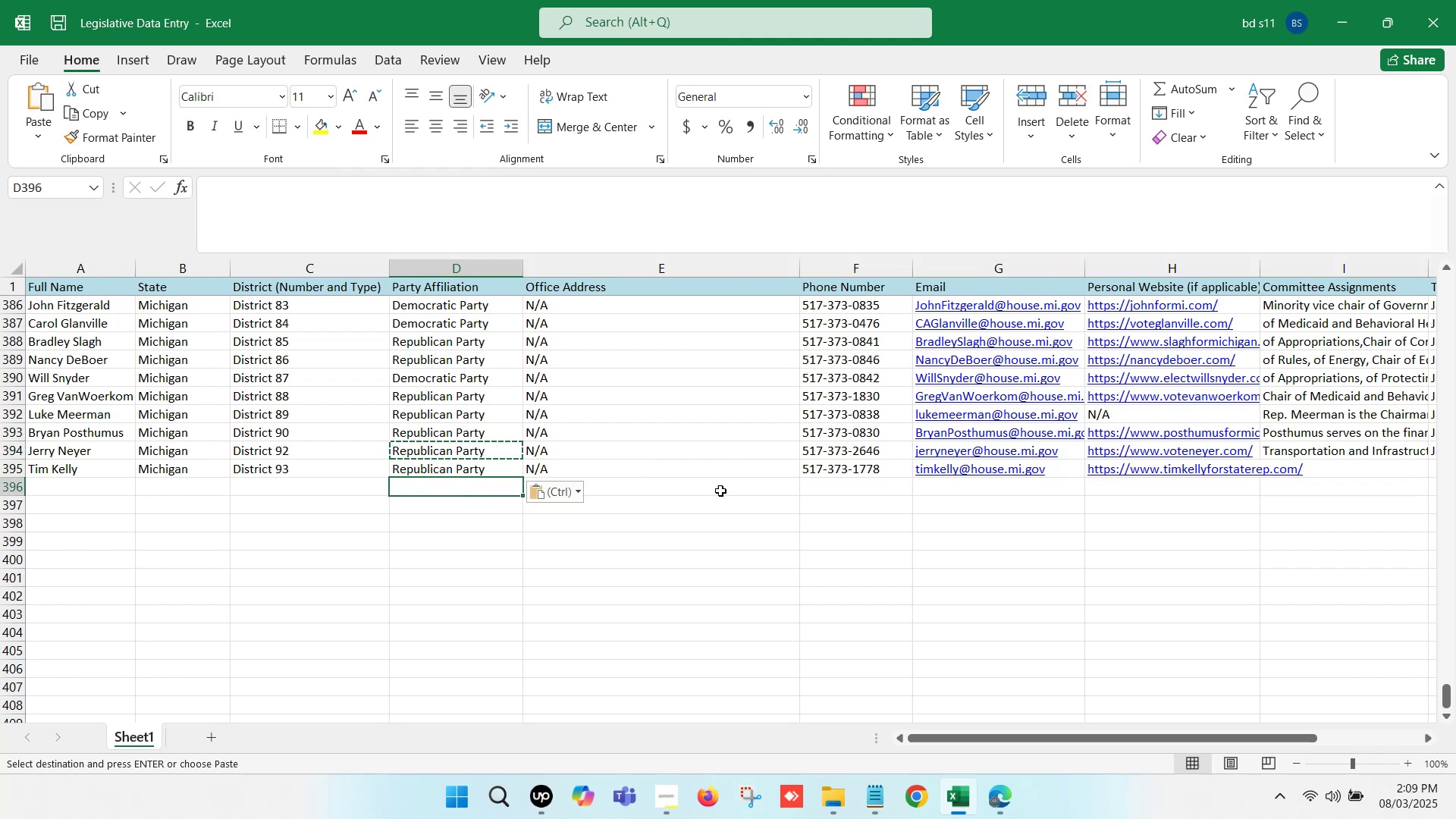 
left_click([793, 491])
 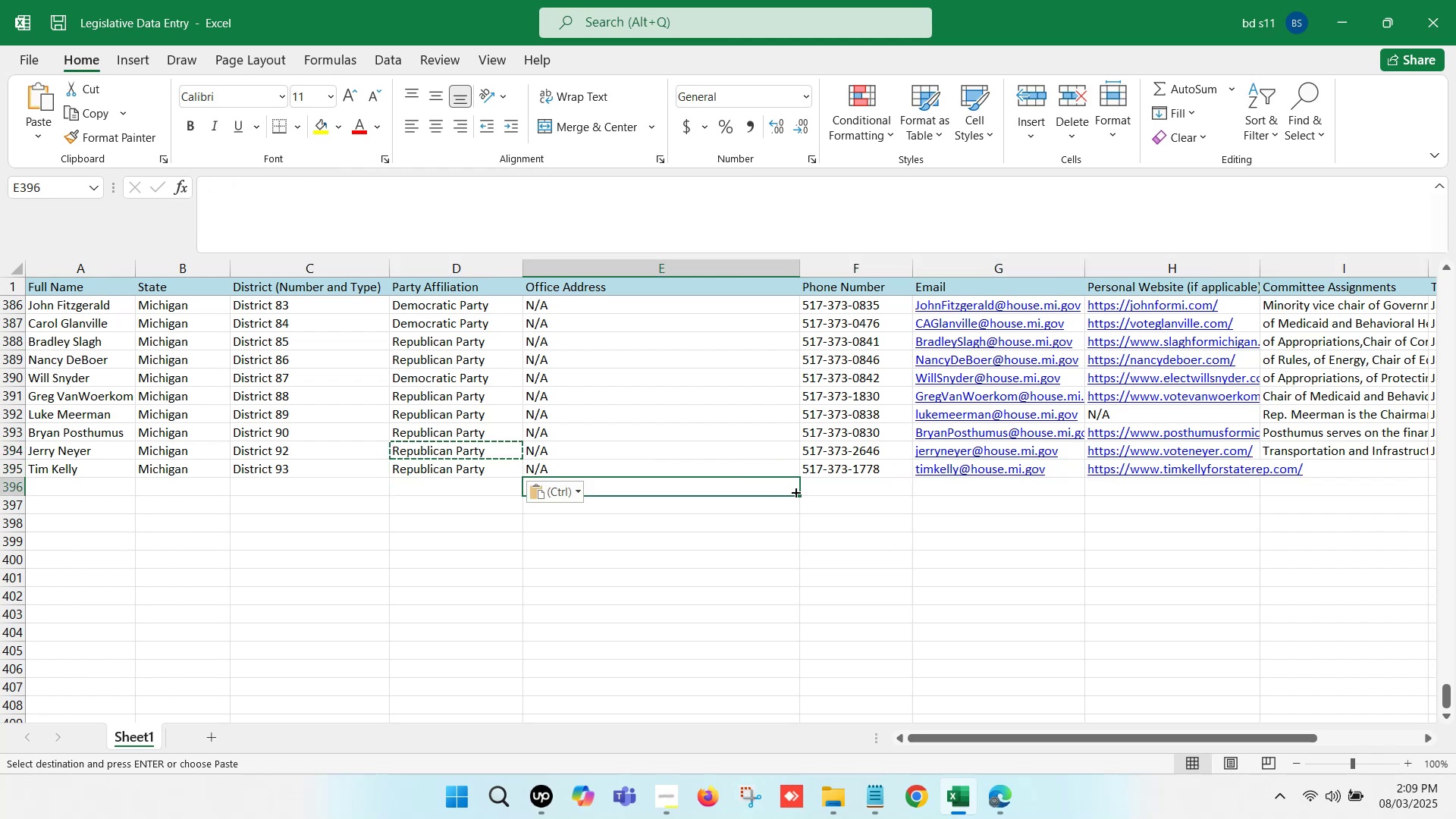 
key(ArrowRight)
 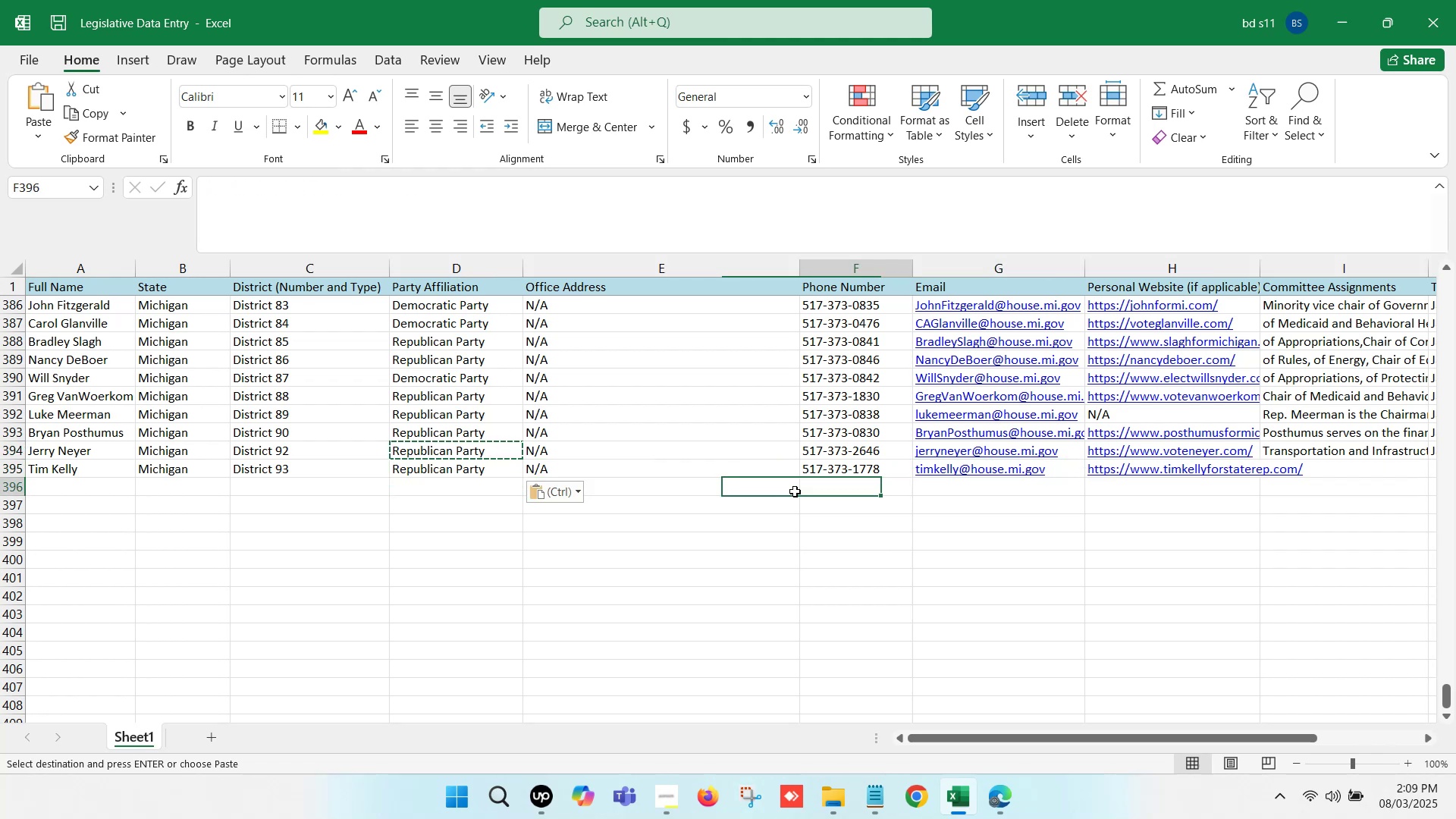 
key(ArrowRight)
 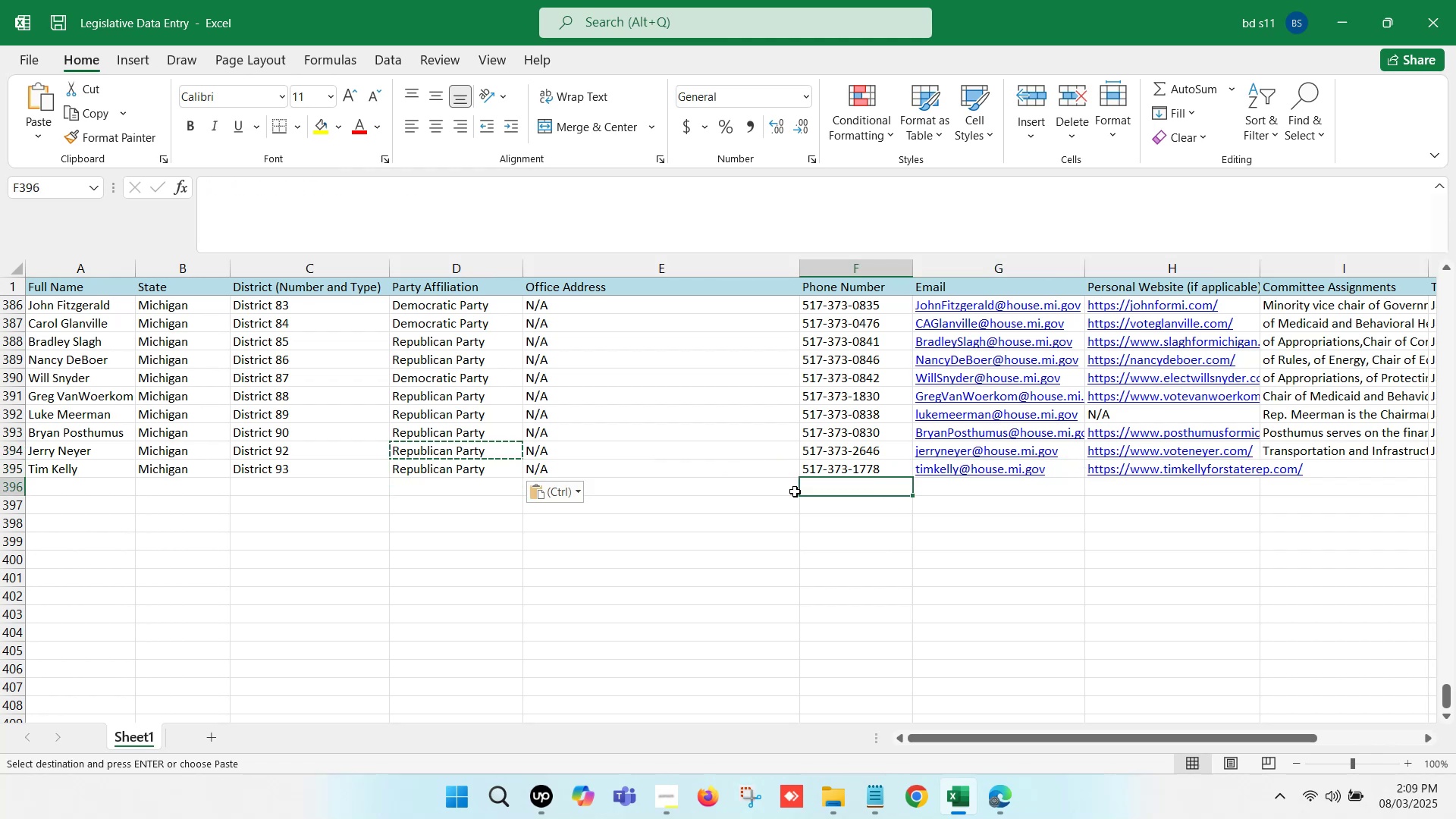 
key(ArrowRight)
 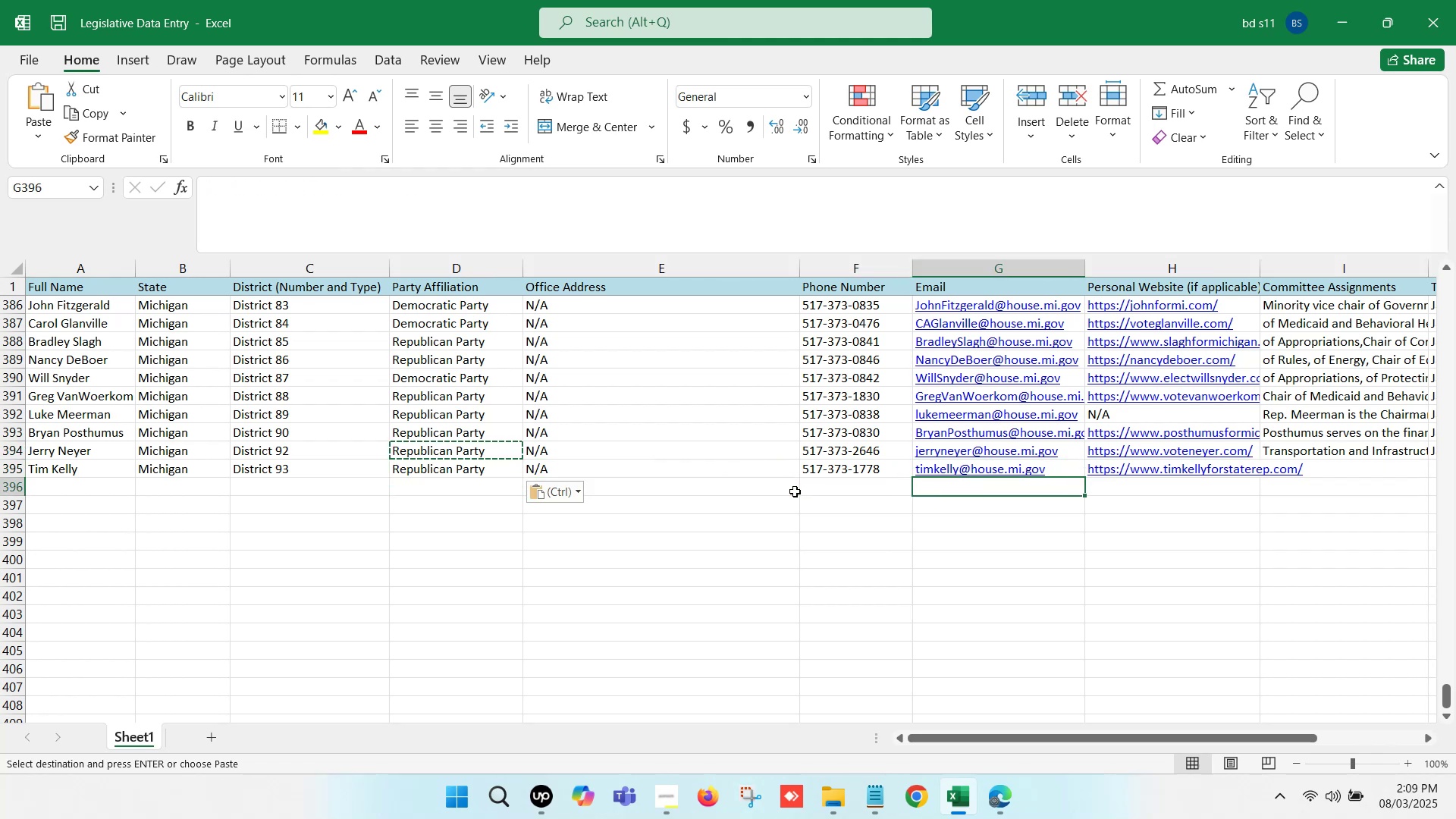 
key(ArrowRight)
 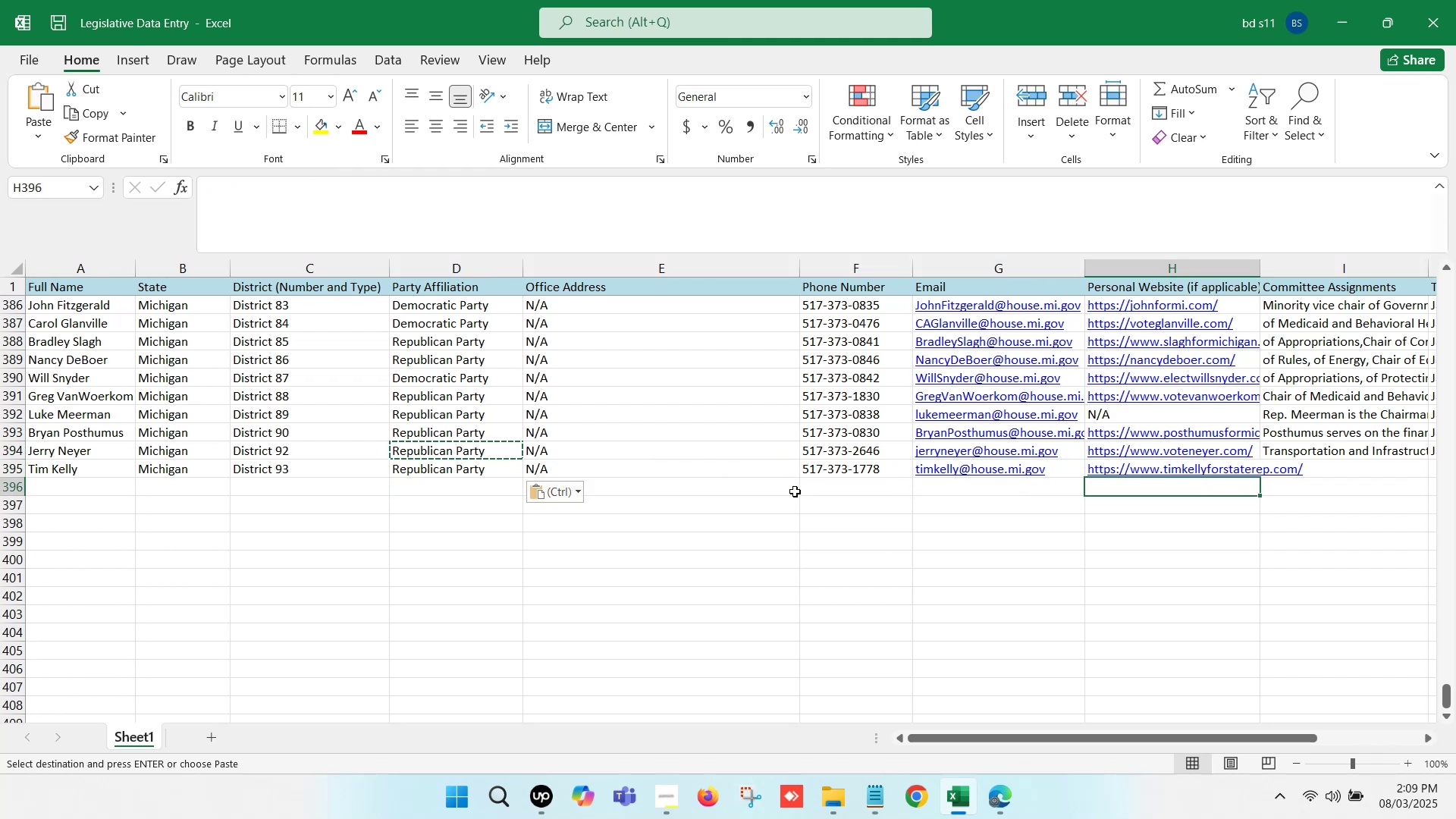 
key(ArrowRight)
 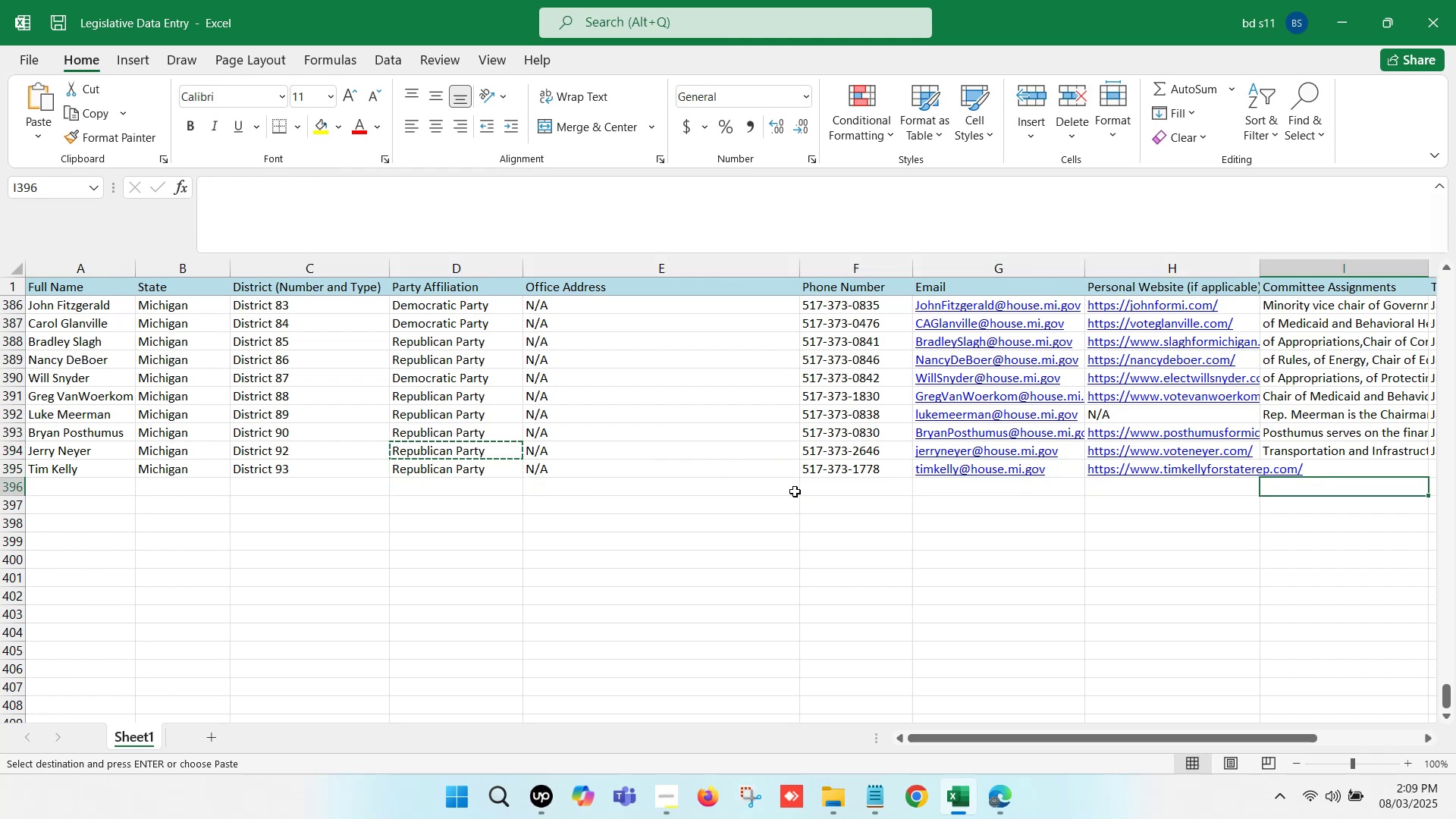 
key(ArrowRight)
 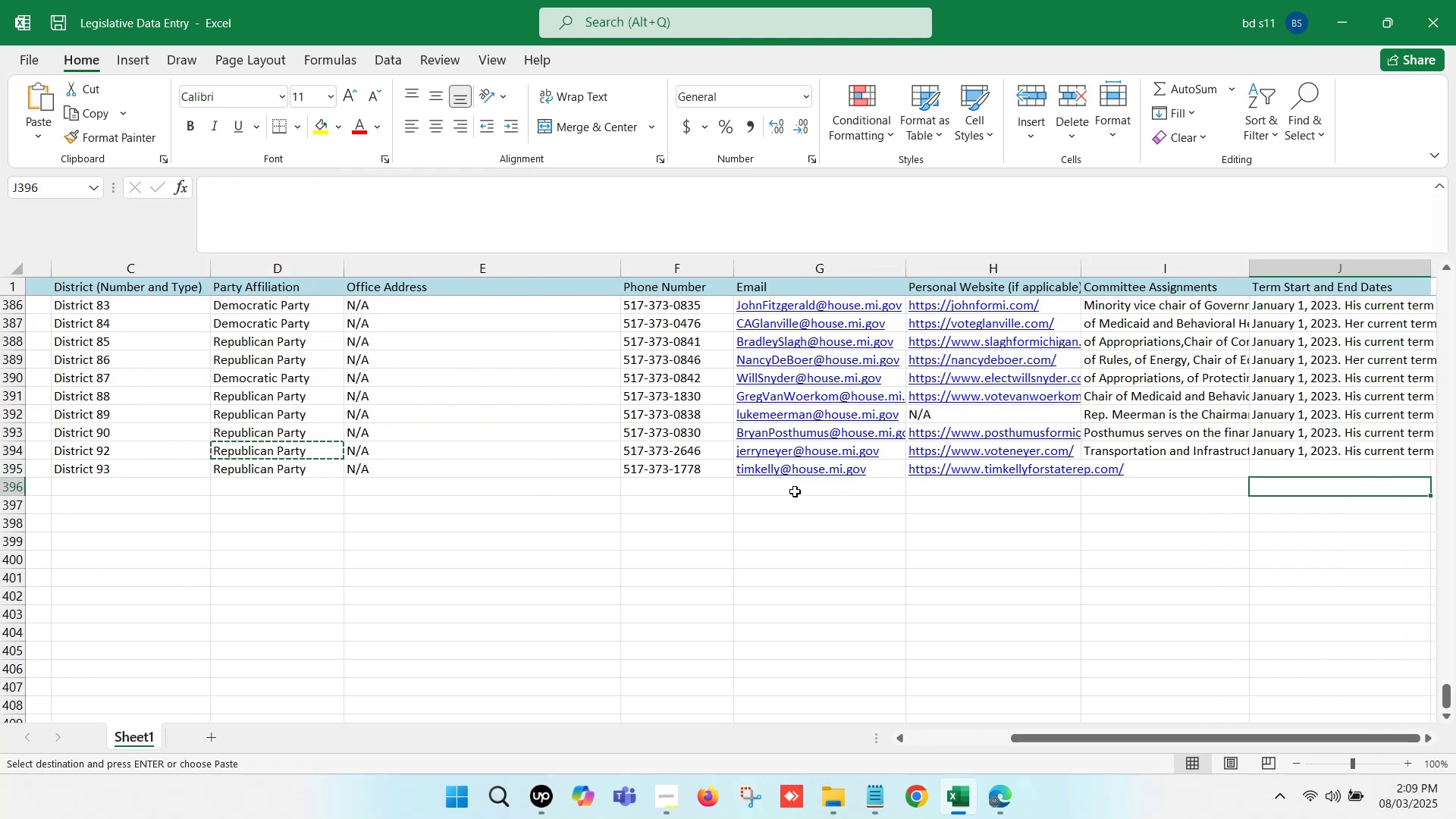 
key(ArrowRight)
 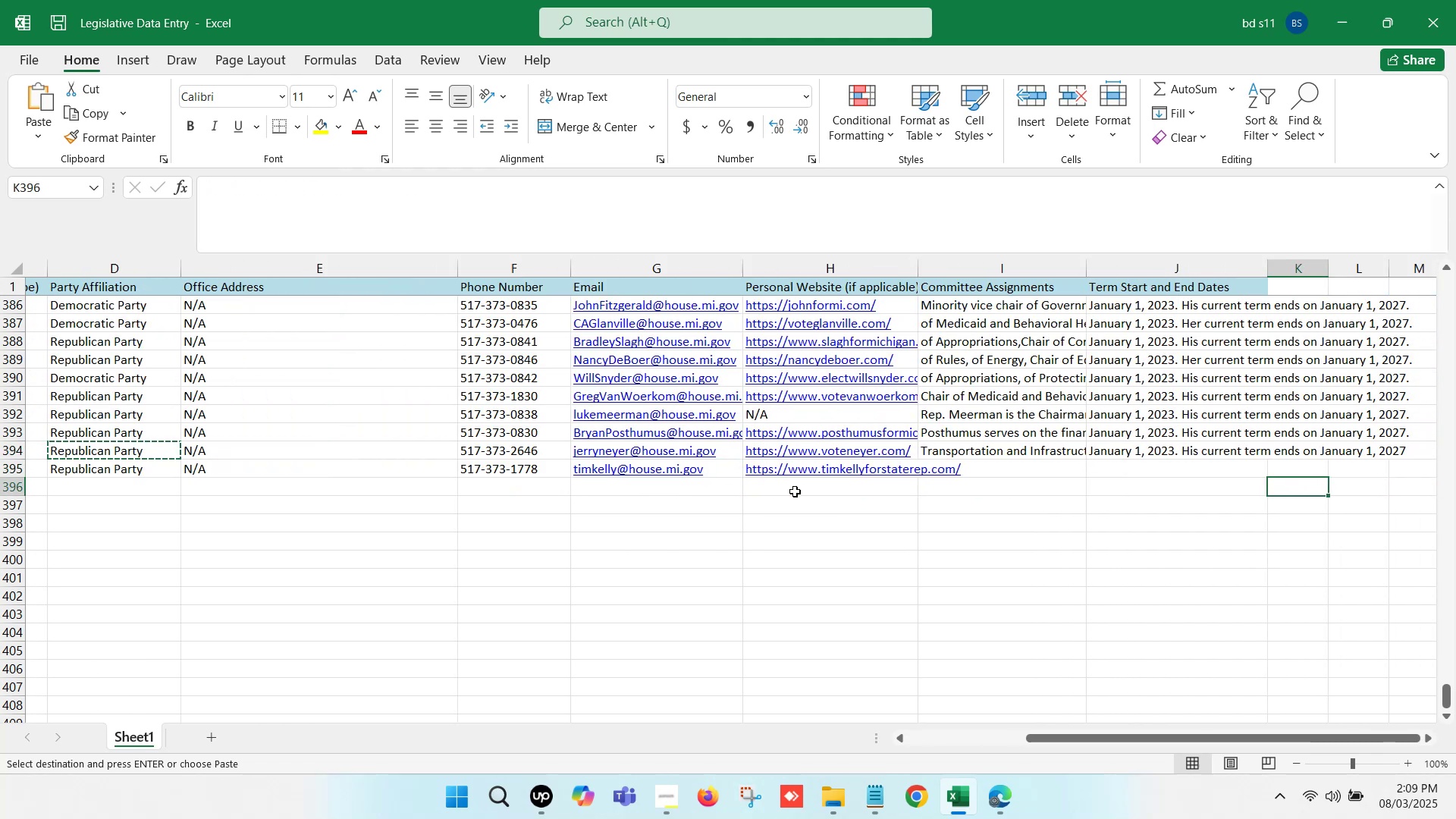 
key(ArrowRight)
 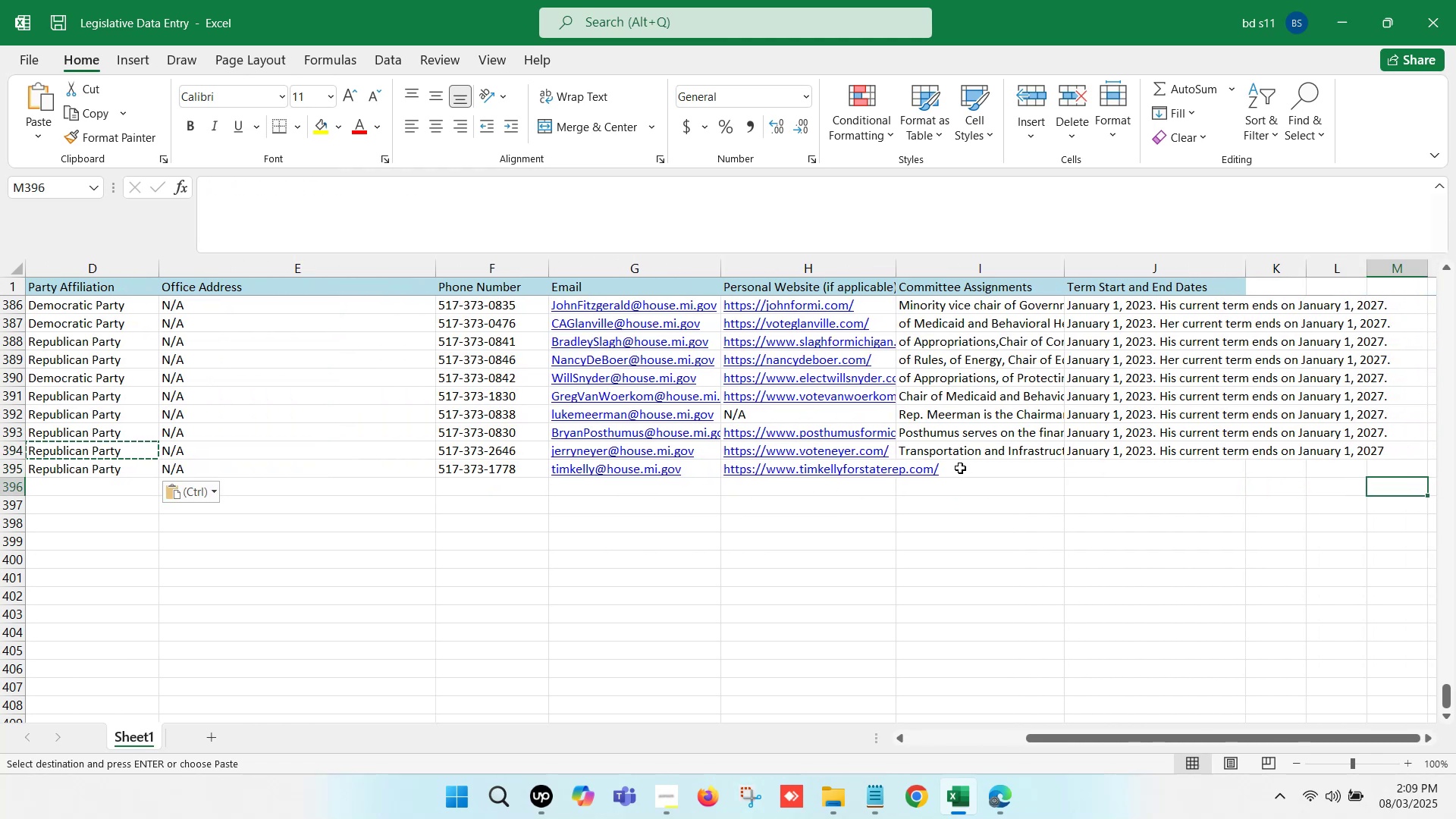 
left_click([974, 463])
 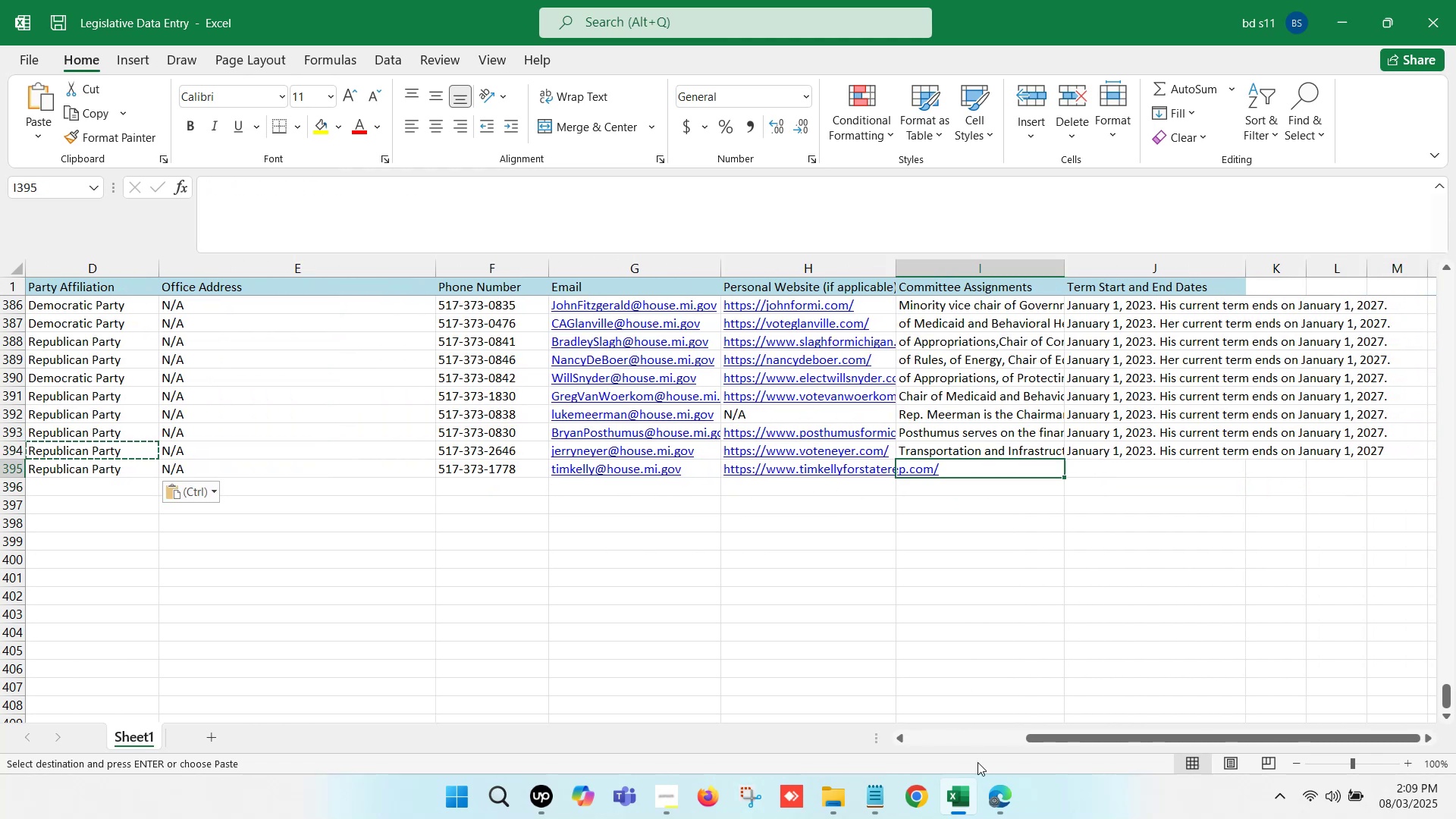 
left_click([987, 779])
 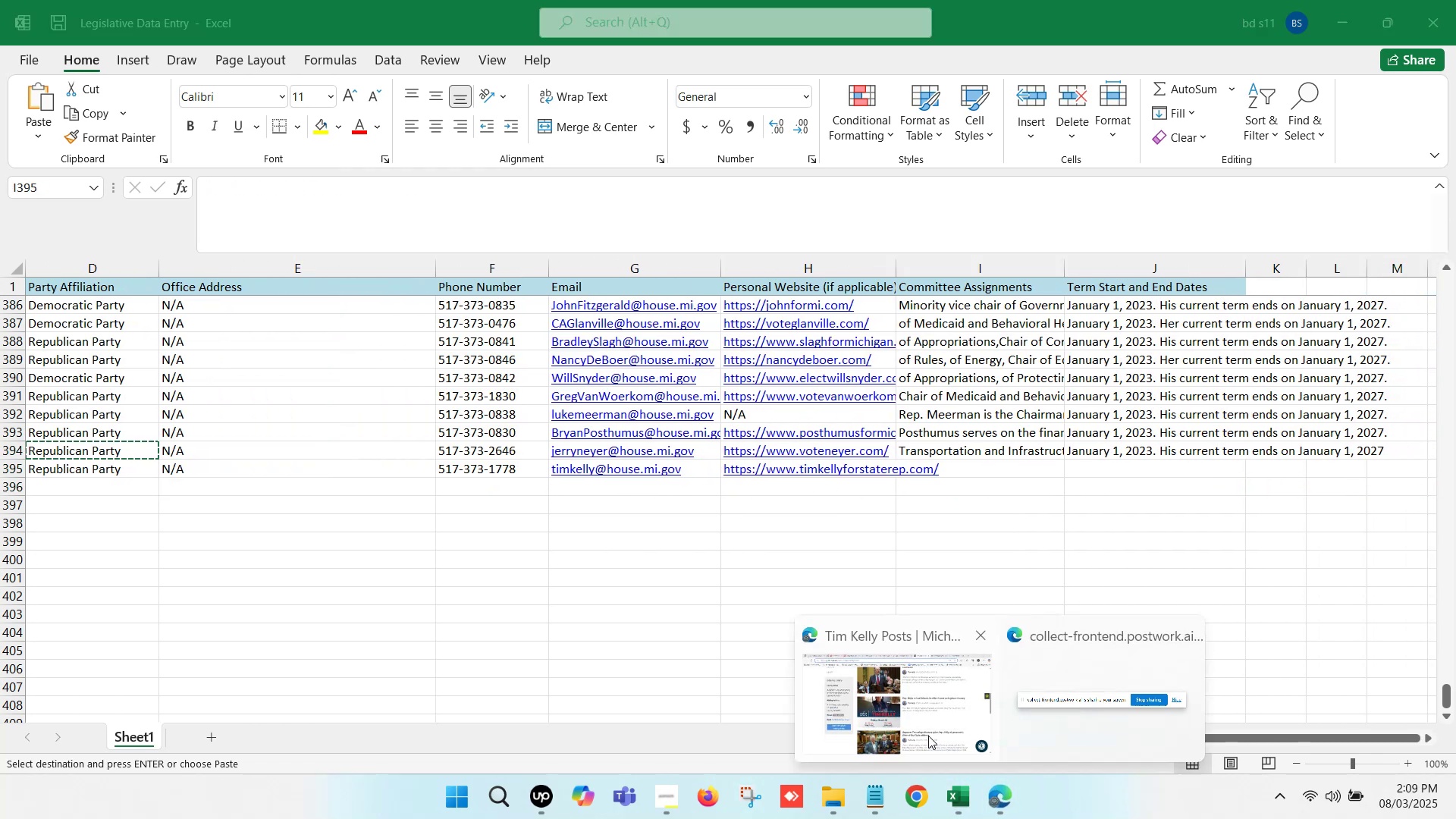 
left_click([876, 708])
 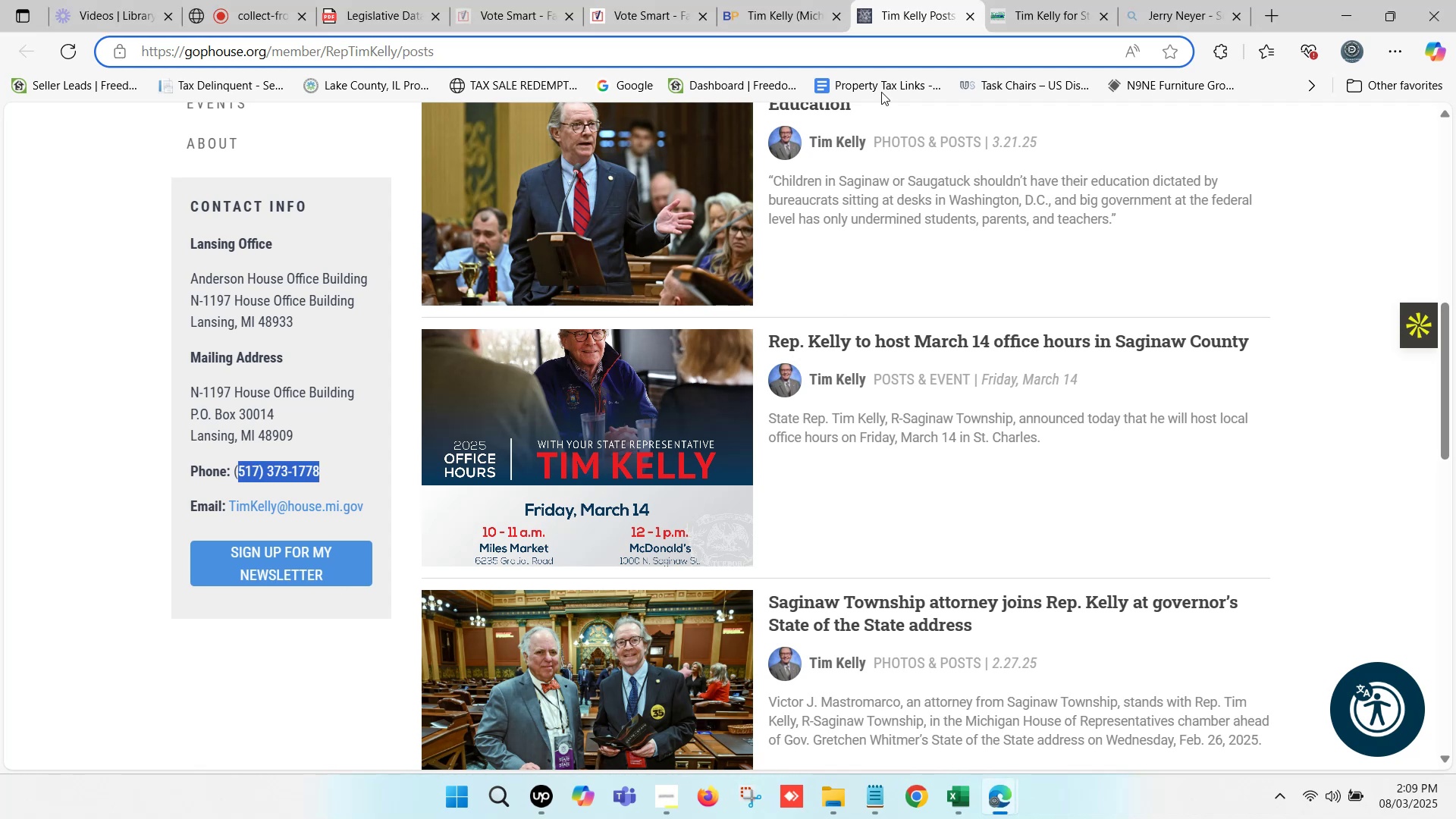 
scroll: coordinate [269, 425], scroll_direction: down, amount: 11.0
 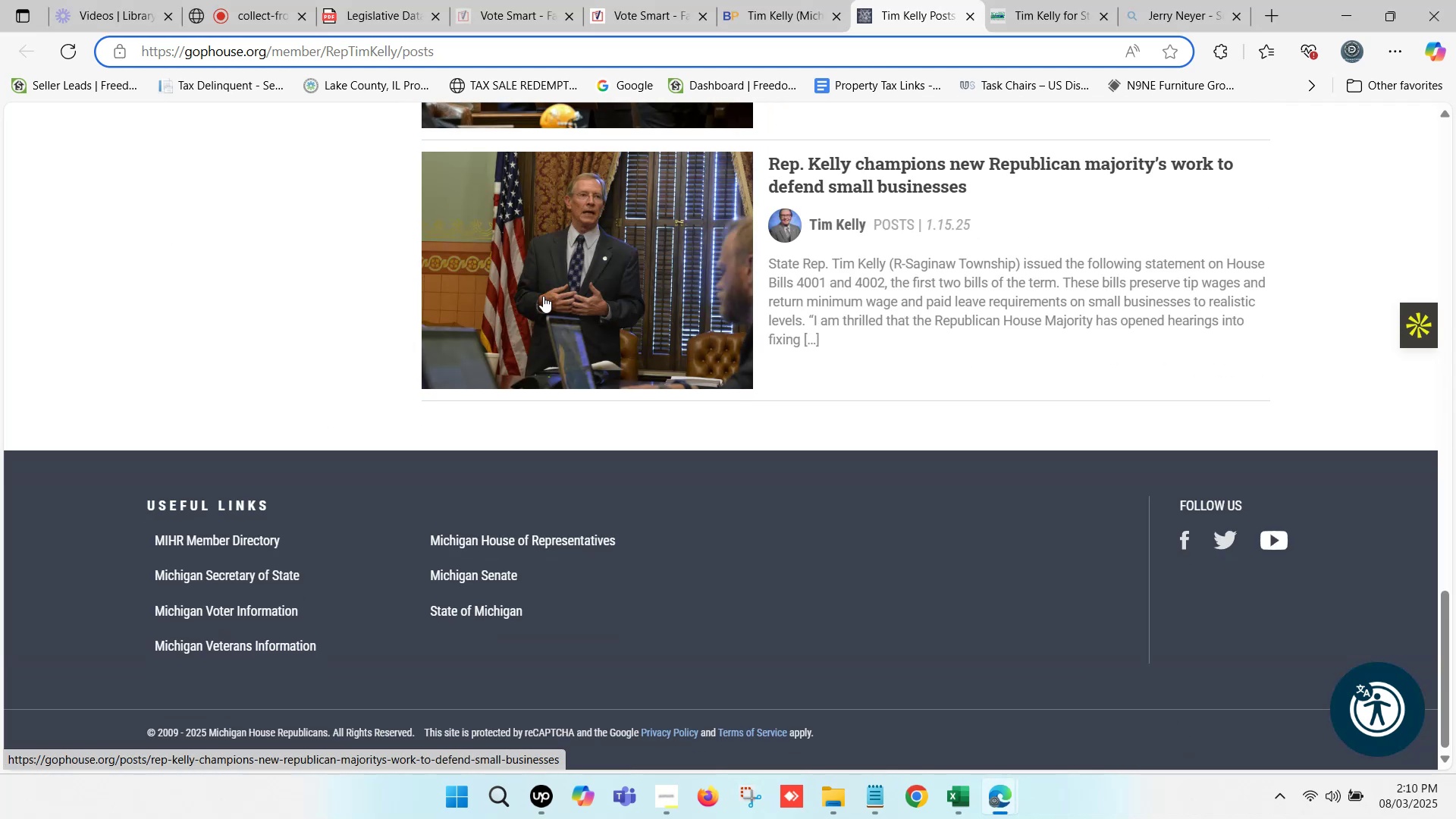 
left_click([1060, 0])
 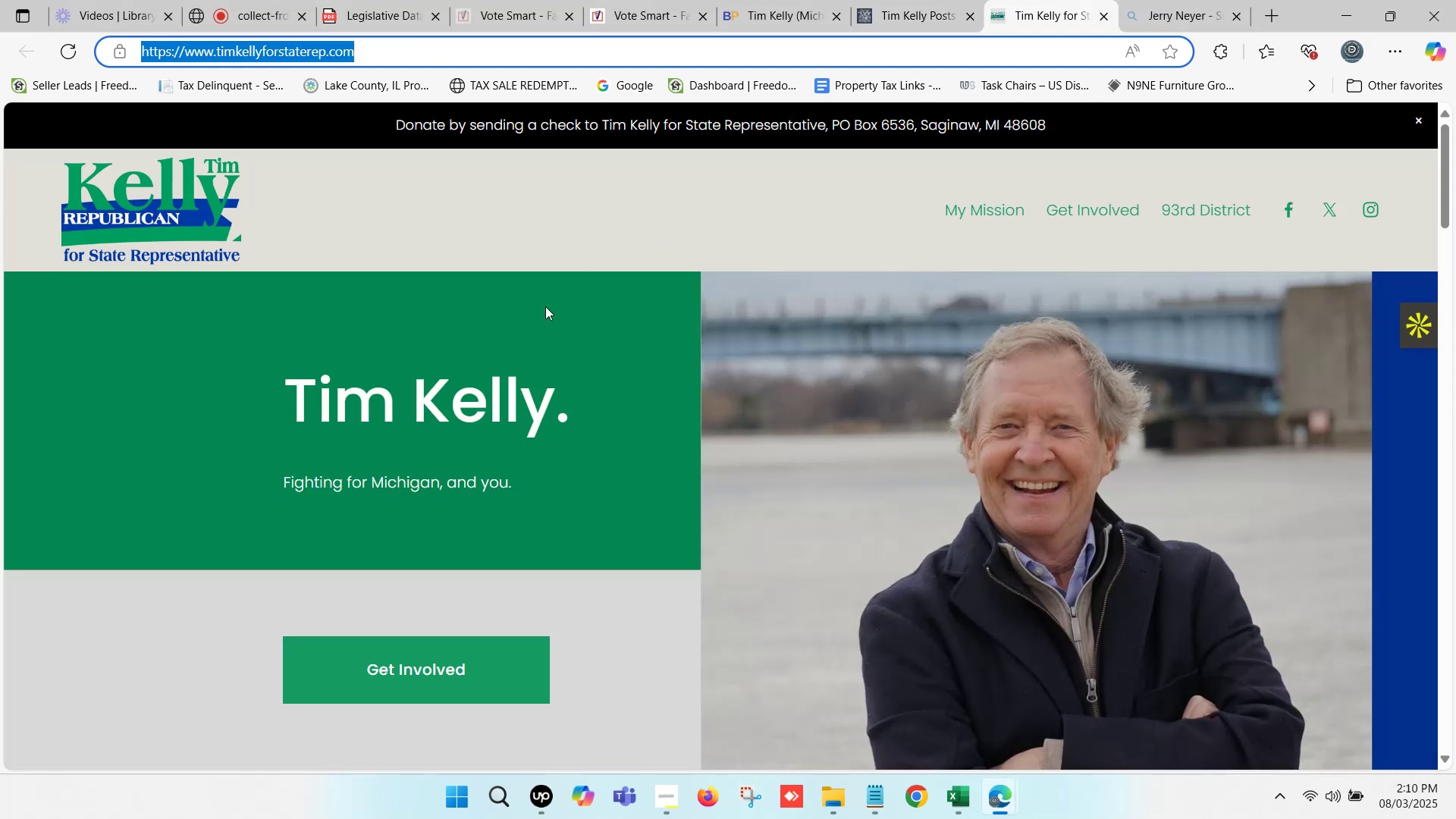 
scroll: coordinate [576, 324], scroll_direction: down, amount: 31.0
 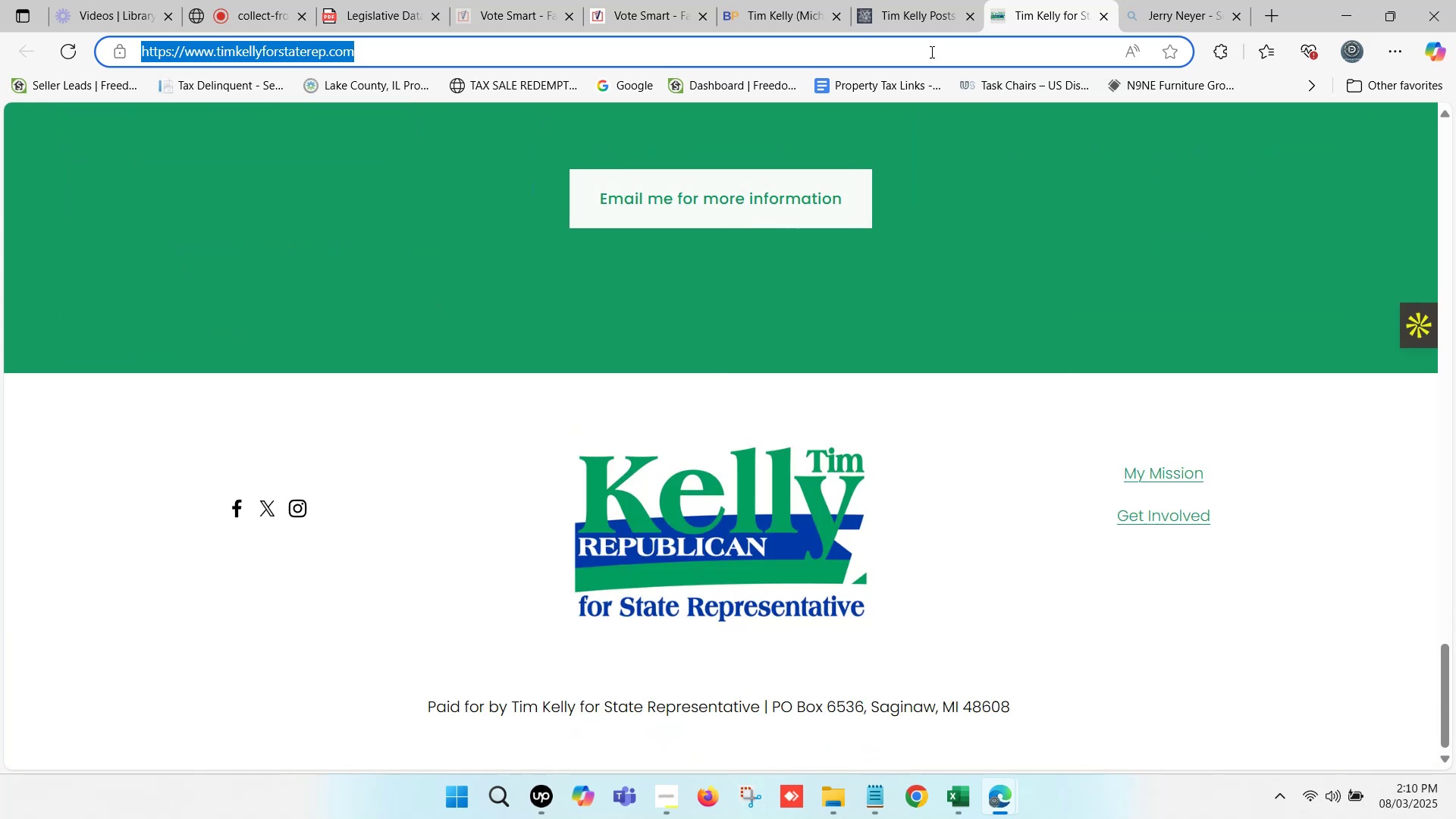 
left_click([1159, 0])
 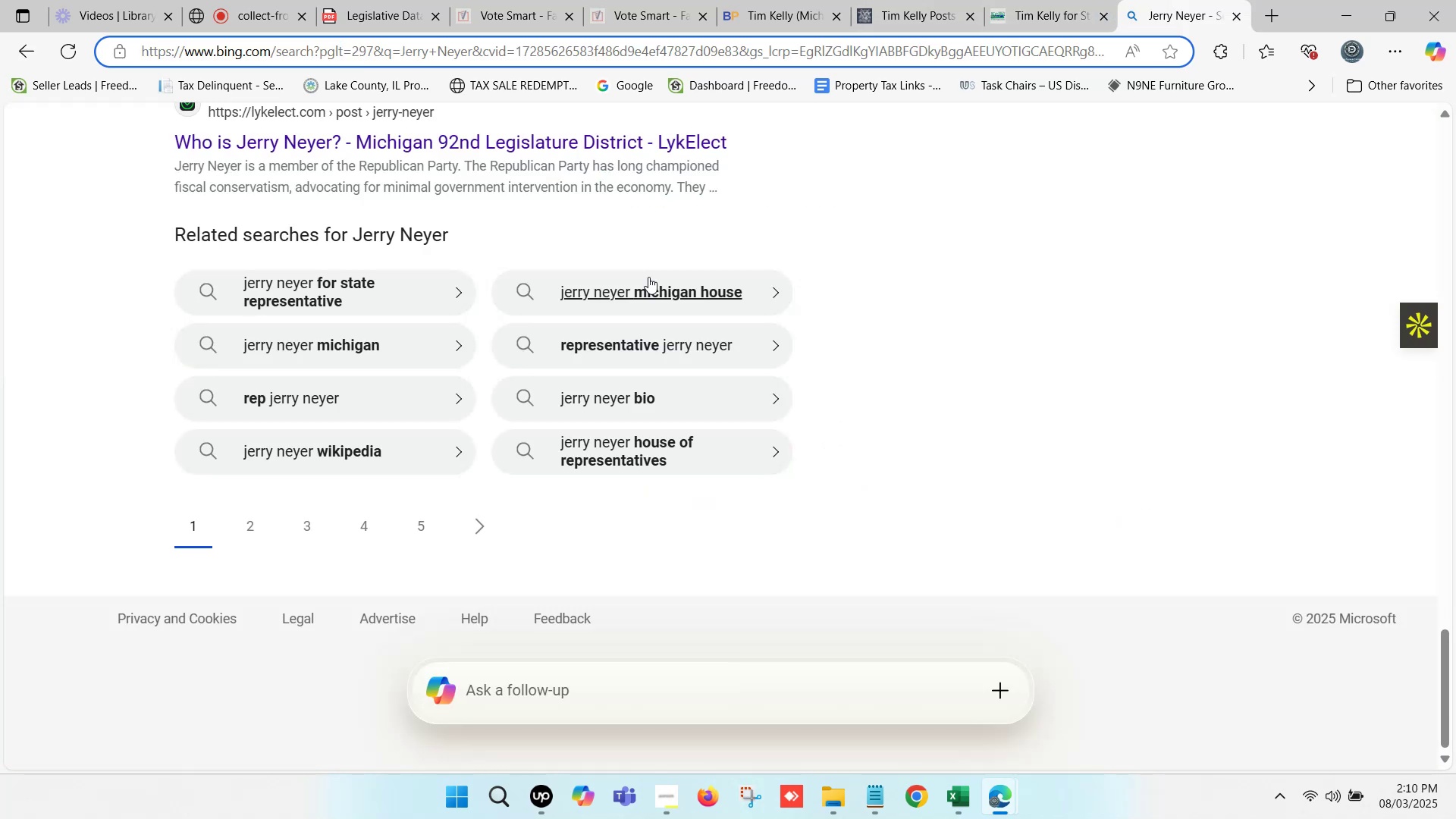 
scroll: coordinate [733, 263], scroll_direction: up, amount: 33.0
 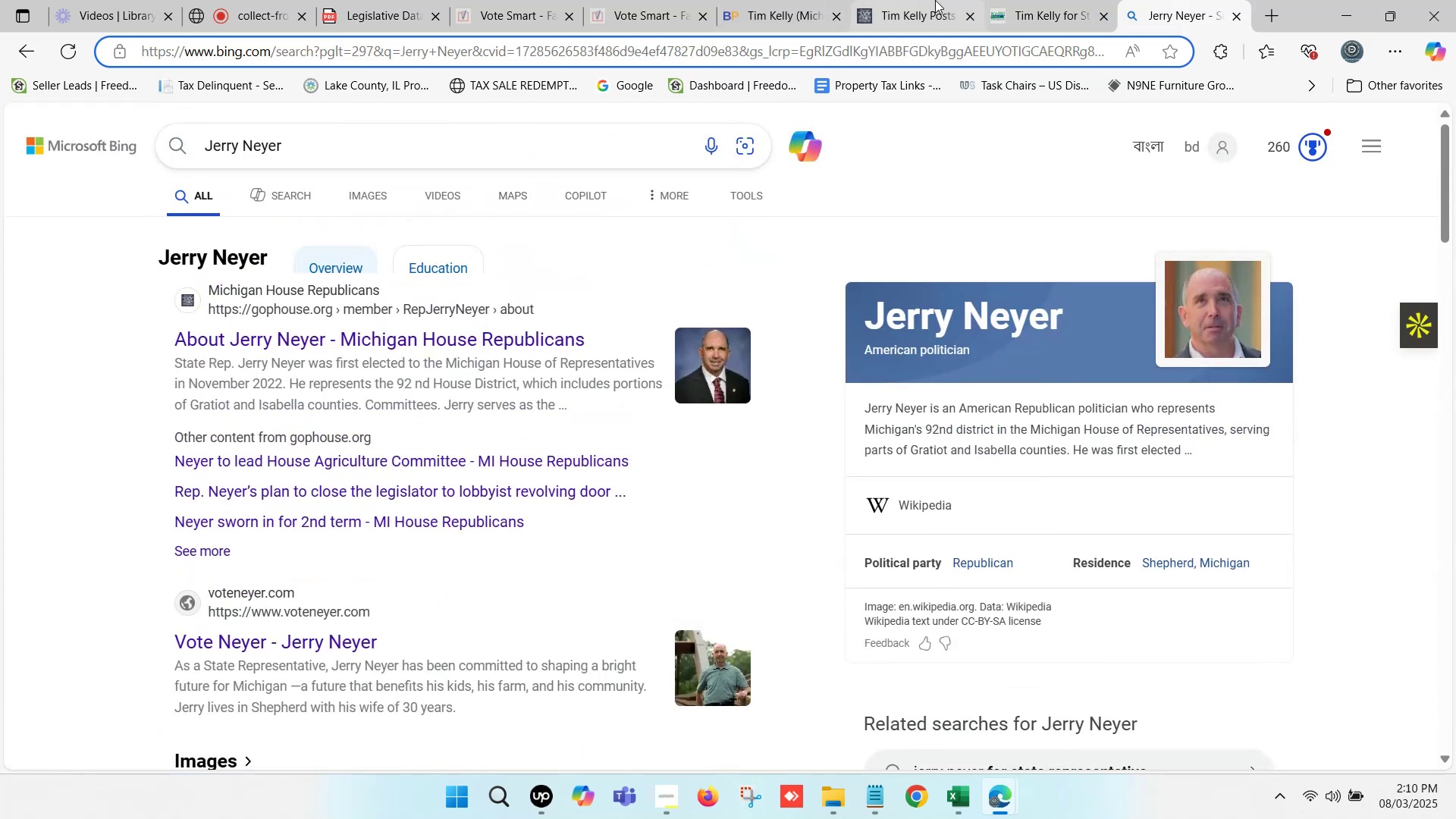 
left_click([930, 0])
 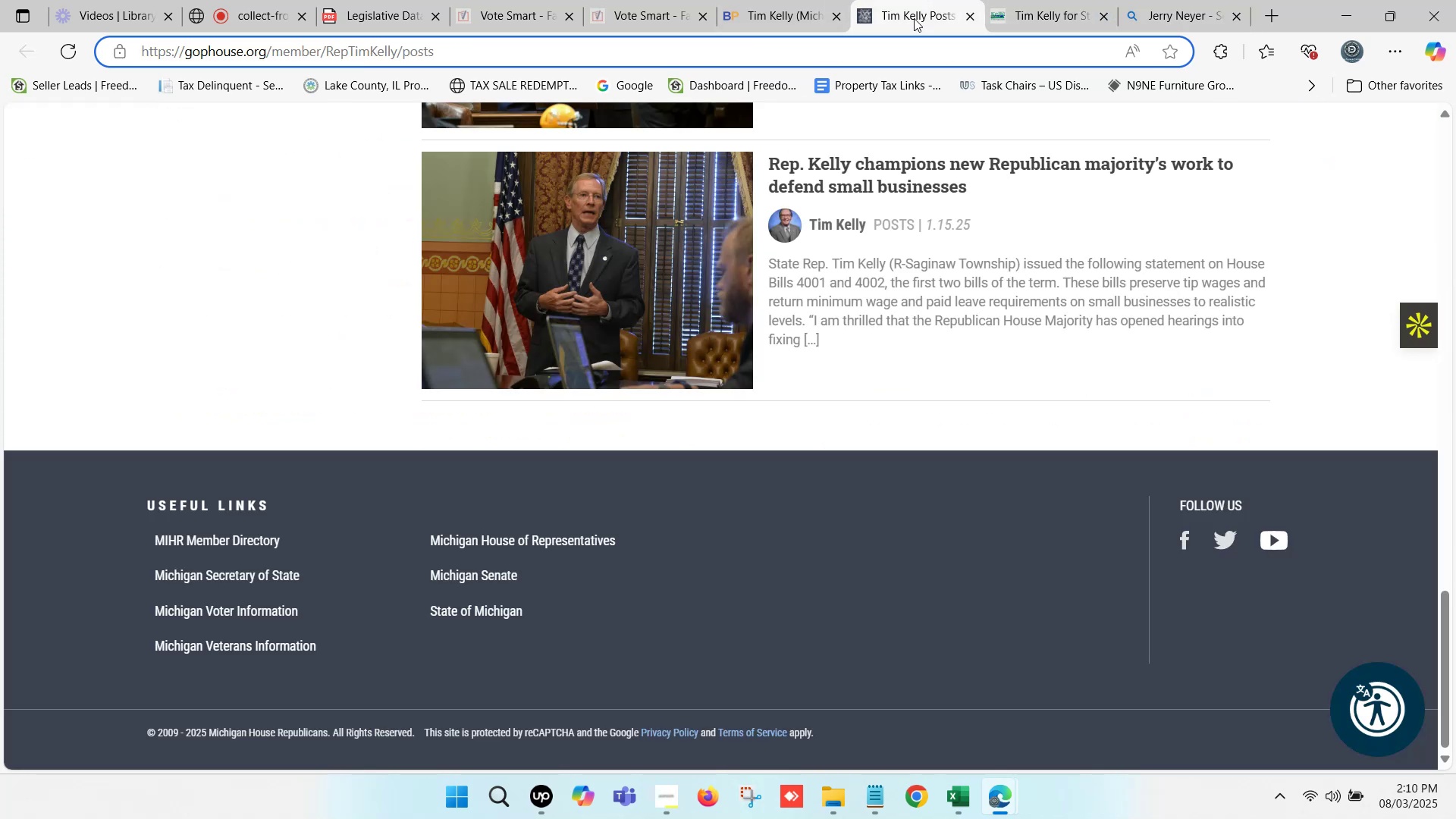 
scroll: coordinate [805, 294], scroll_direction: up, amount: 20.0
 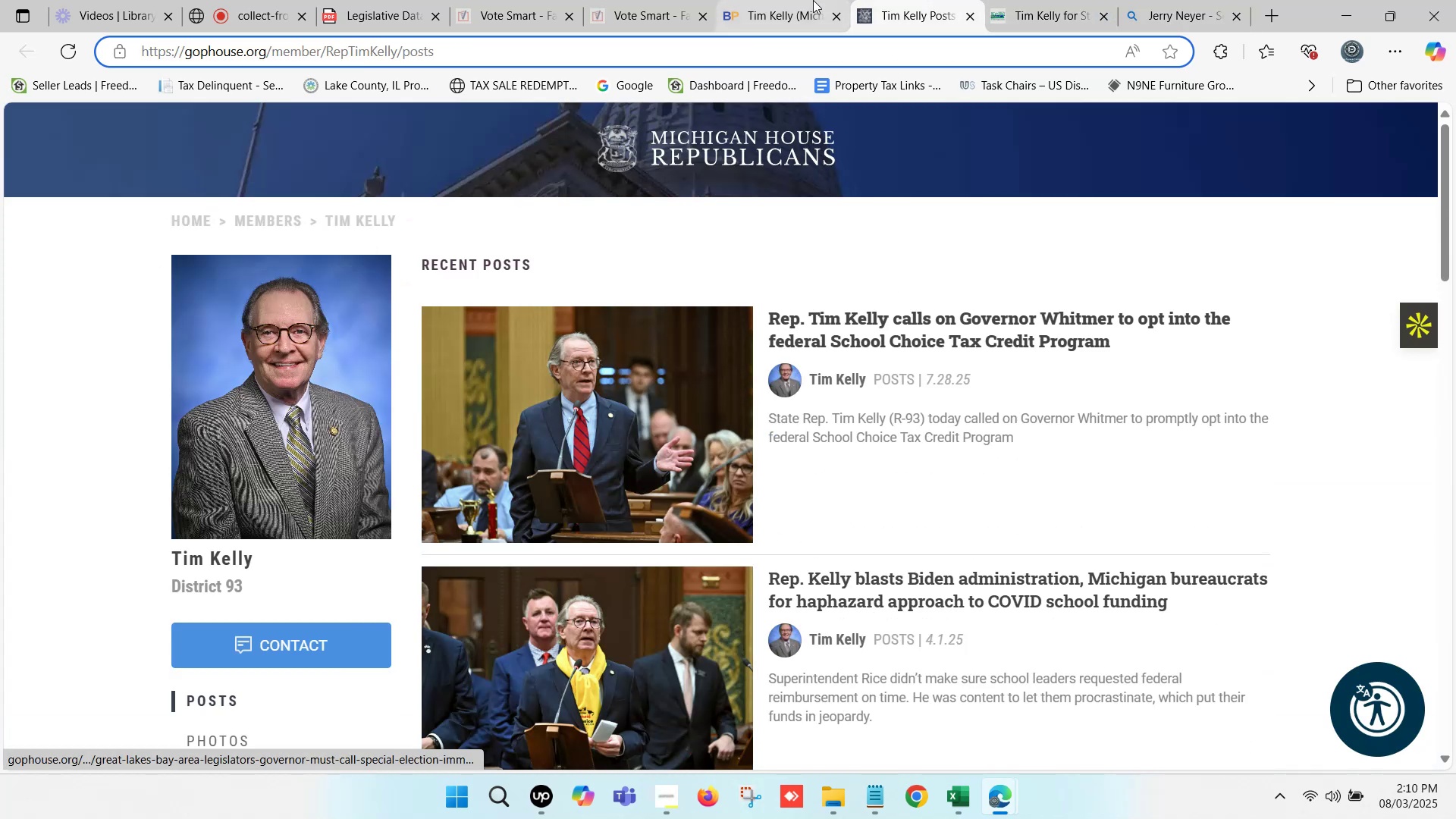 
left_click([813, 0])
 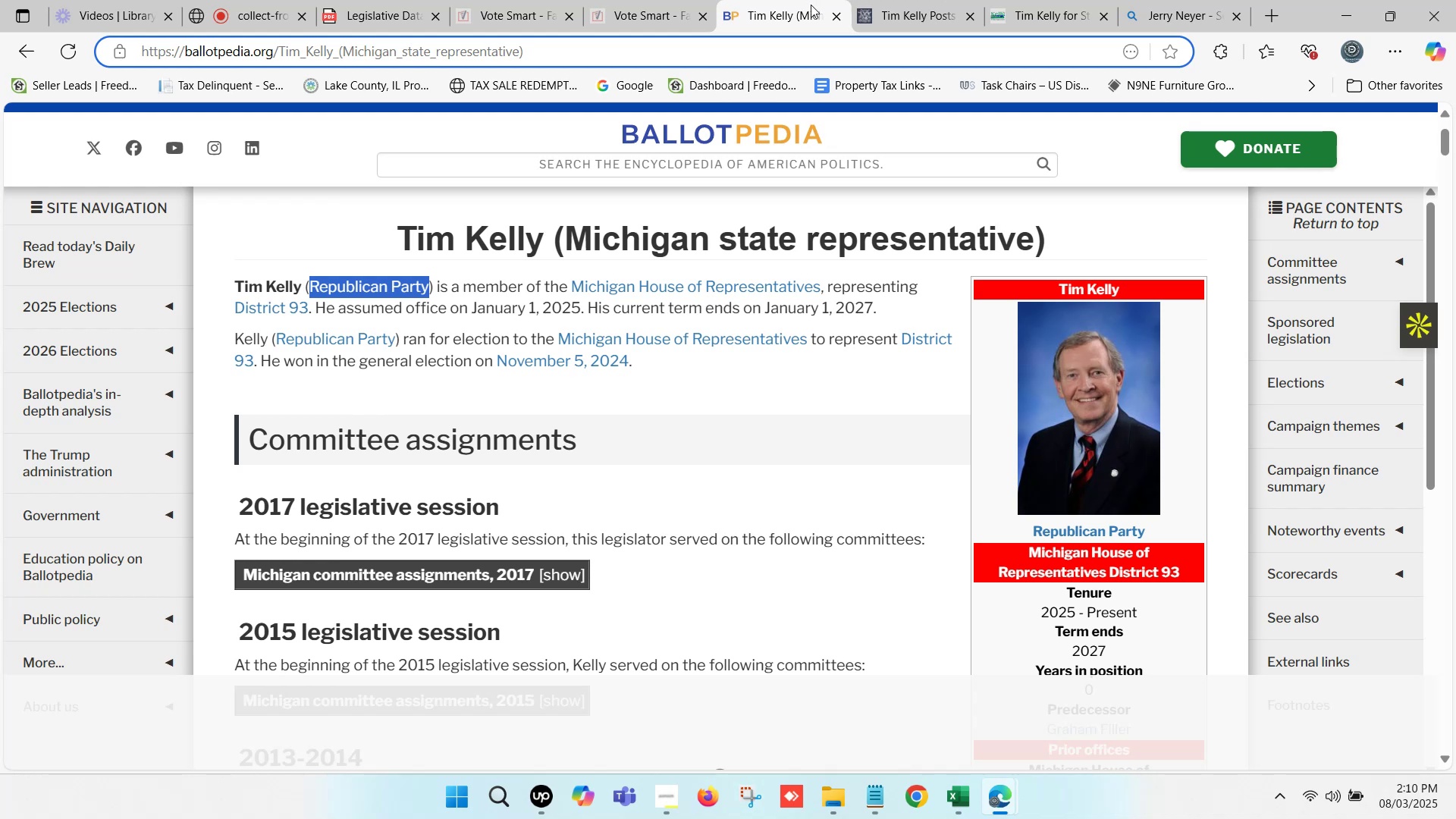 
scroll: coordinate [761, 287], scroll_direction: up, amount: 4.0
 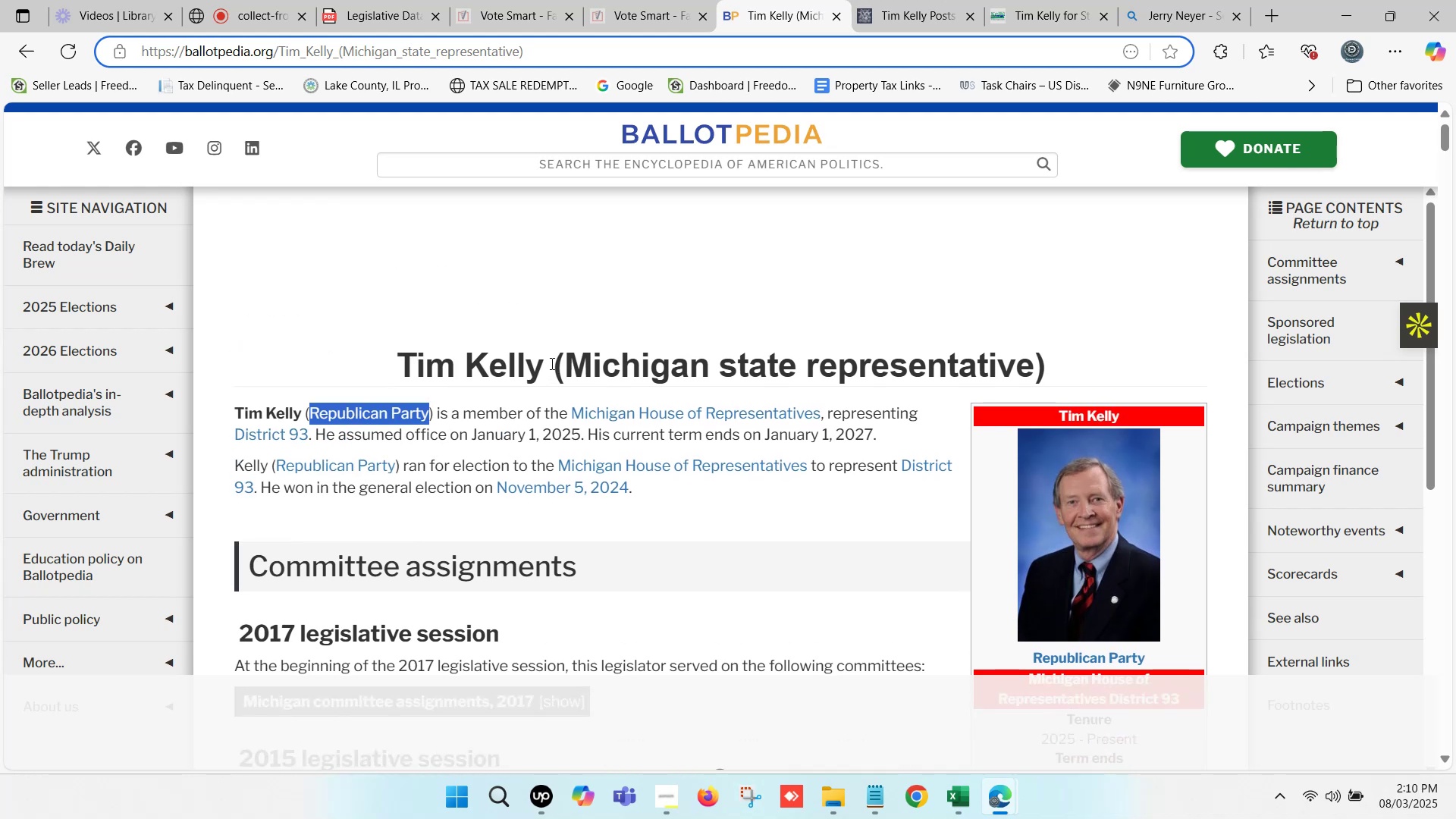 
left_click_drag(start_coordinate=[541, 363], to_coordinate=[369, 366])
 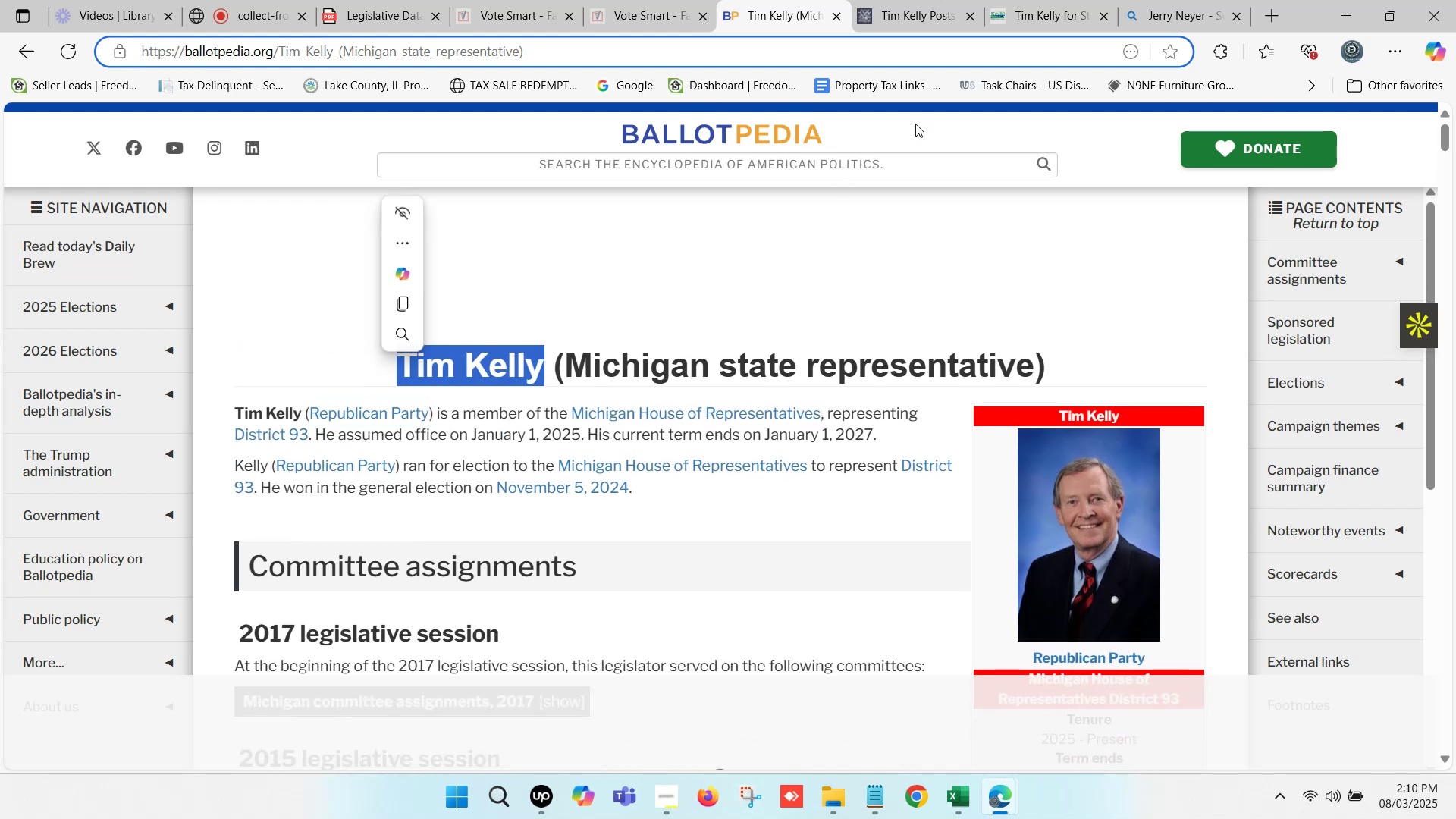 
key(Control+C)
 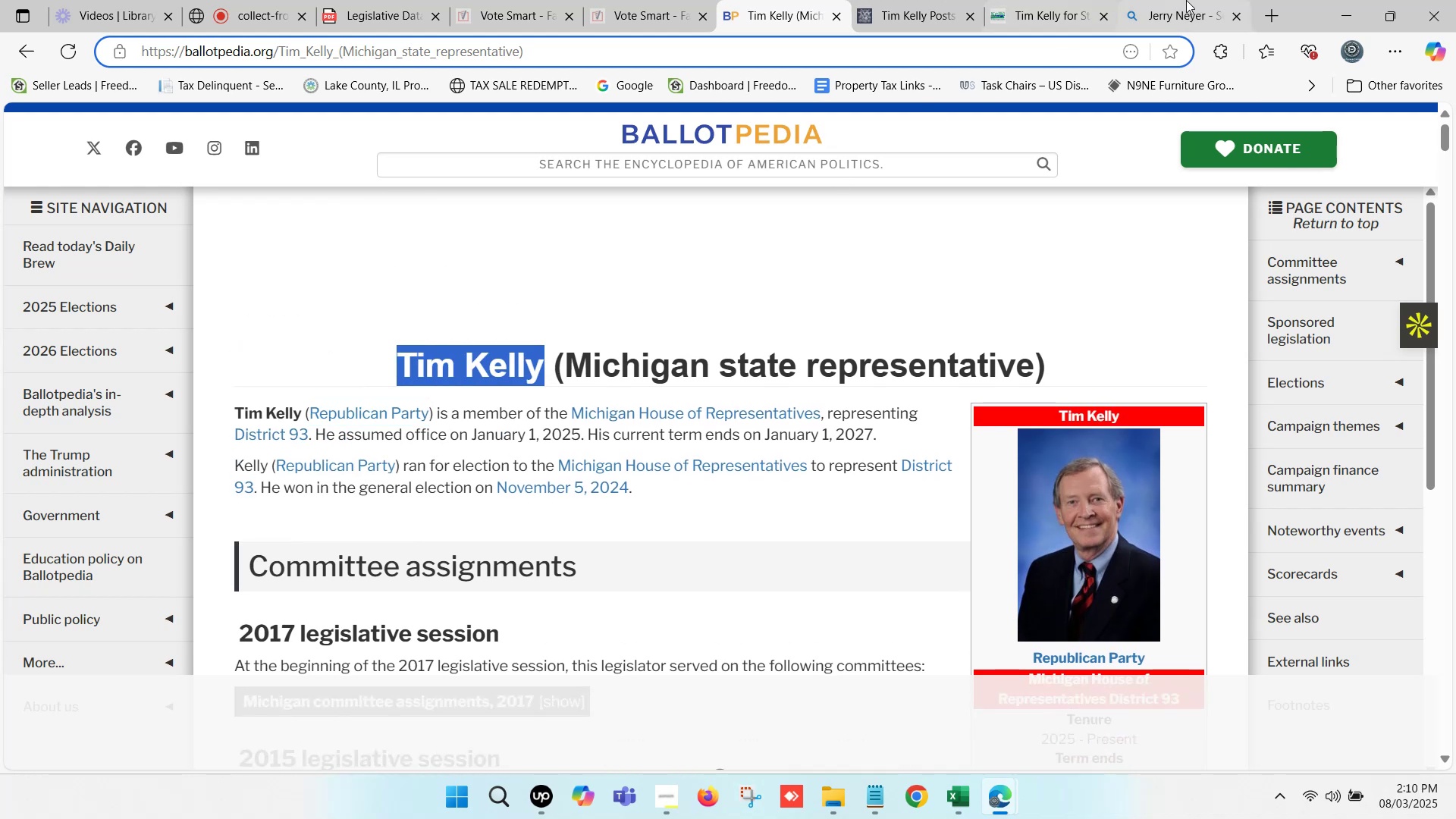 
left_click([1192, 0])
 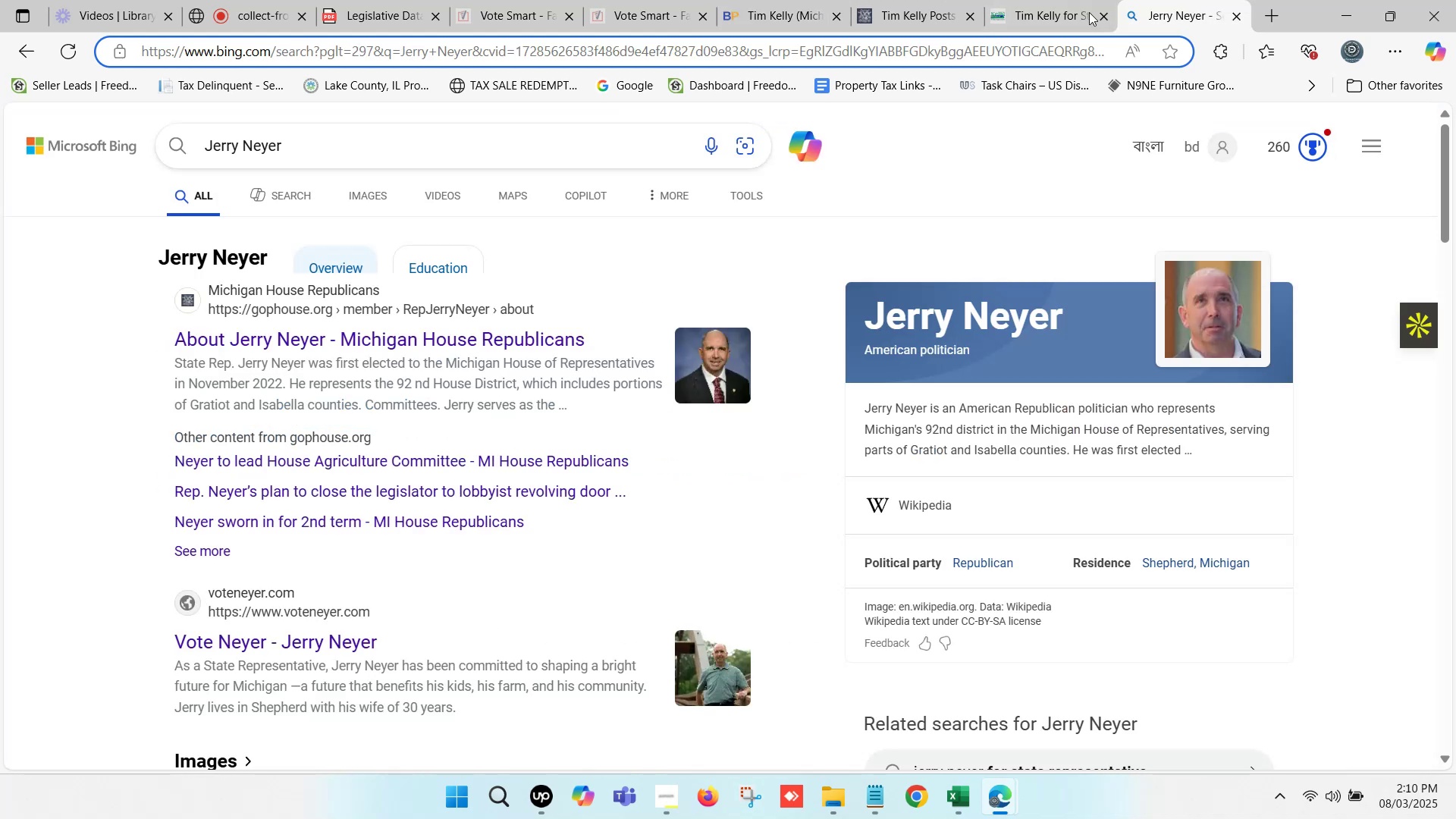 
scroll: coordinate [445, 190], scroll_direction: up, amount: 6.0
 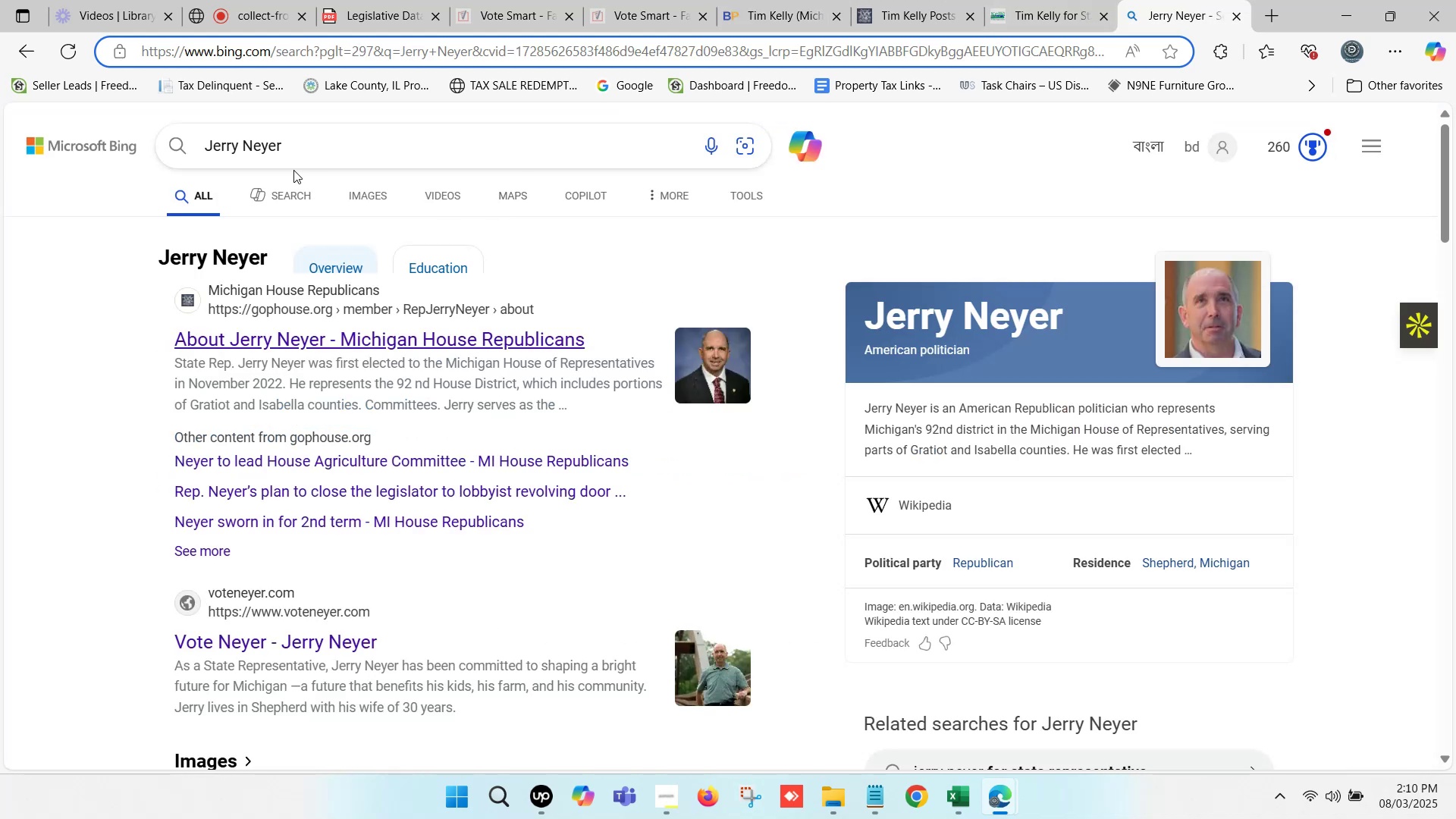 
left_click_drag(start_coordinate=[295, 150], to_coordinate=[142, 165])
 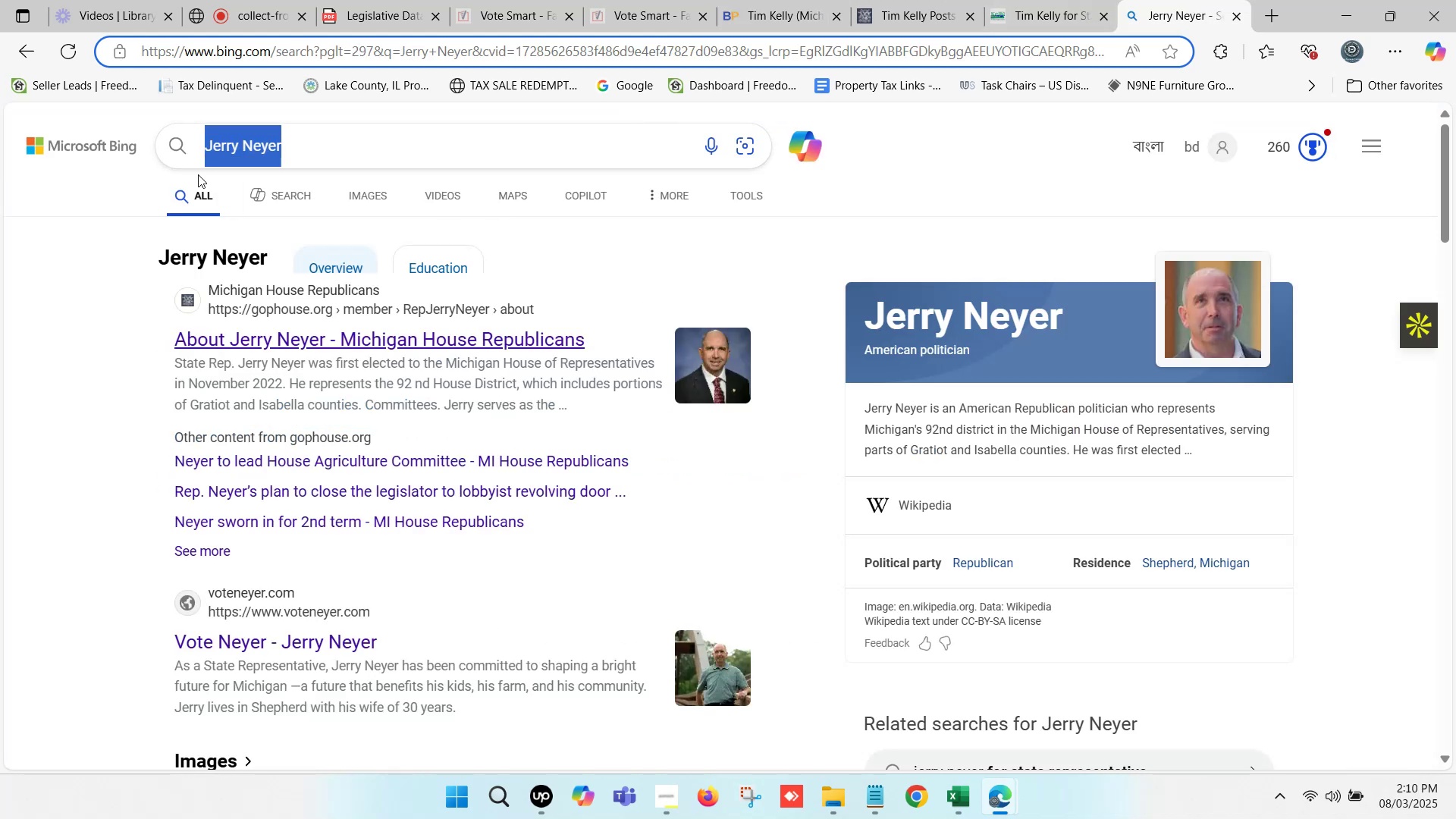 
key(Control+V)
 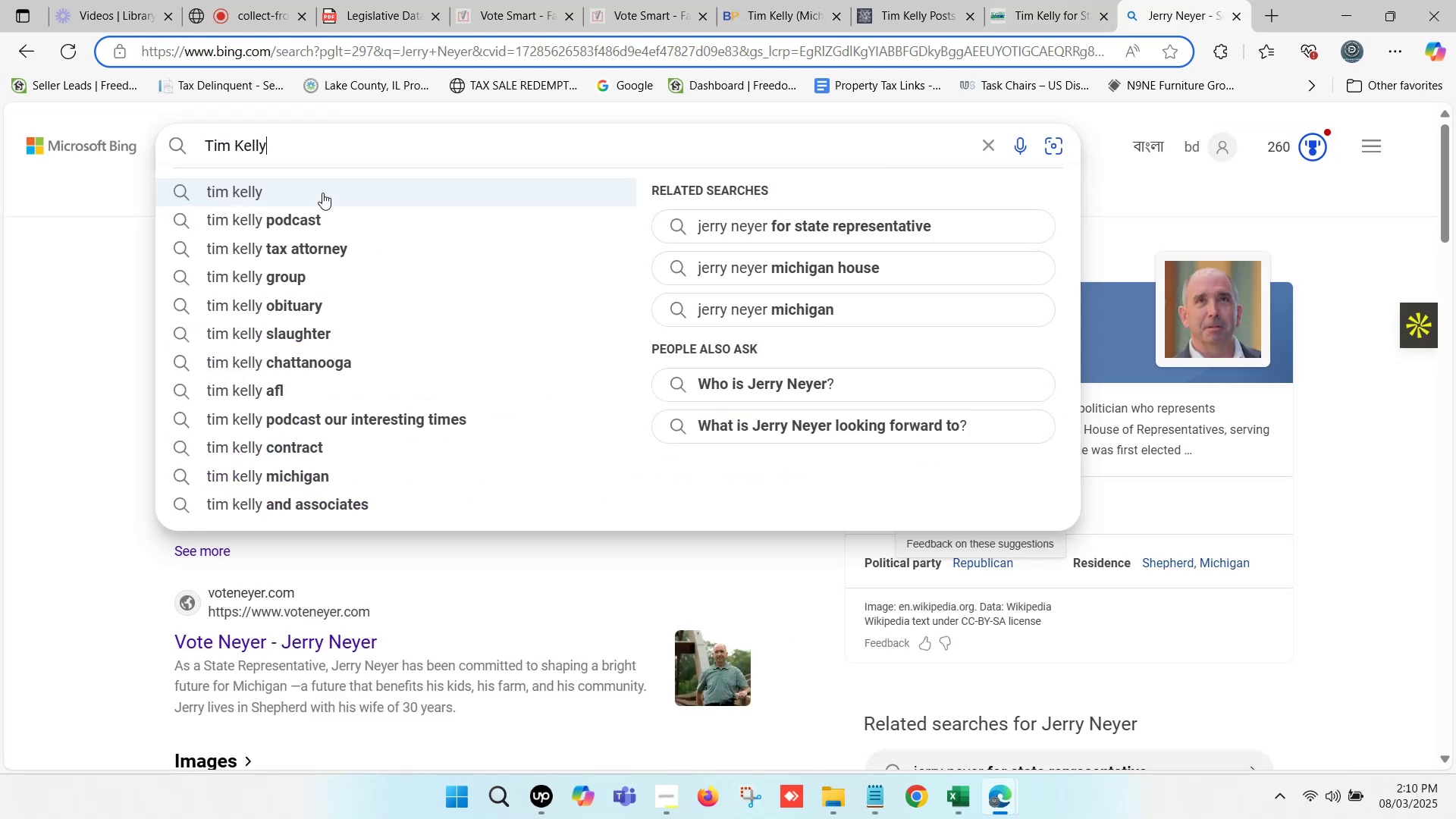 
key(Enter)
 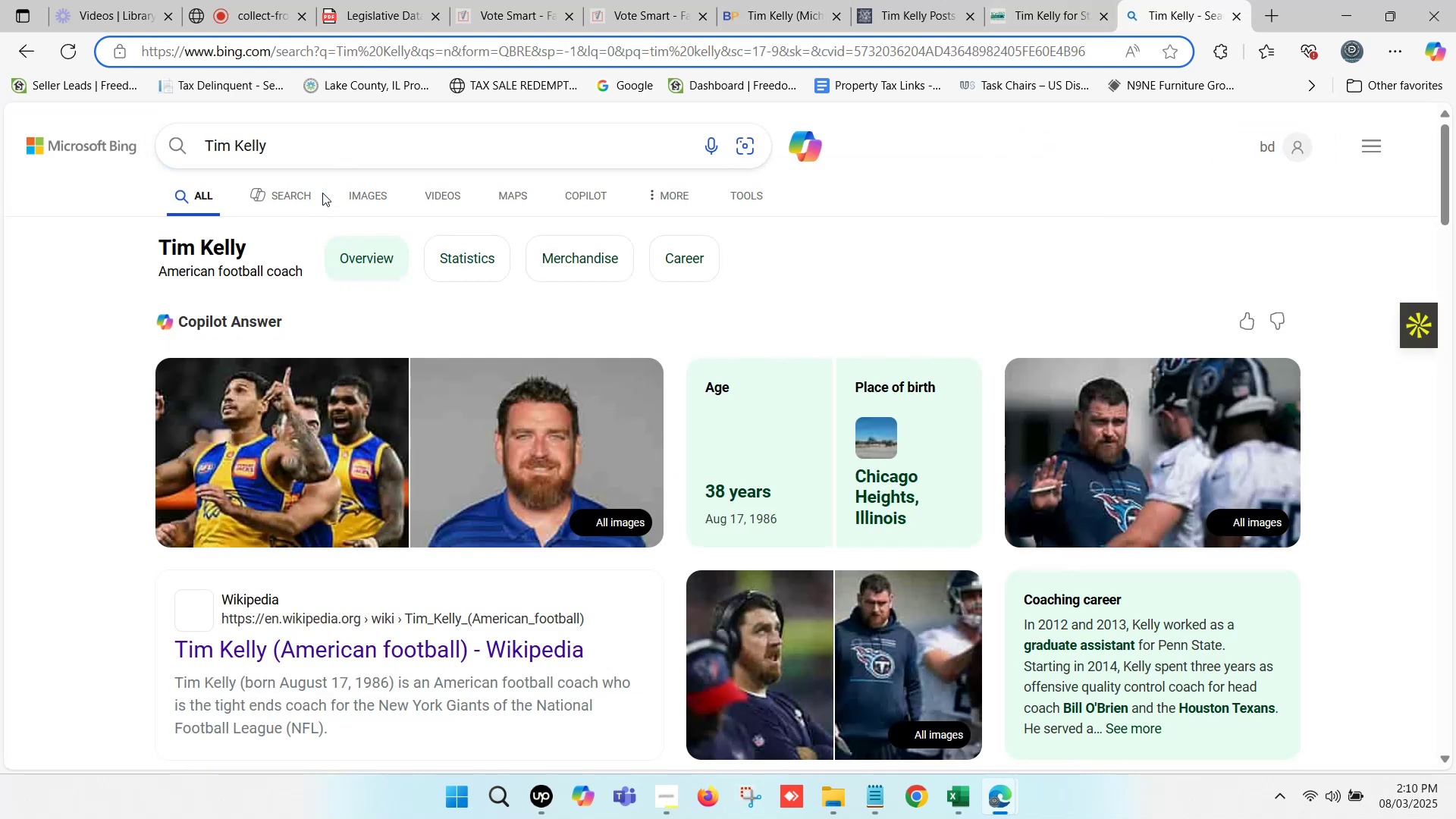 
scroll: coordinate [350, 297], scroll_direction: down, amount: 11.0
 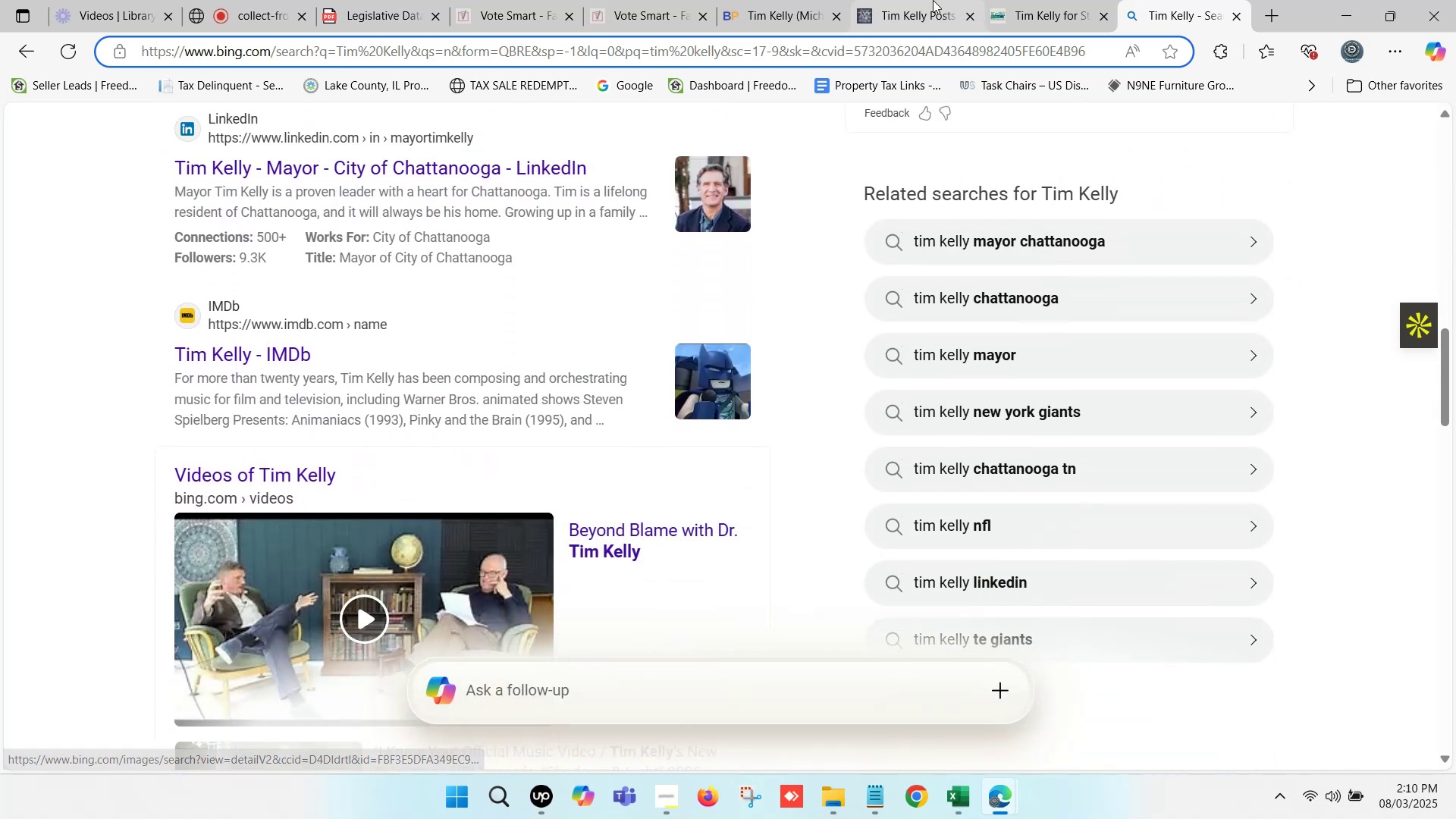 
left_click([934, 0])
 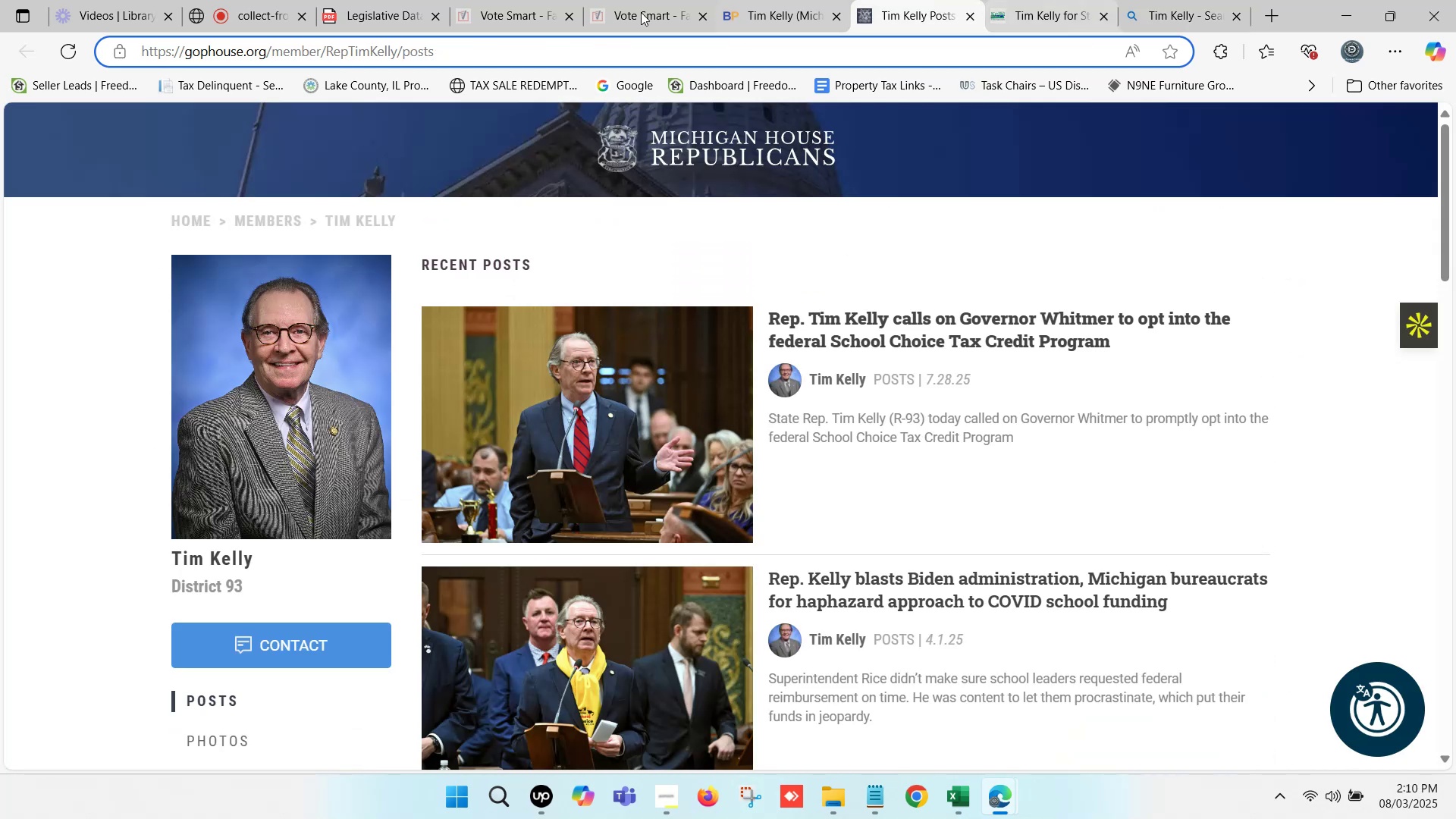 
left_click([743, 2])
 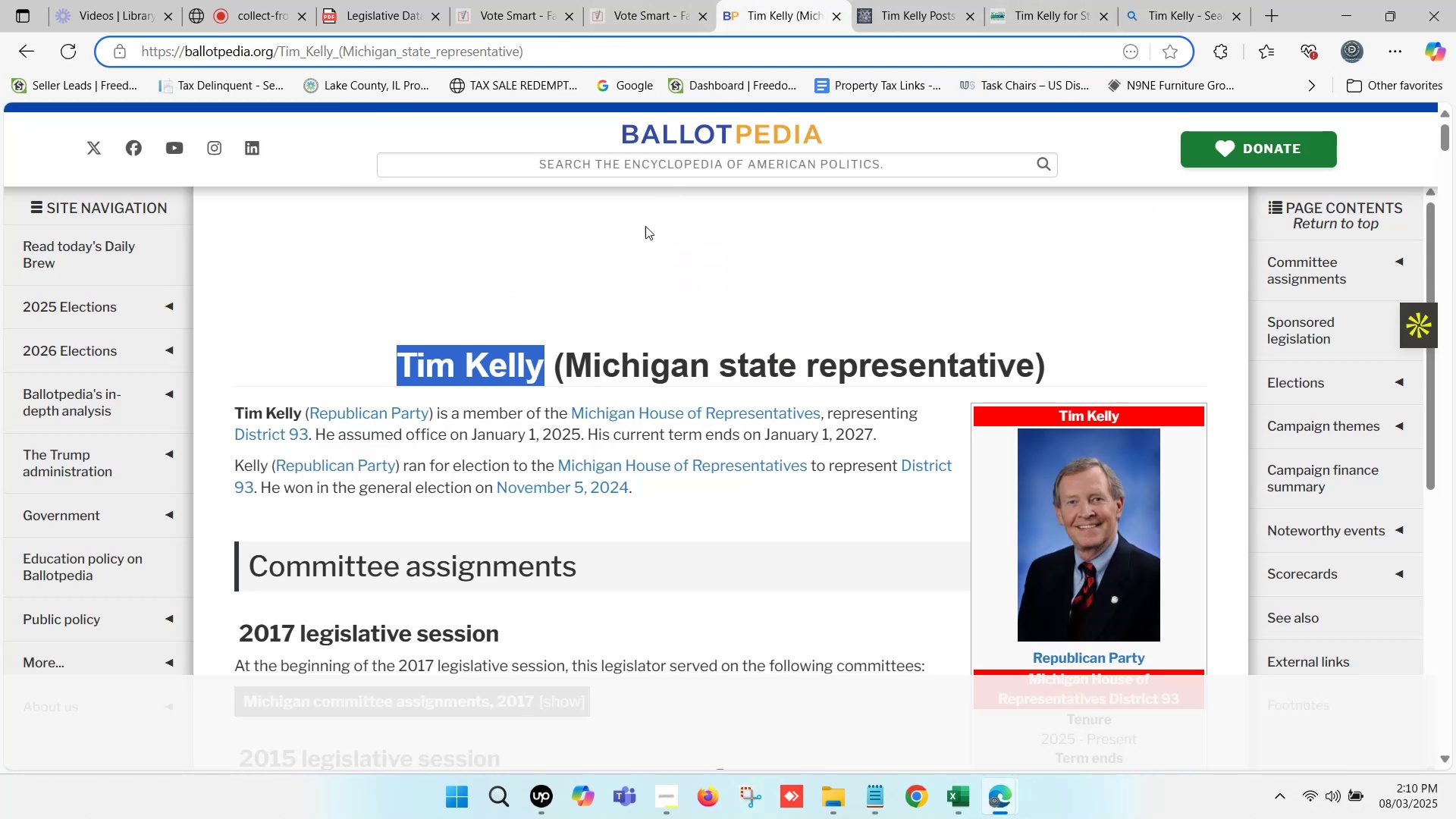 
scroll: coordinate [491, 362], scroll_direction: down, amount: 7.0
 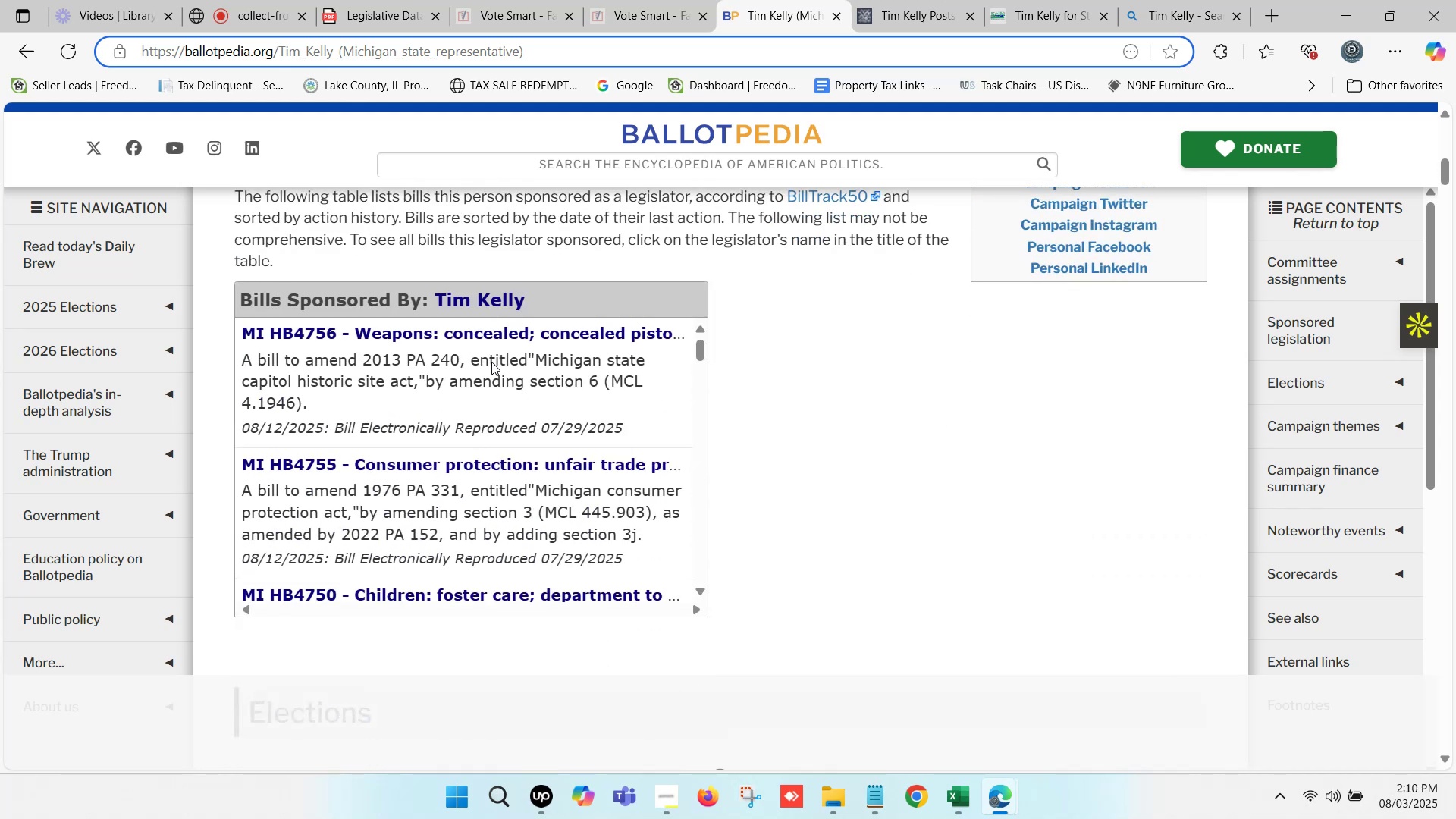 
scroll: coordinate [491, 362], scroll_direction: up, amount: 4.0
 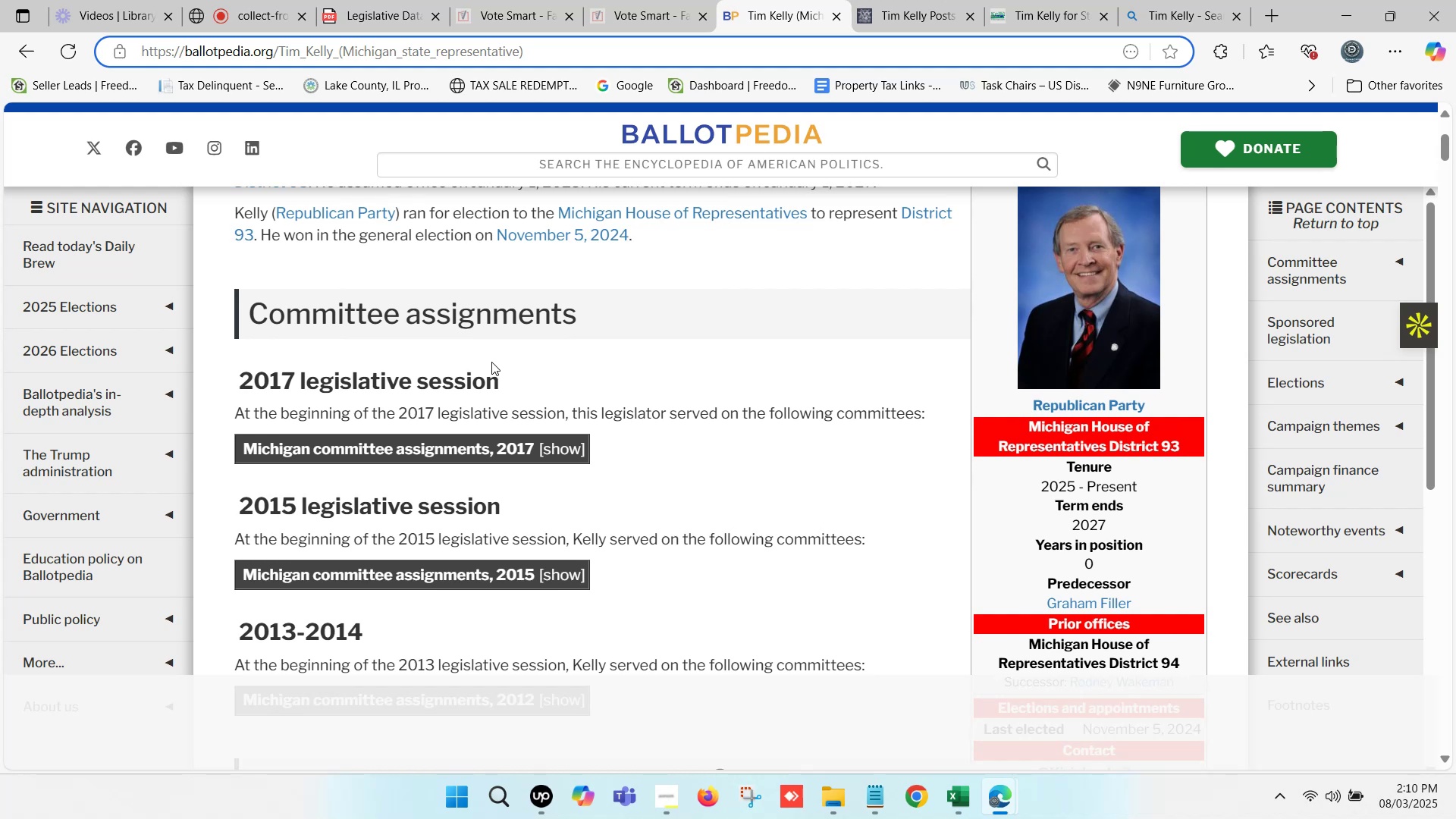 
wait(11.74)
 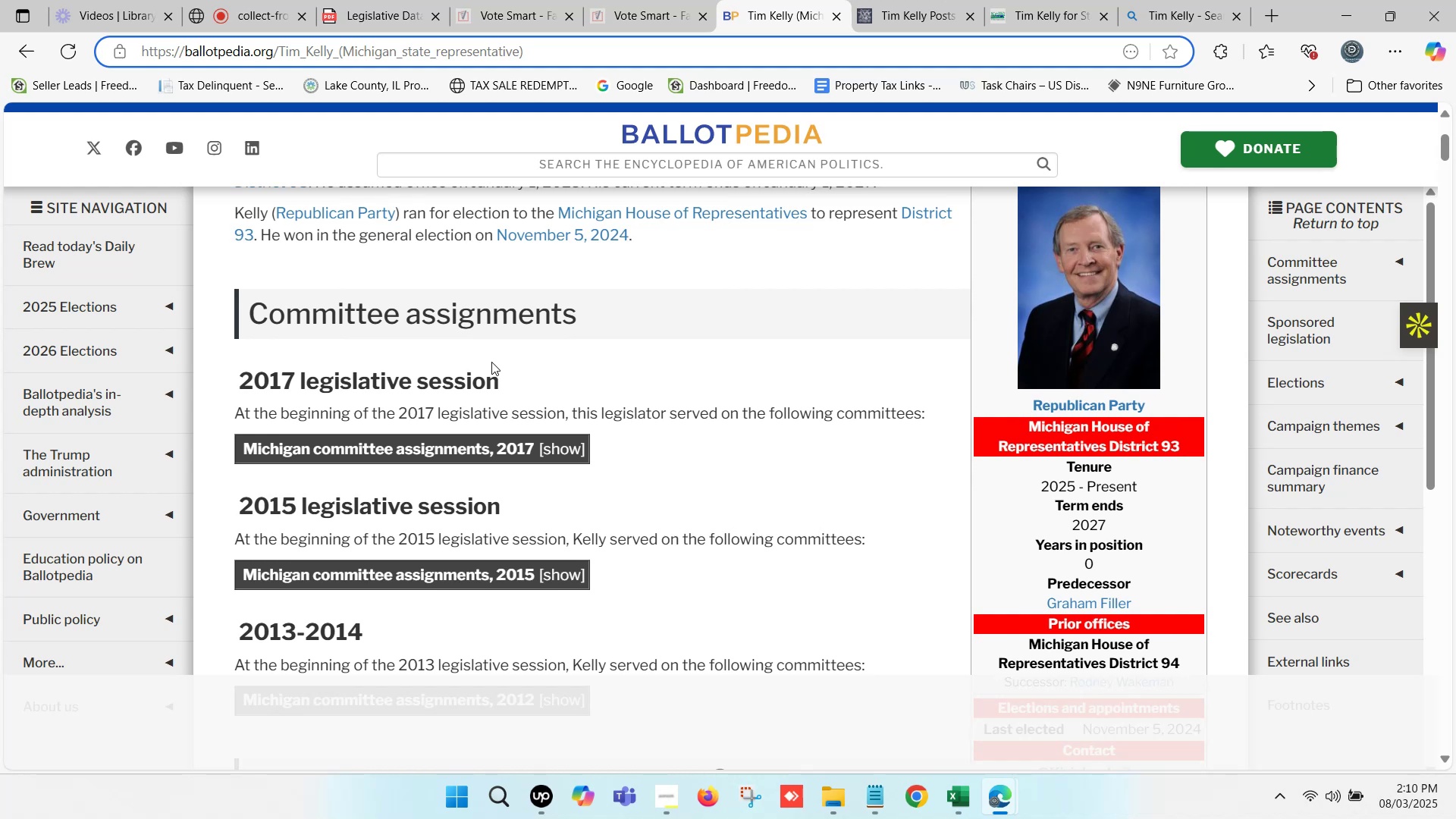 
left_click([706, 474])
 